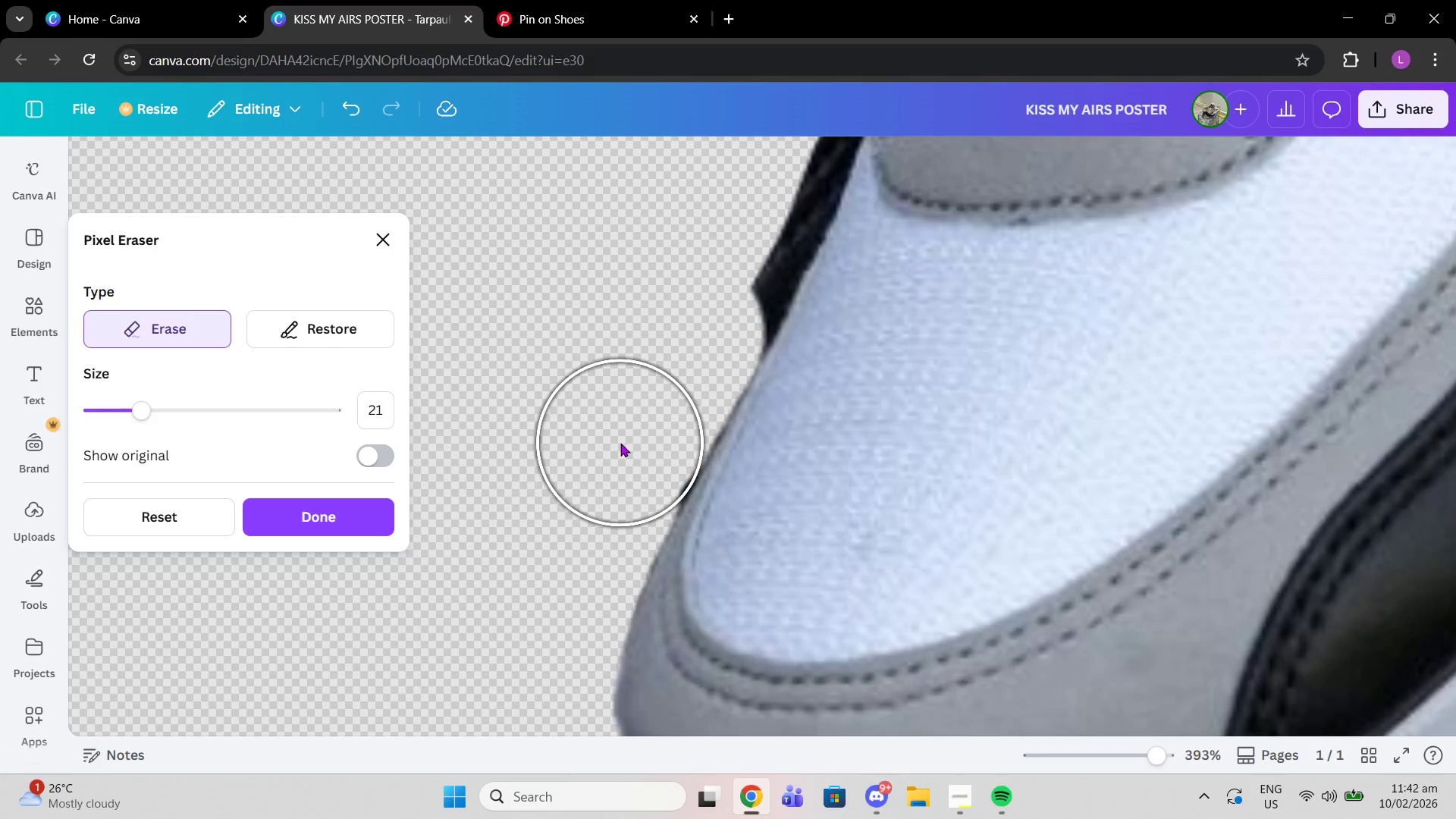 
left_click([620, 443])
 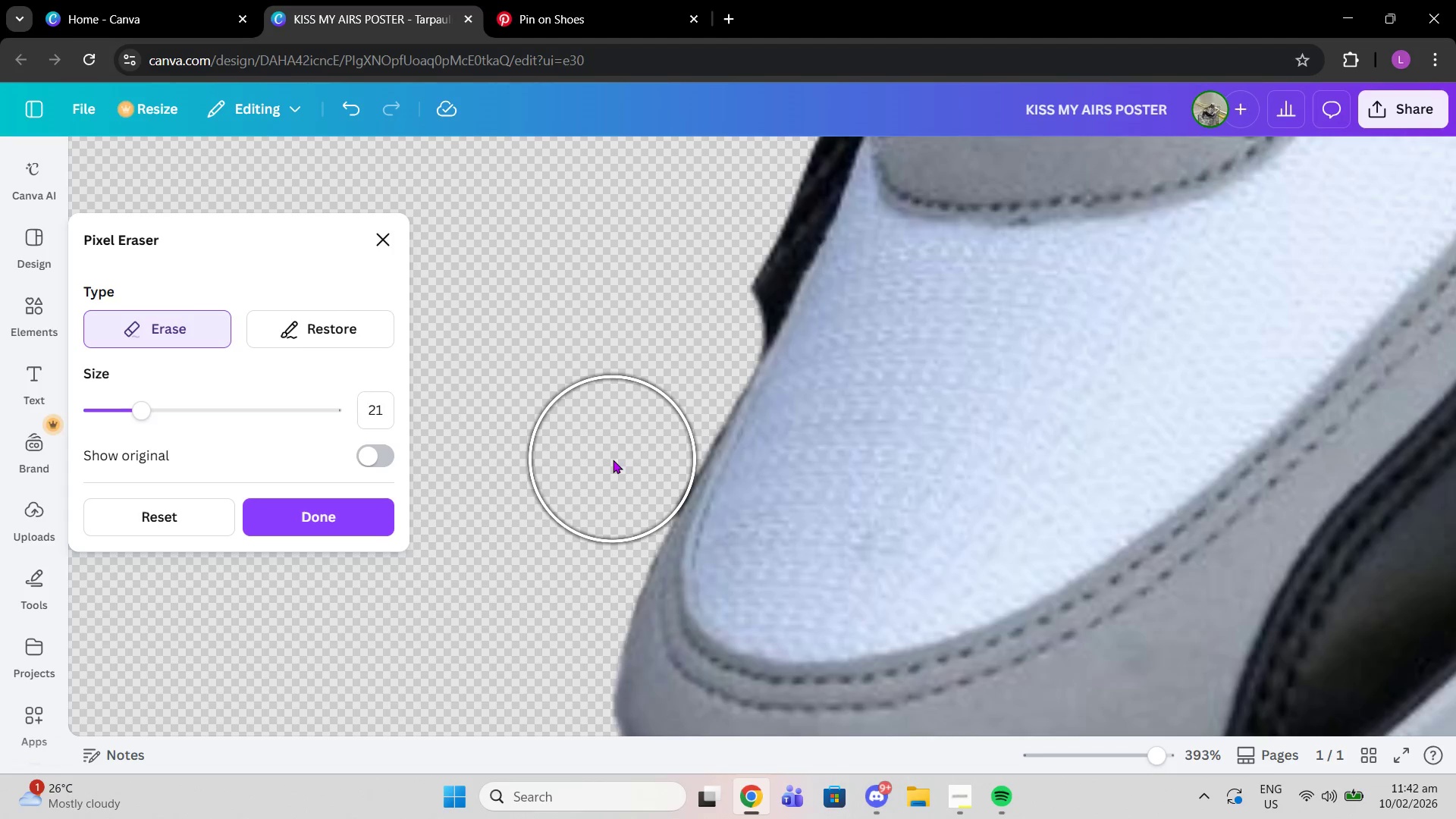 
left_click([613, 460])
 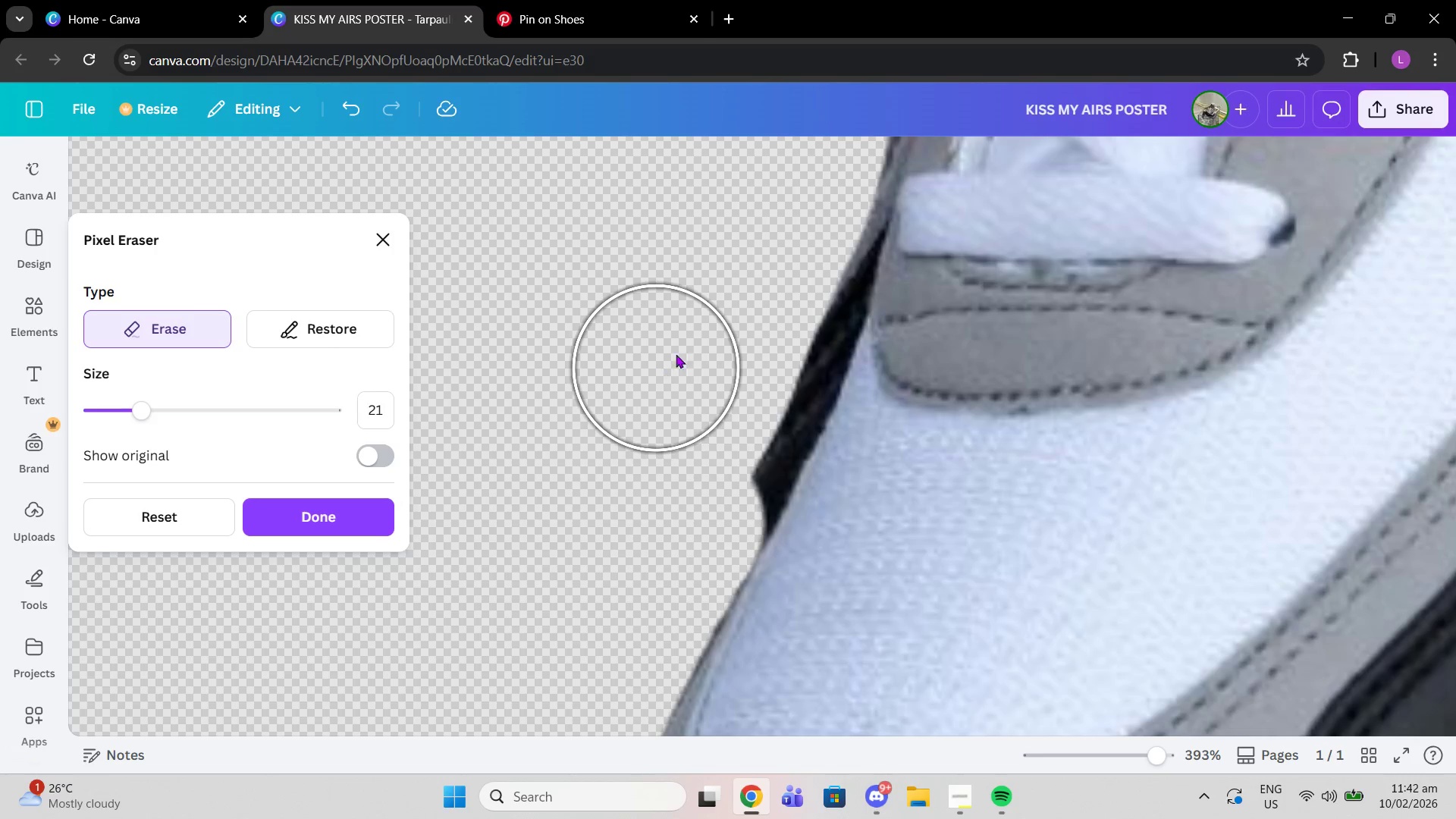 
scroll: coordinate [656, 368], scroll_direction: up, amount: 2.0
 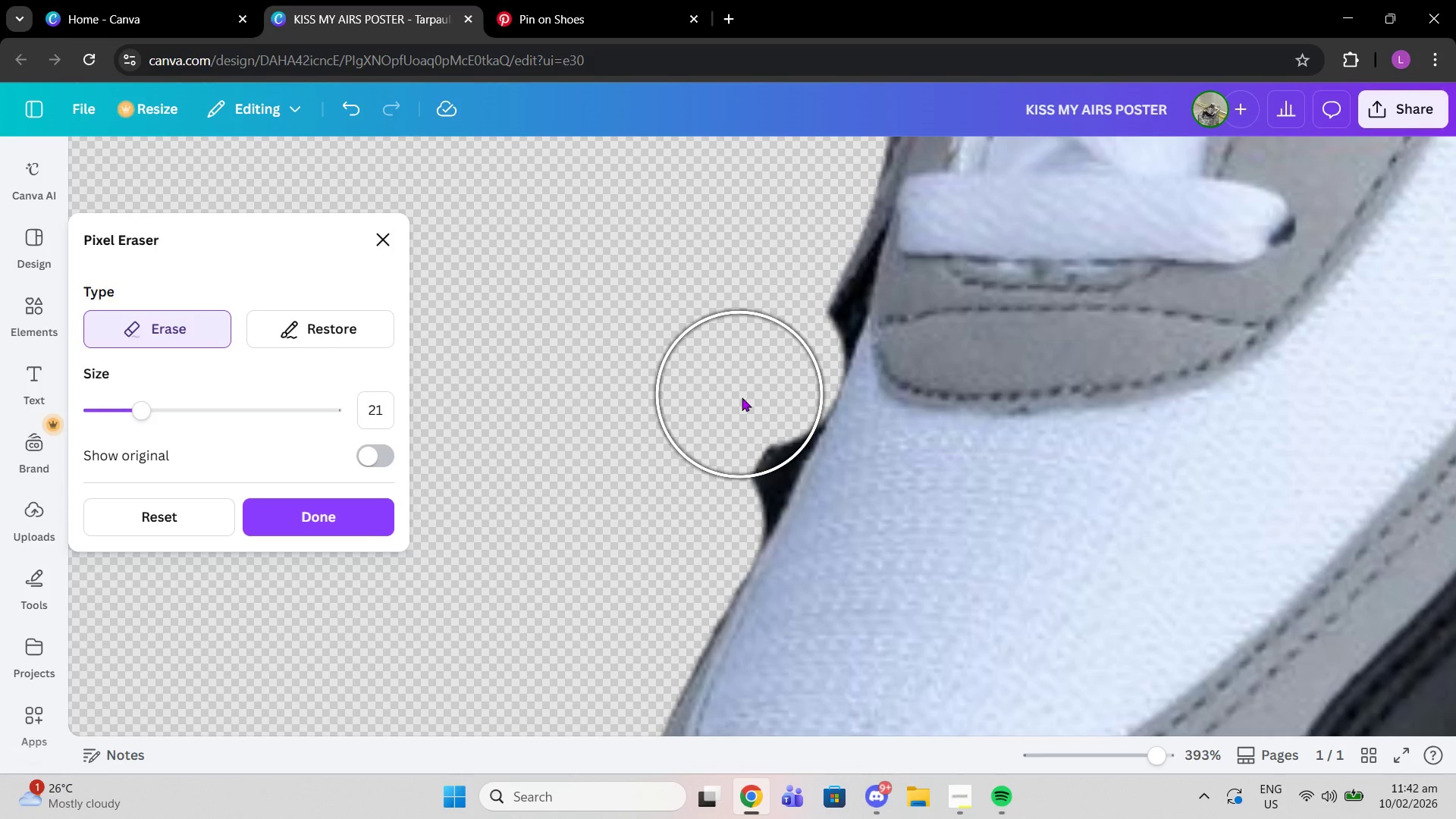 
left_click([746, 398])
 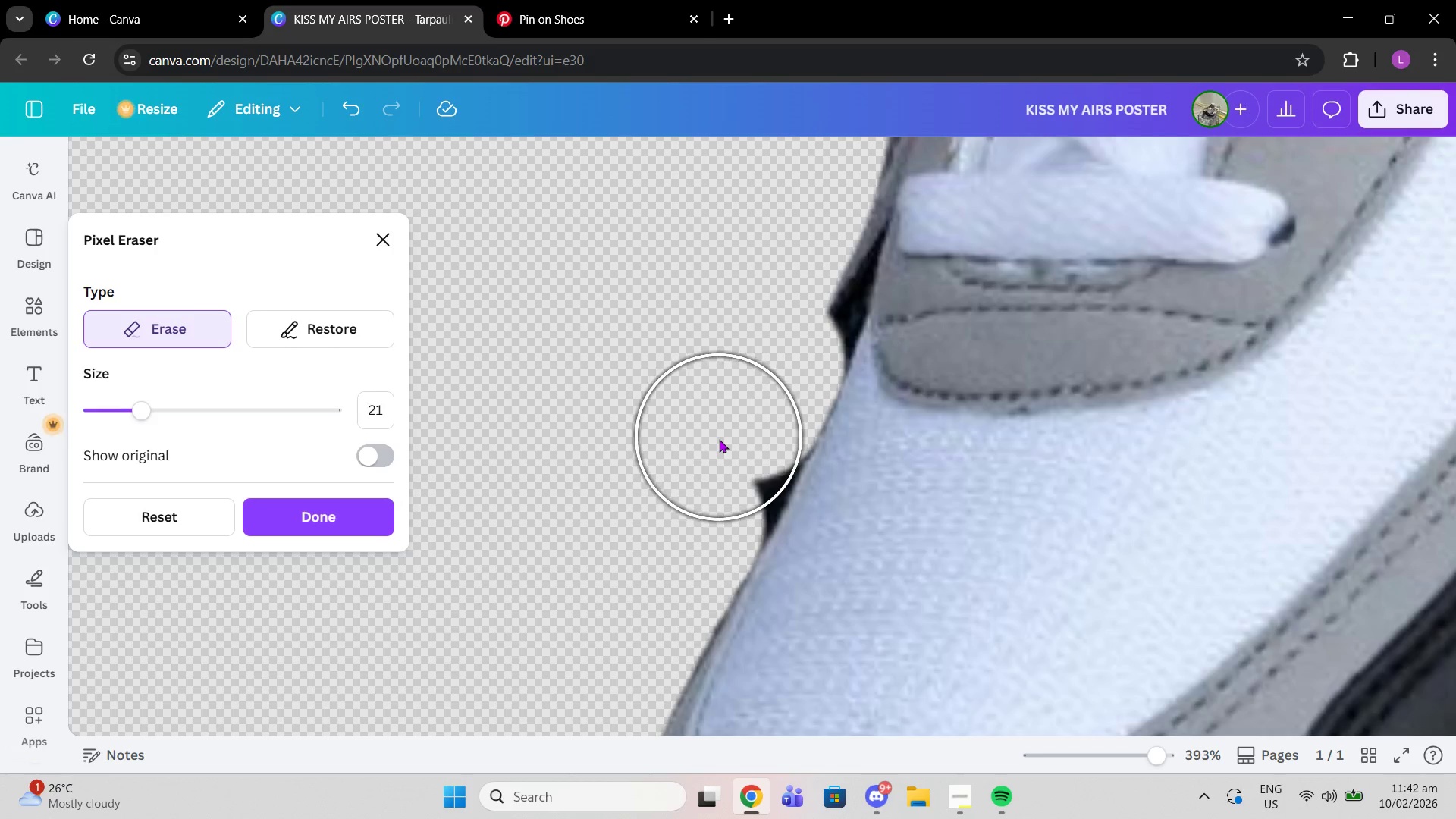 
left_click([719, 439])
 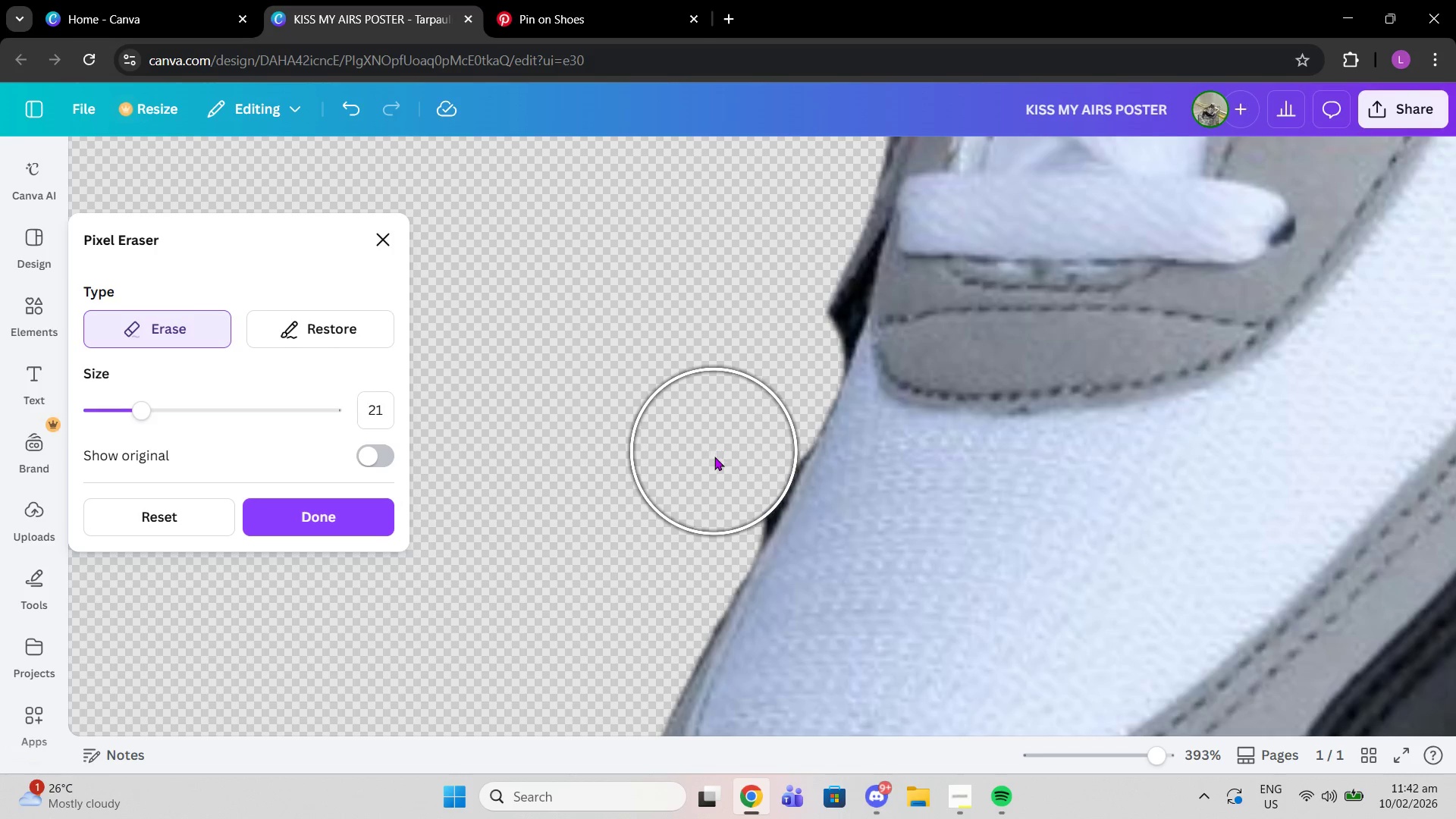 
left_click([714, 452])
 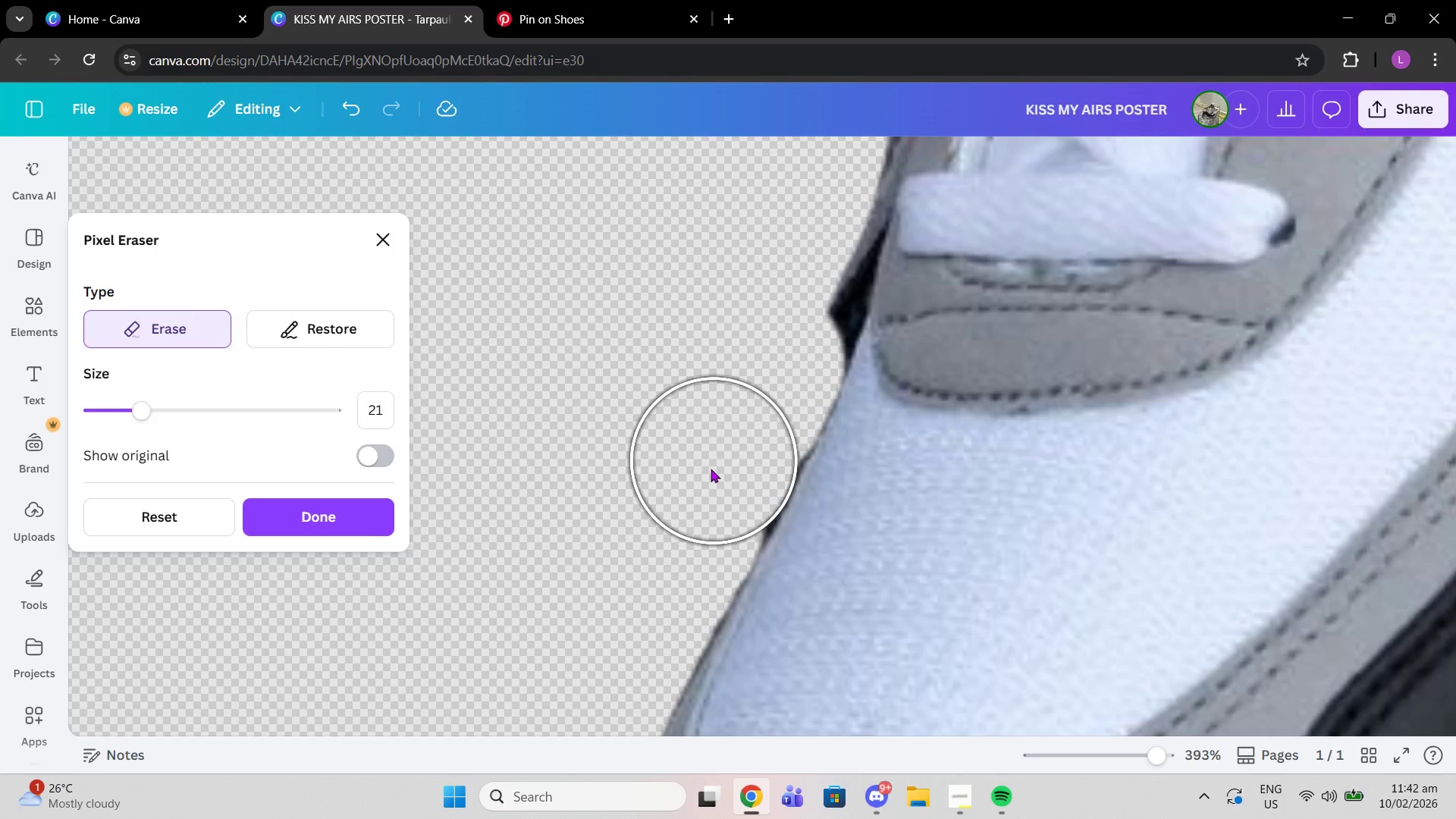 
left_click([714, 461])
 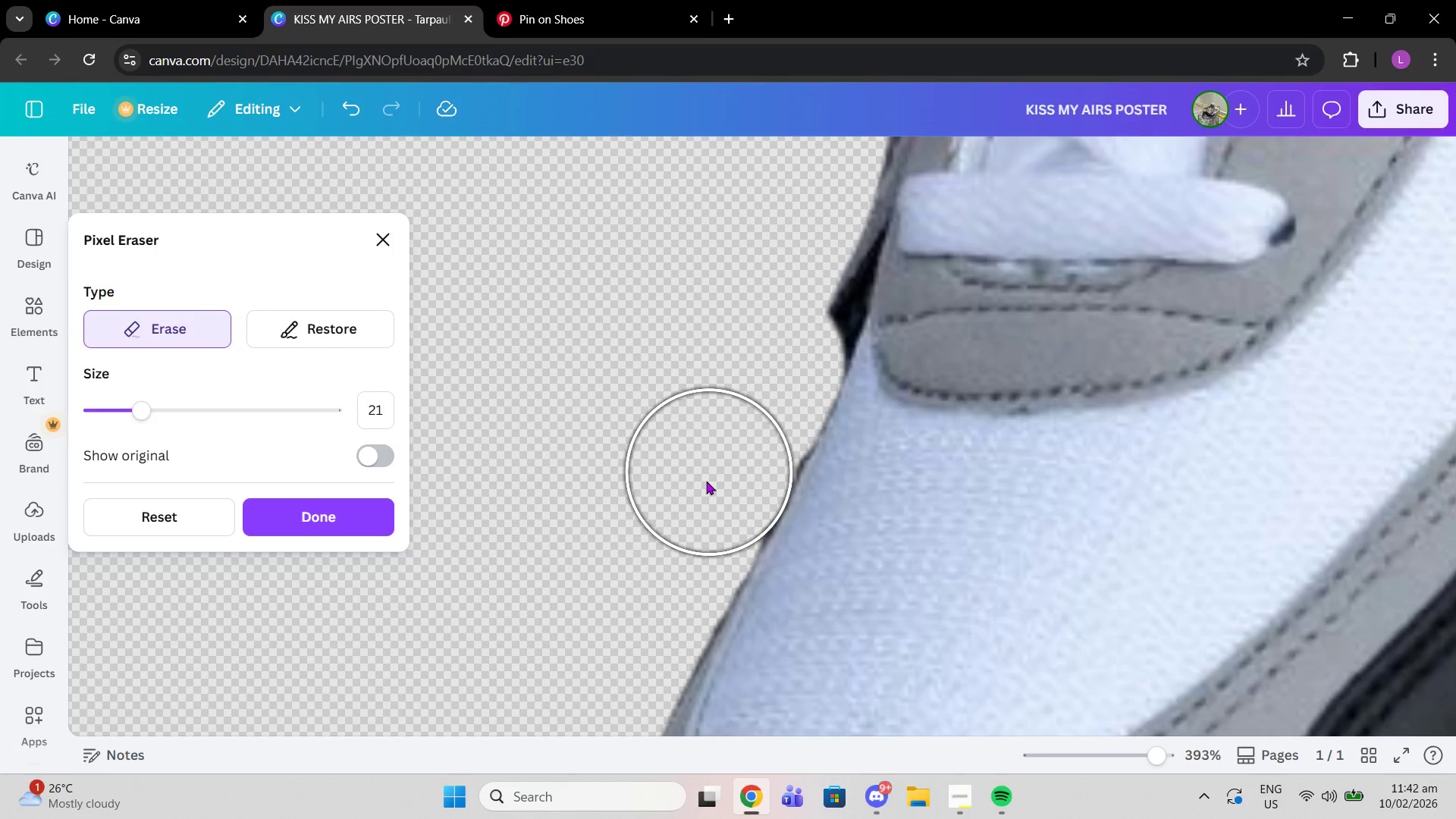 
left_click([710, 472])
 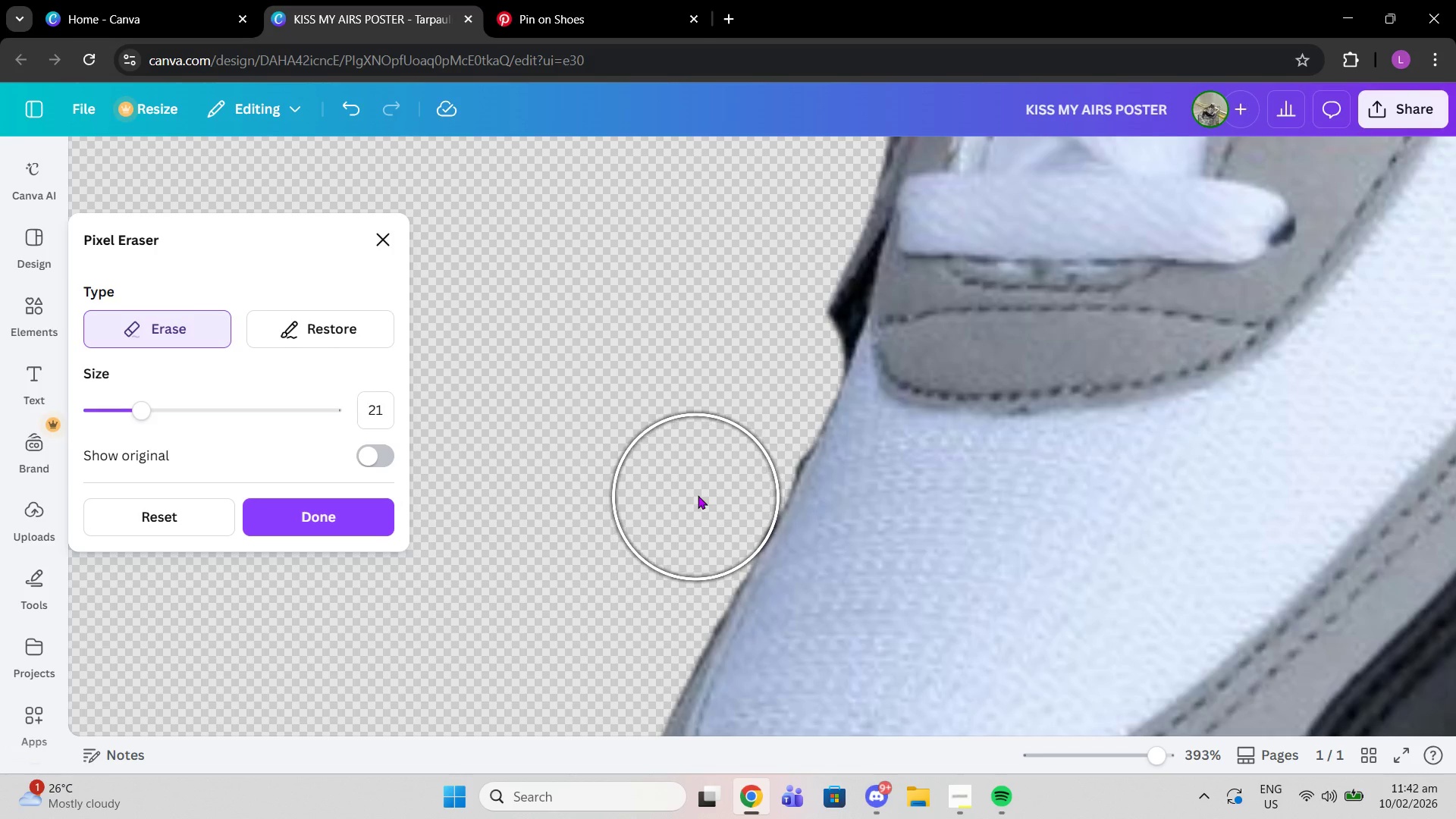 
left_click([698, 495])
 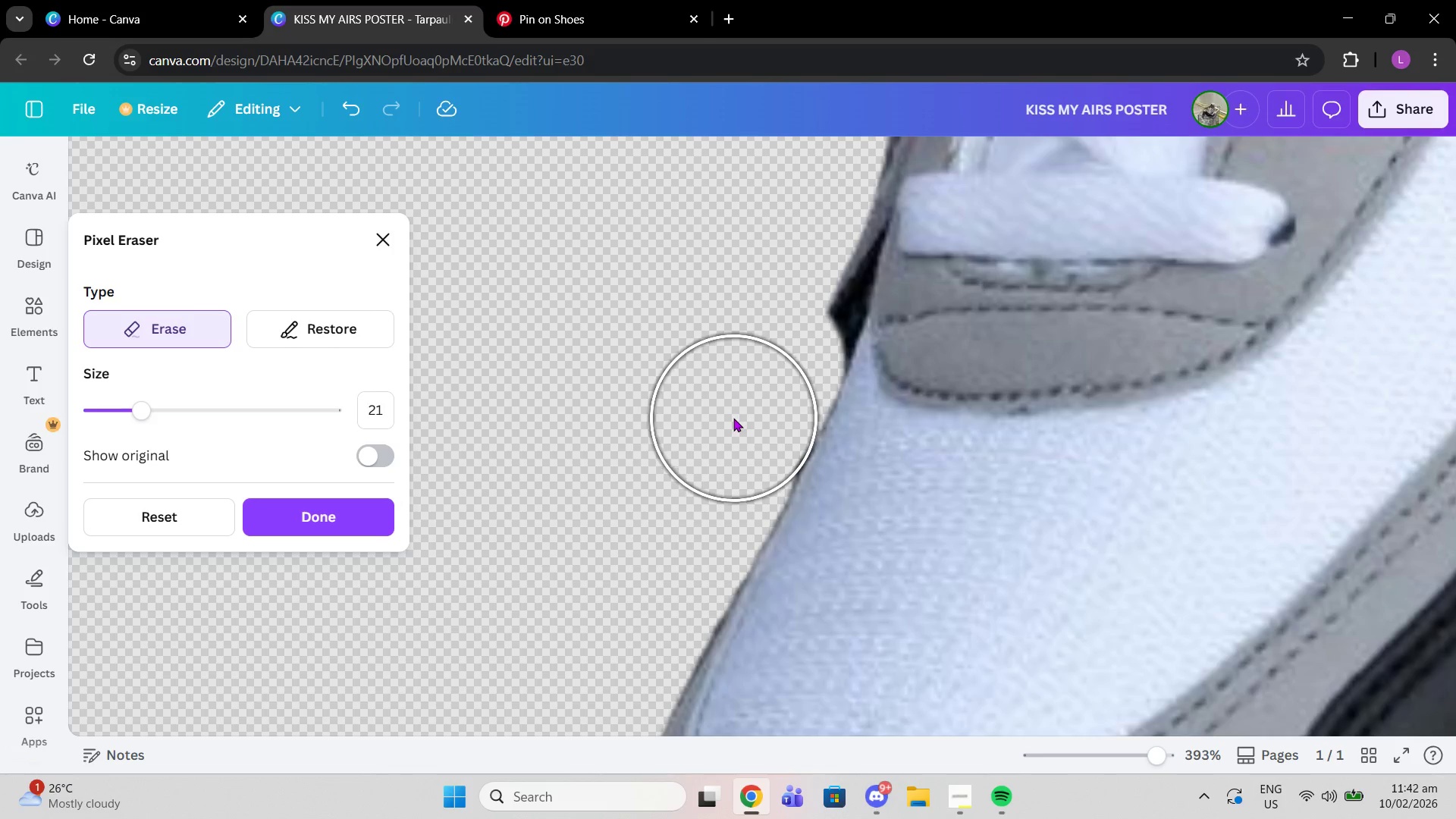 
left_click([733, 418])
 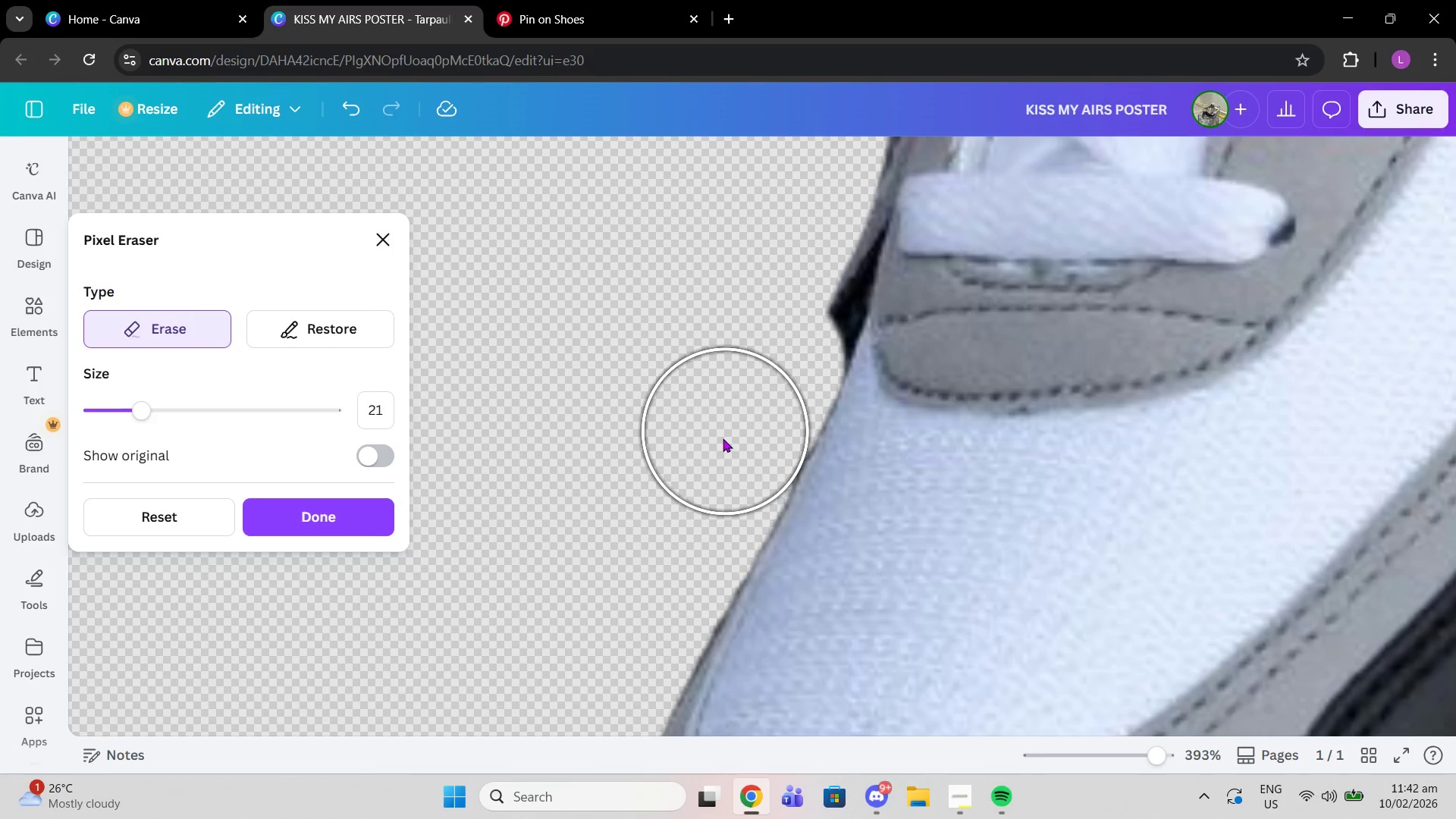 
left_click([726, 431])
 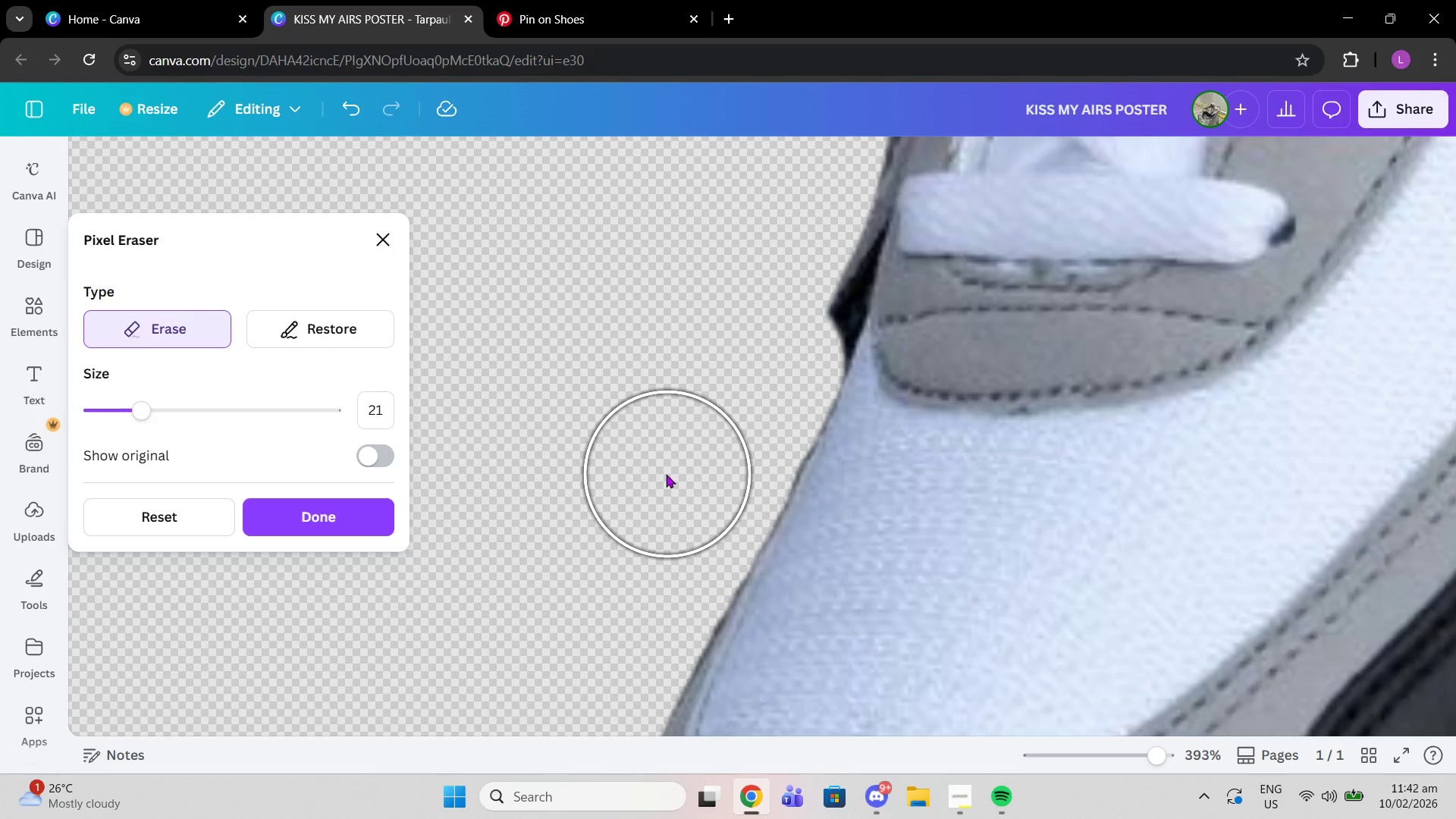 
scroll: coordinate [668, 474], scroll_direction: down, amount: 1.0
 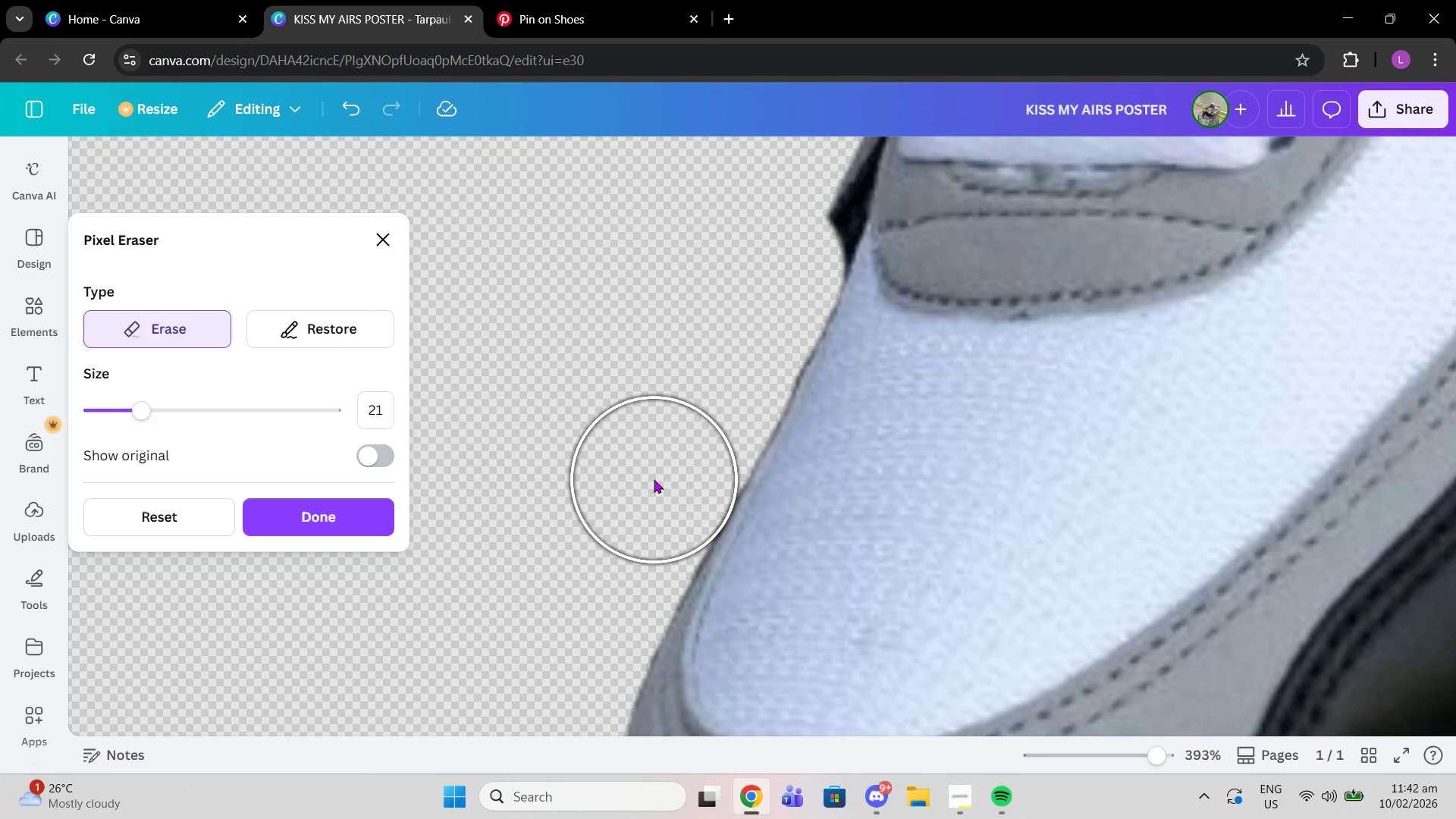 
left_click([654, 479])
 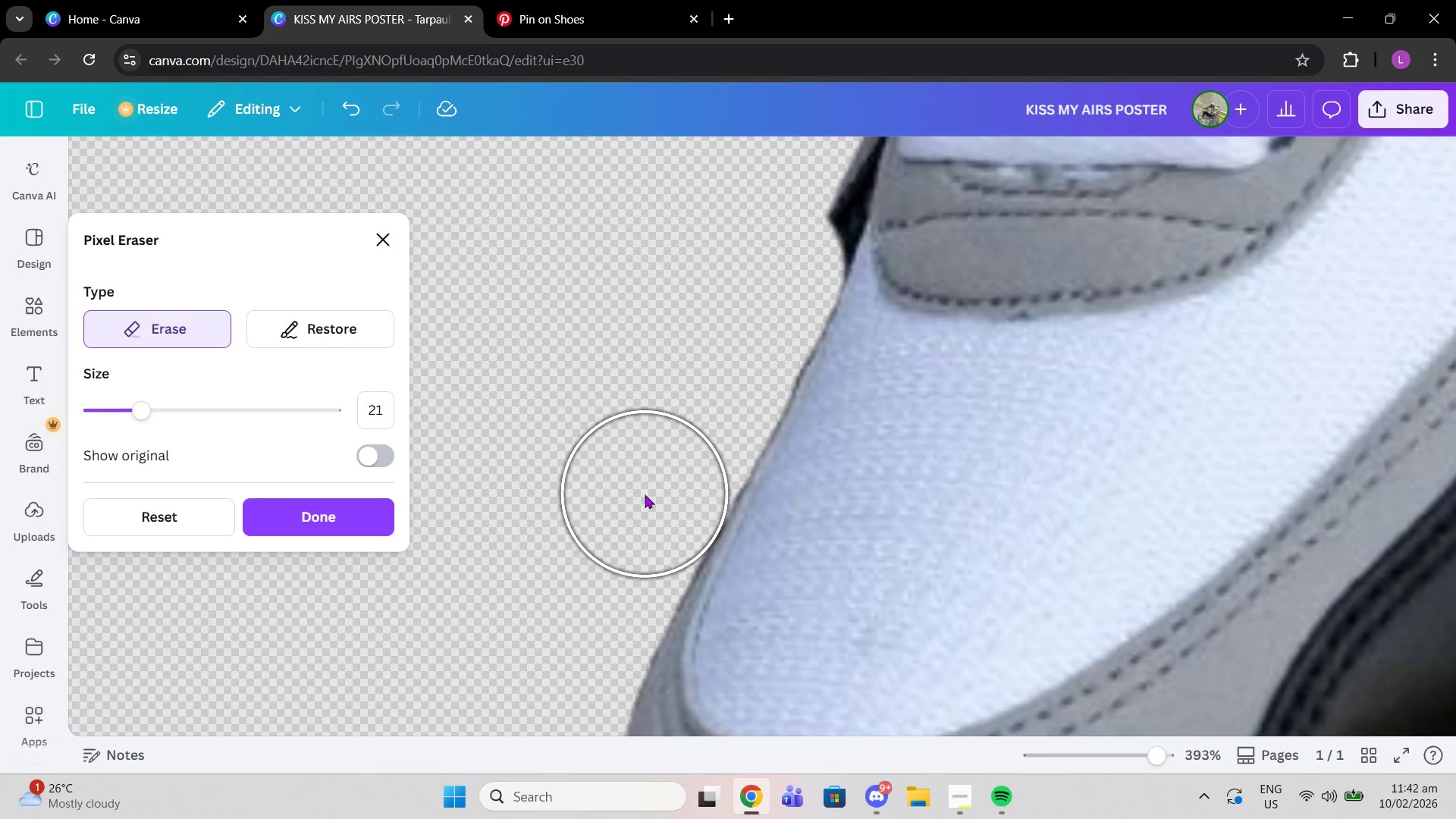 
left_click([645, 494])
 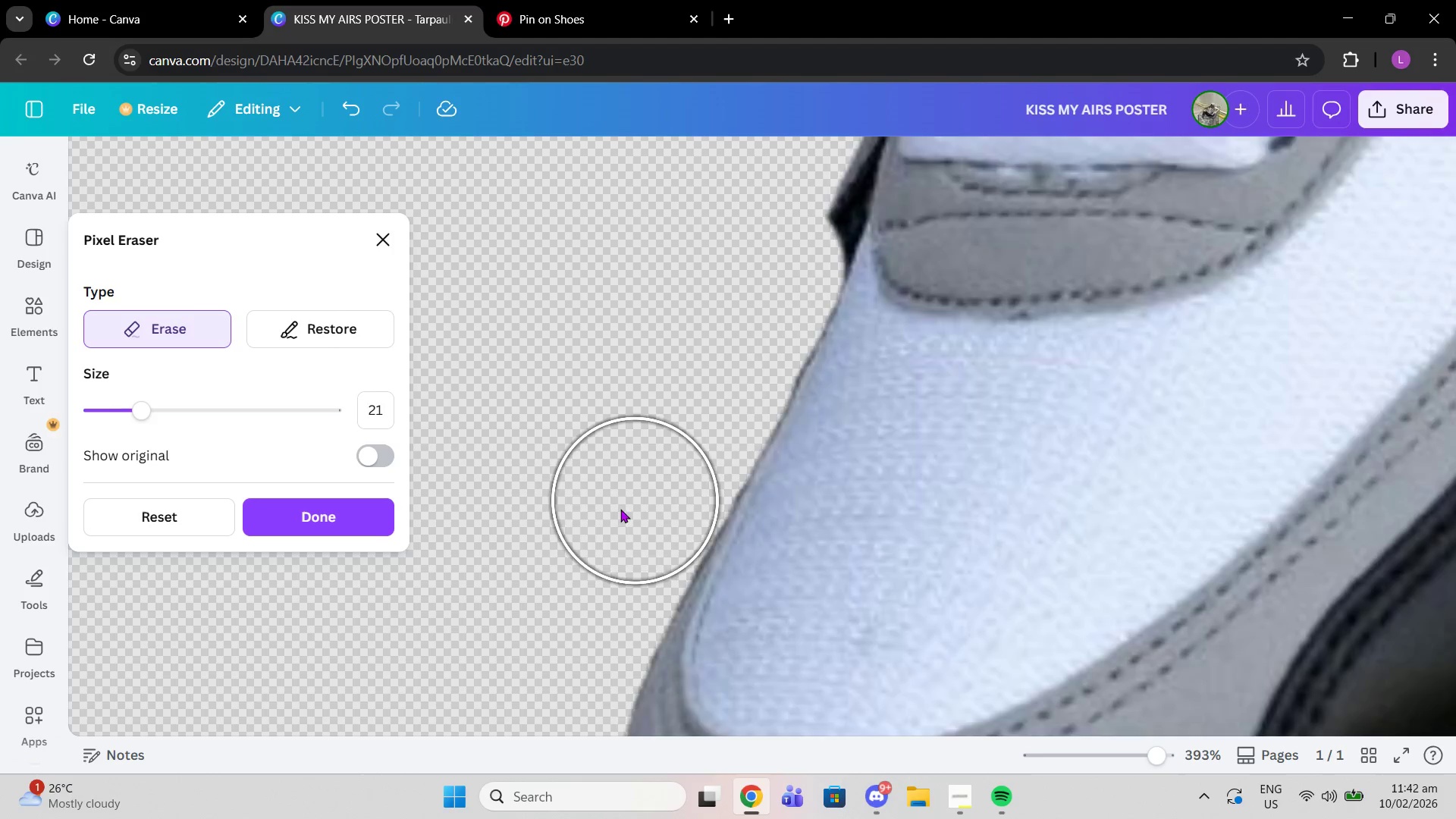 
scroll: coordinate [620, 510], scroll_direction: down, amount: 1.0
 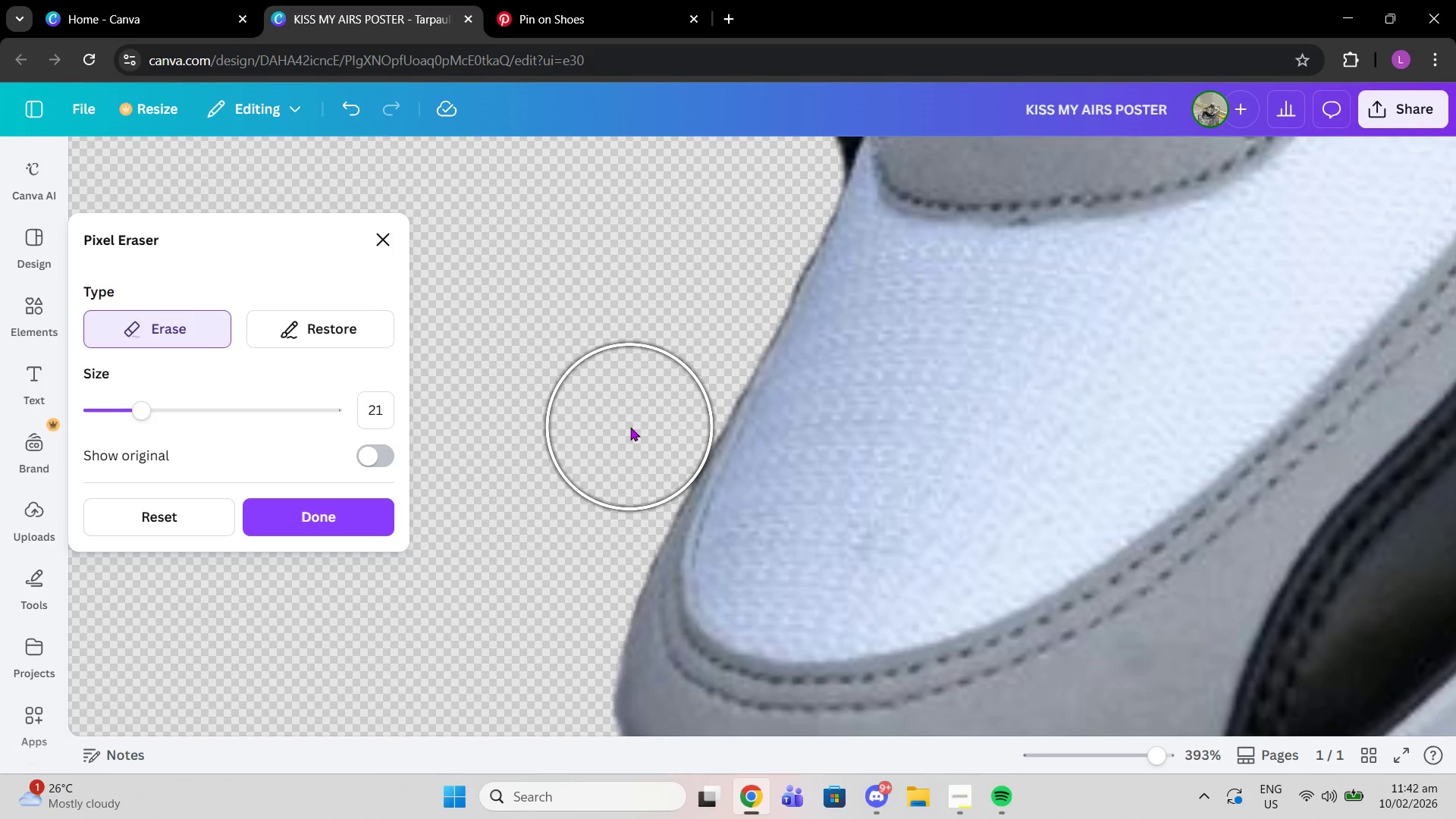 
left_click([630, 427])
 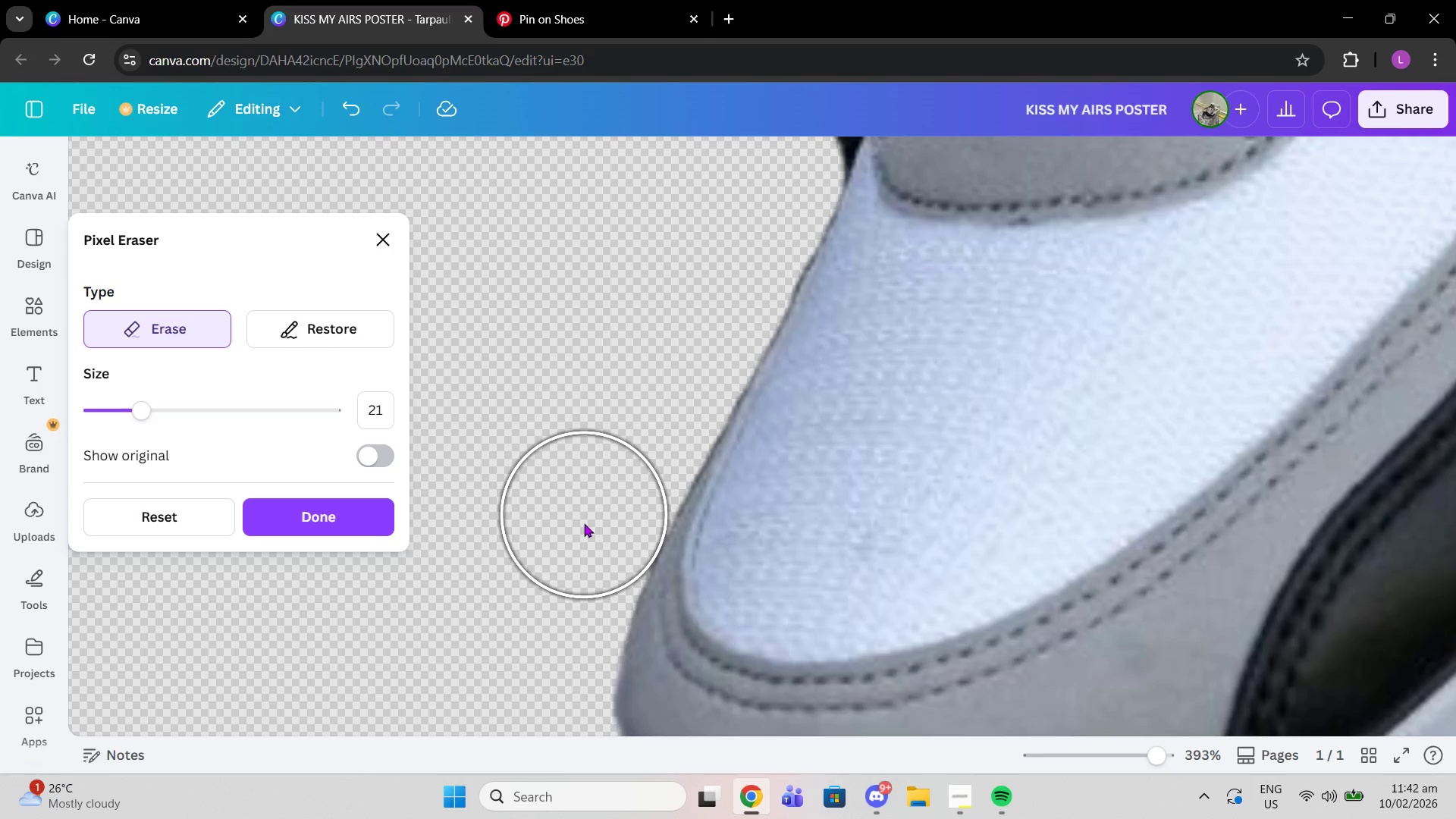 
scroll: coordinate [646, 343], scroll_direction: up, amount: 5.0
 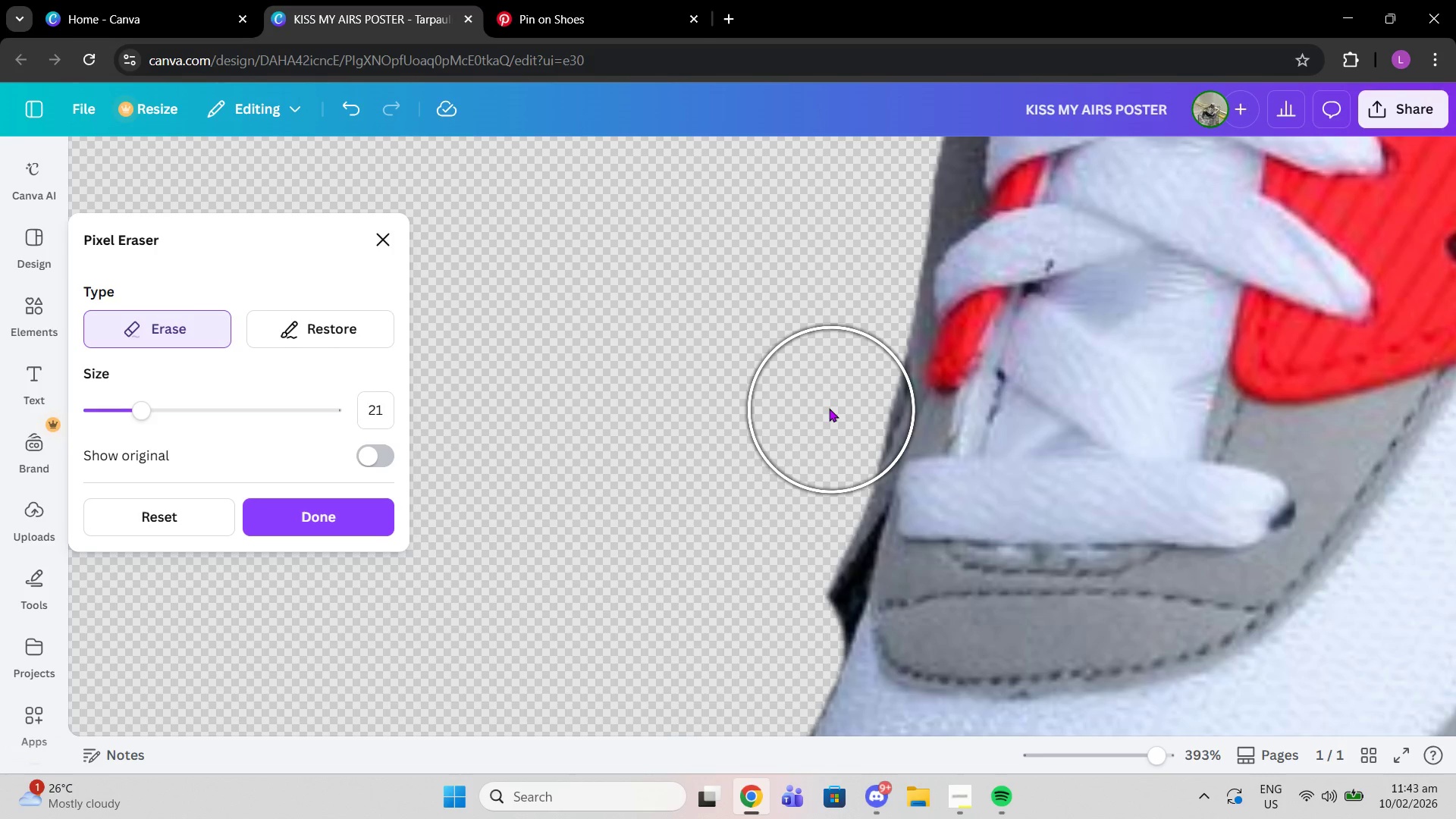 
left_click_drag(start_coordinate=[828, 408], to_coordinate=[777, 554])
 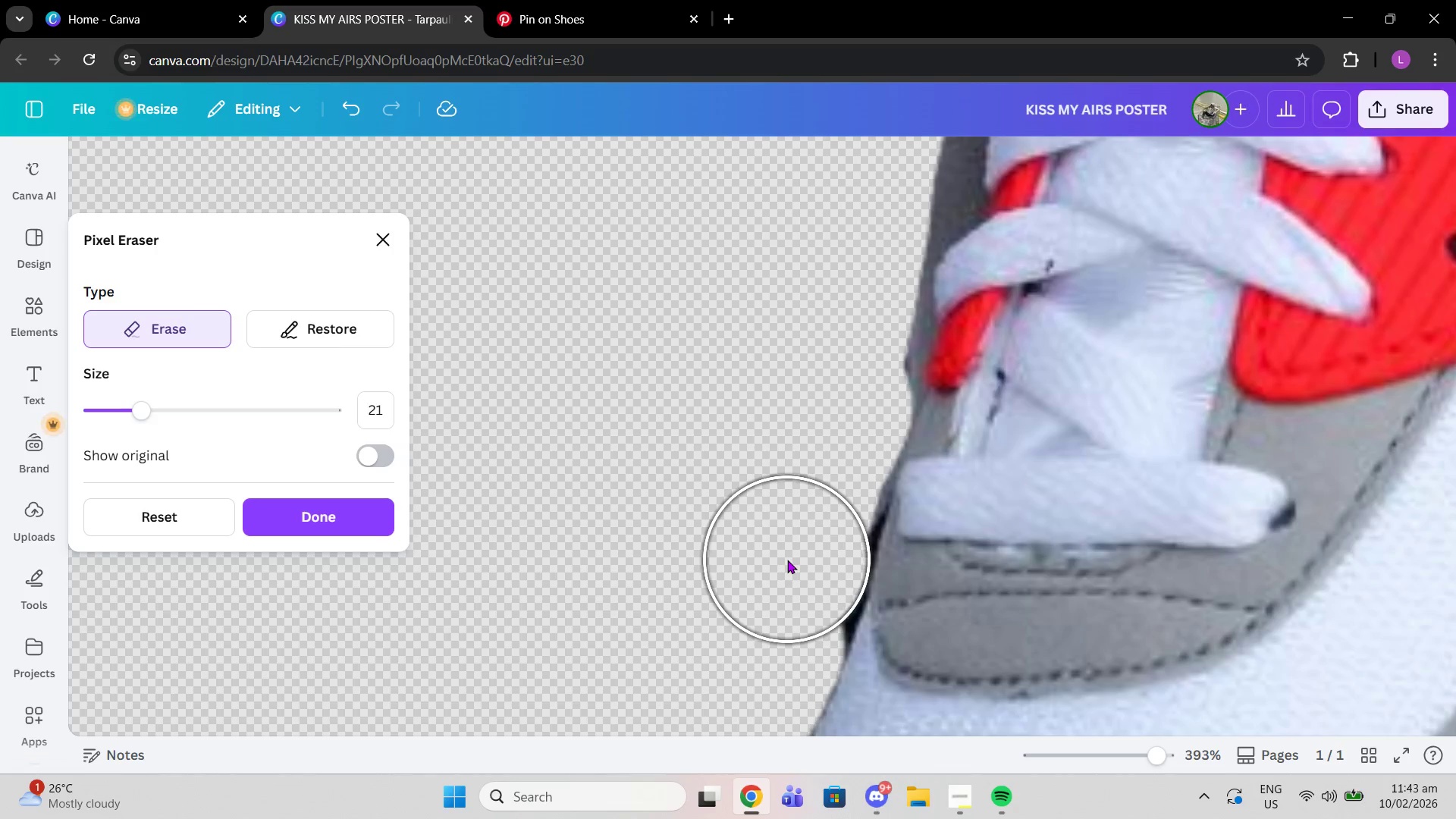 
left_click([787, 560])
 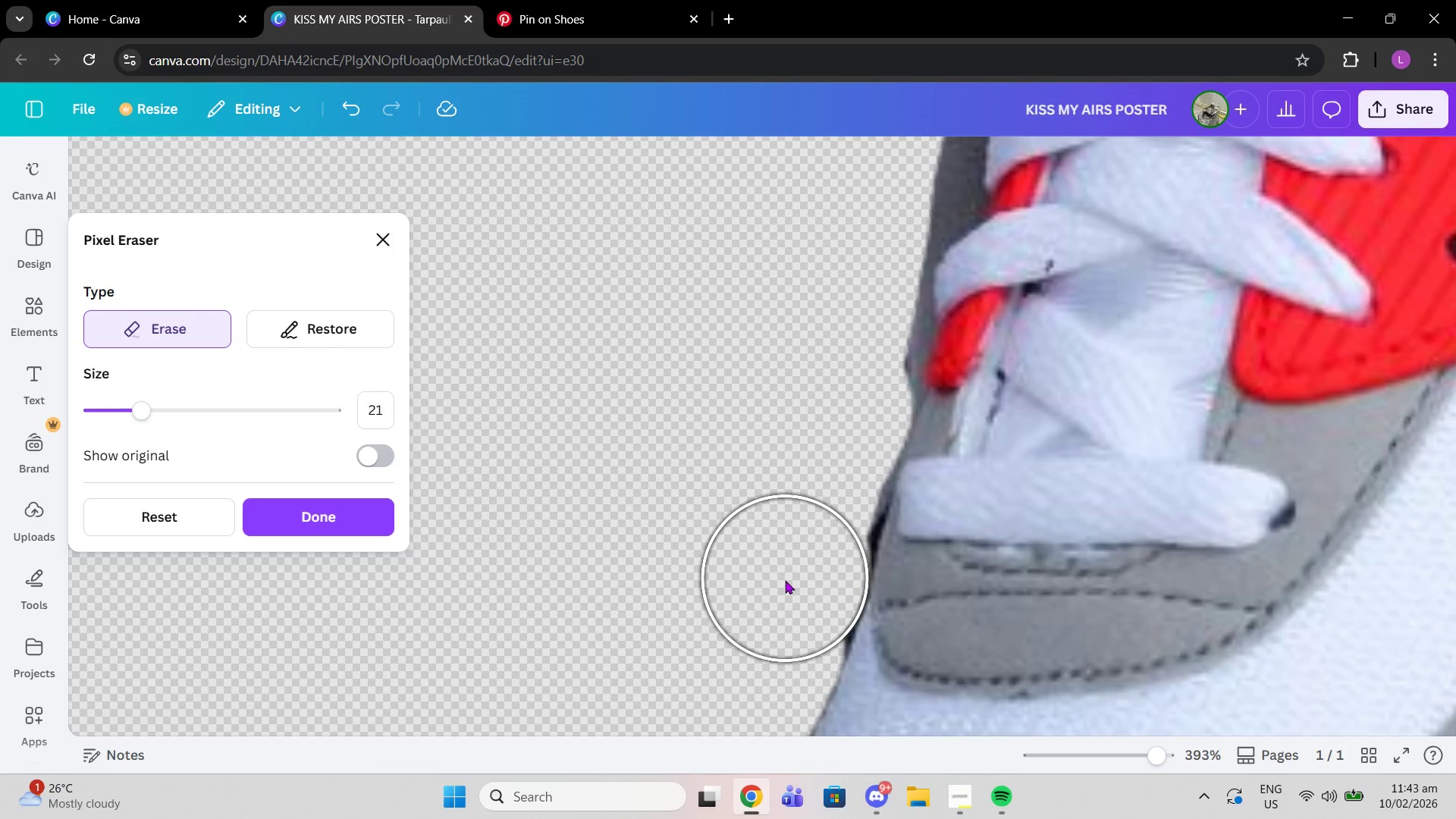 
left_click([786, 579])
 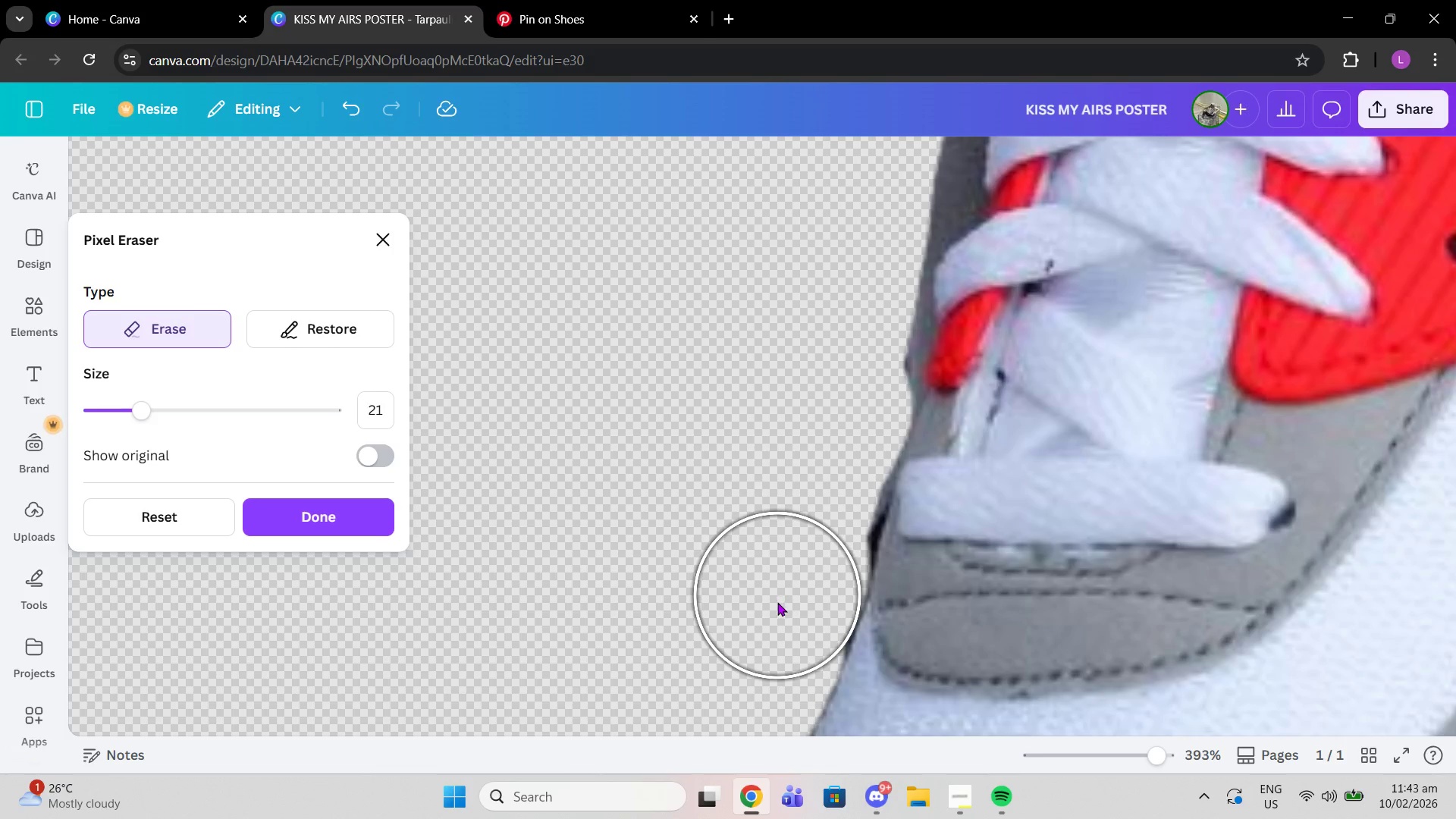 
left_click([777, 596])
 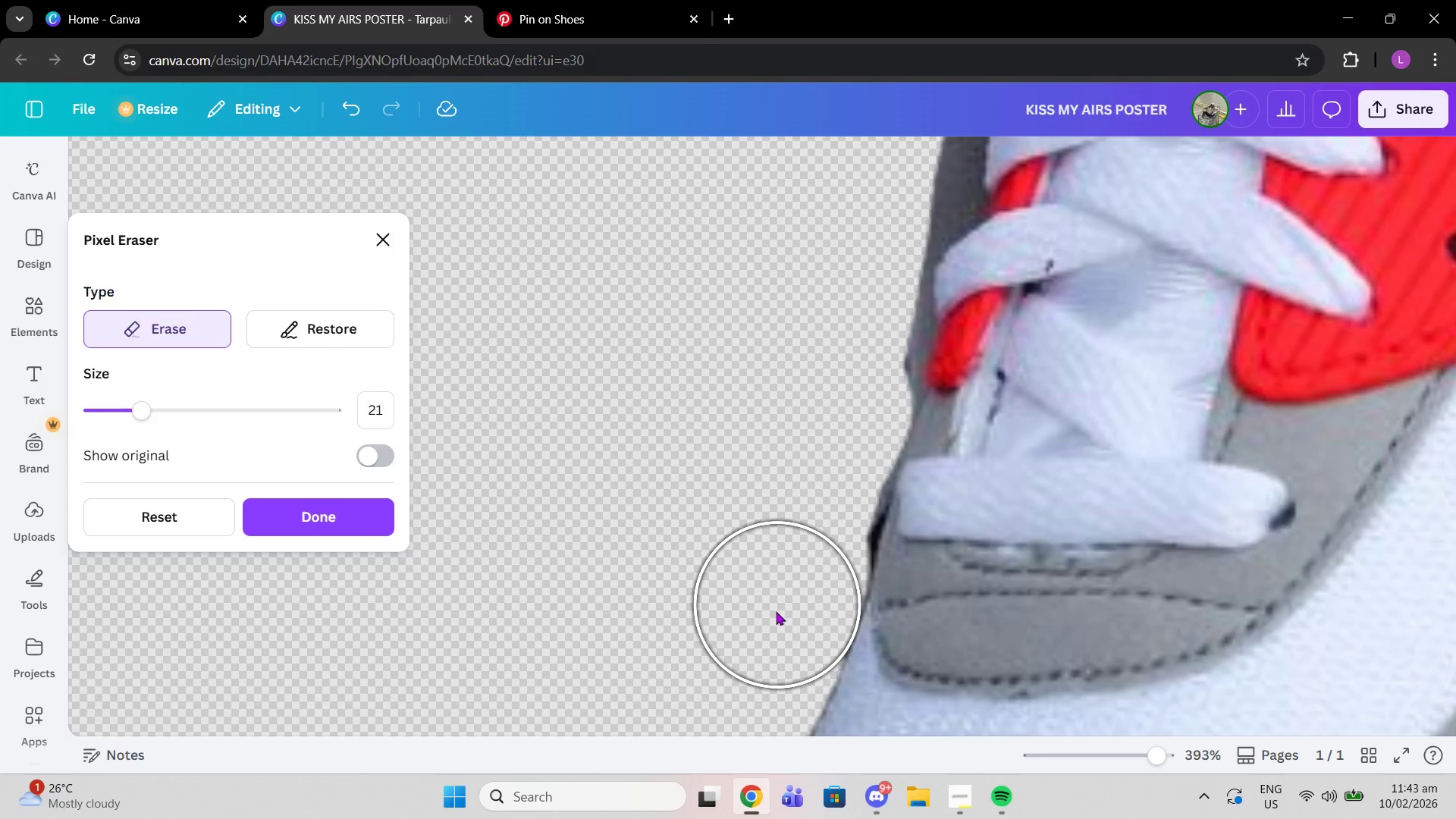 
left_click([777, 605])
 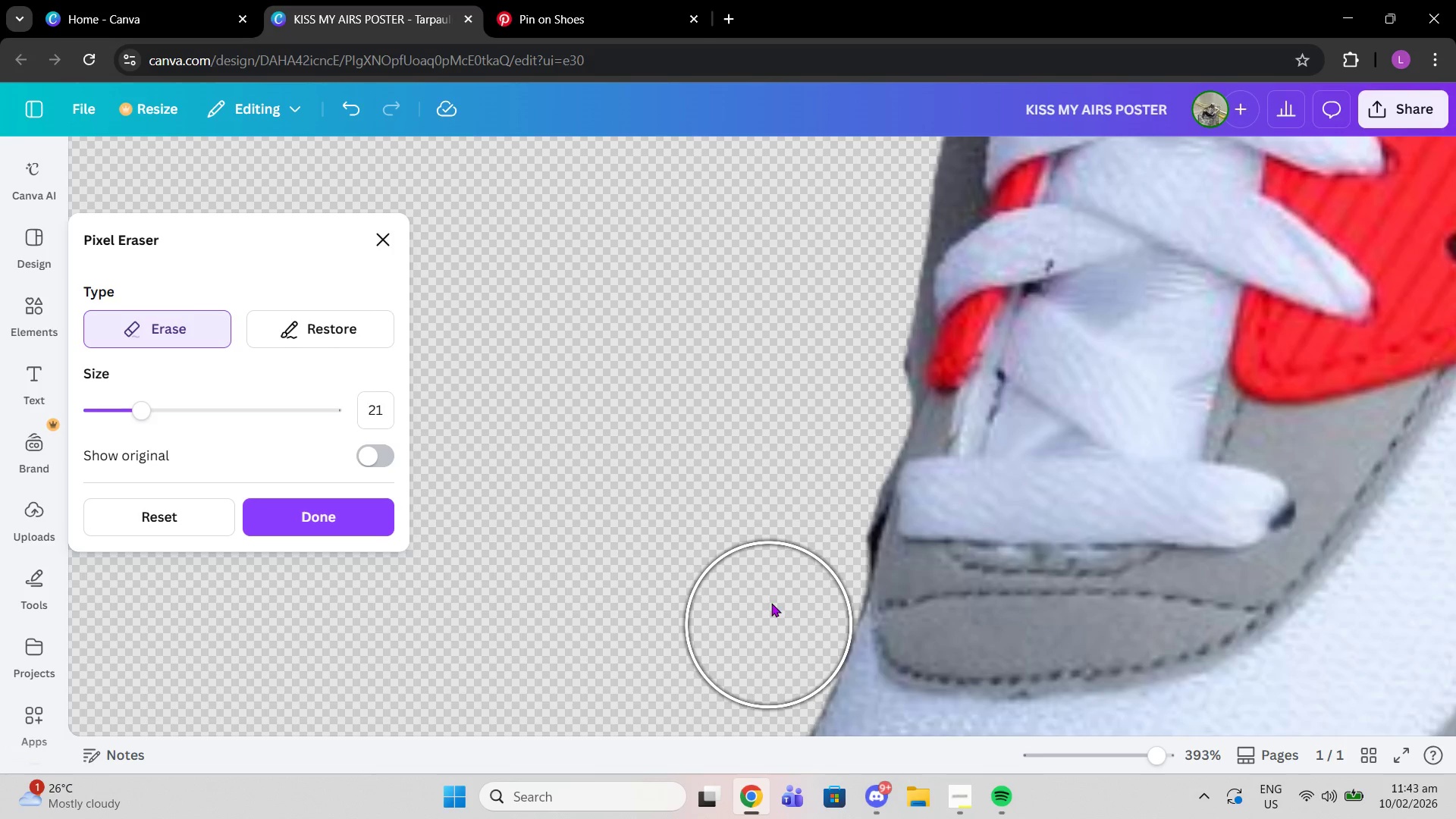 
left_click([769, 625])
 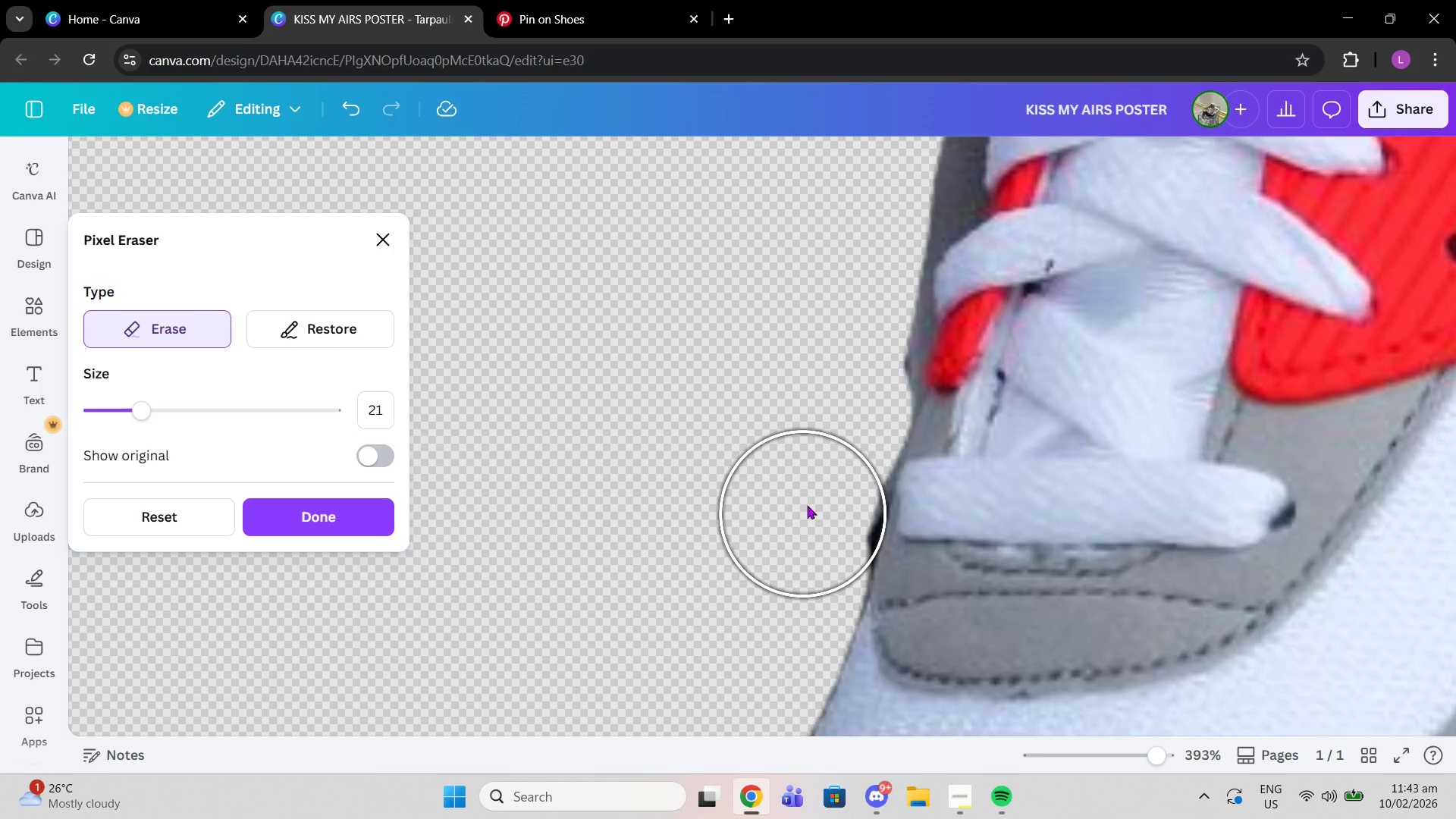 
scroll: coordinate [807, 504], scroll_direction: up, amount: 5.0
 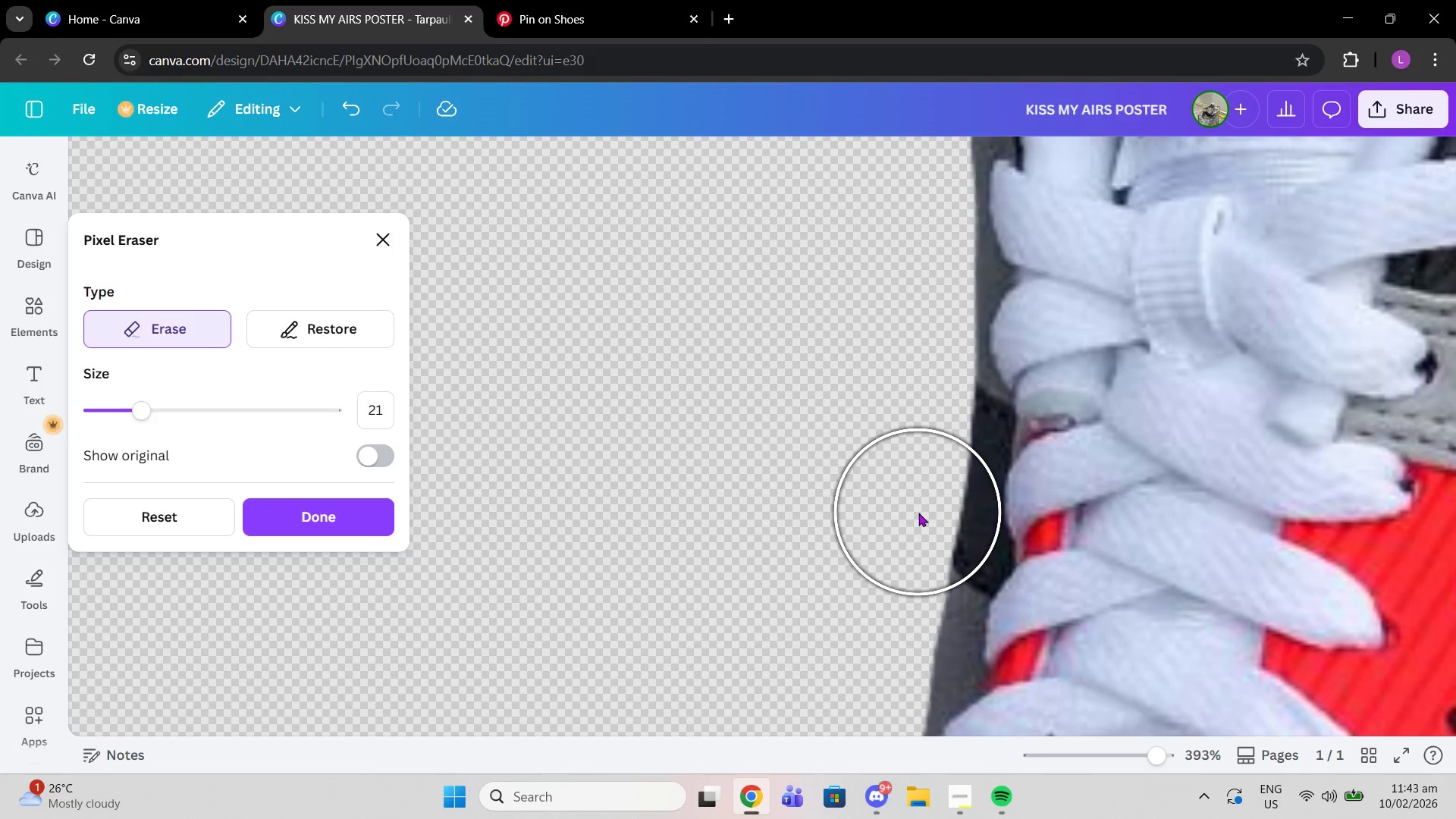 
left_click([918, 513])
 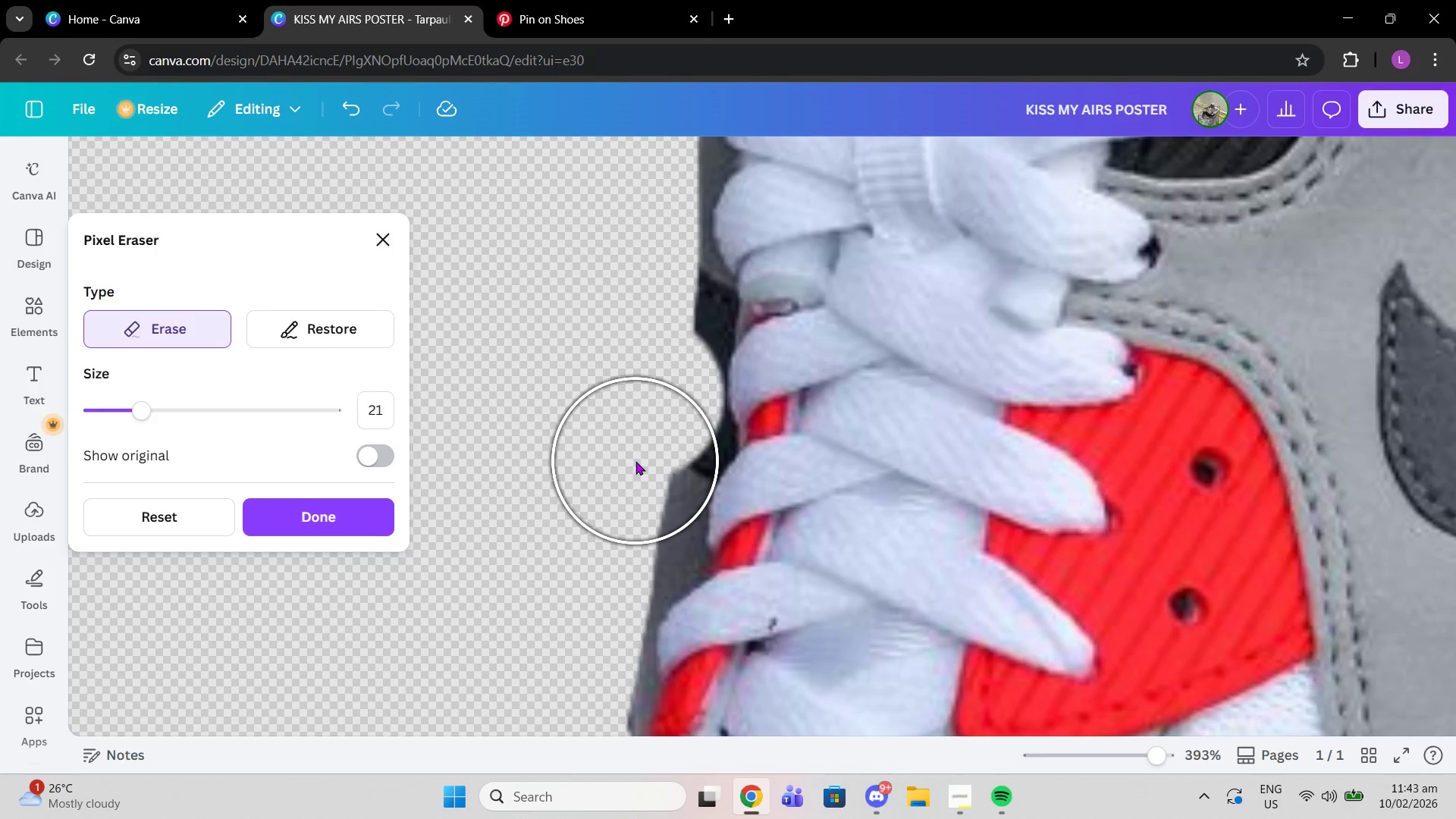 
left_click([635, 461])
 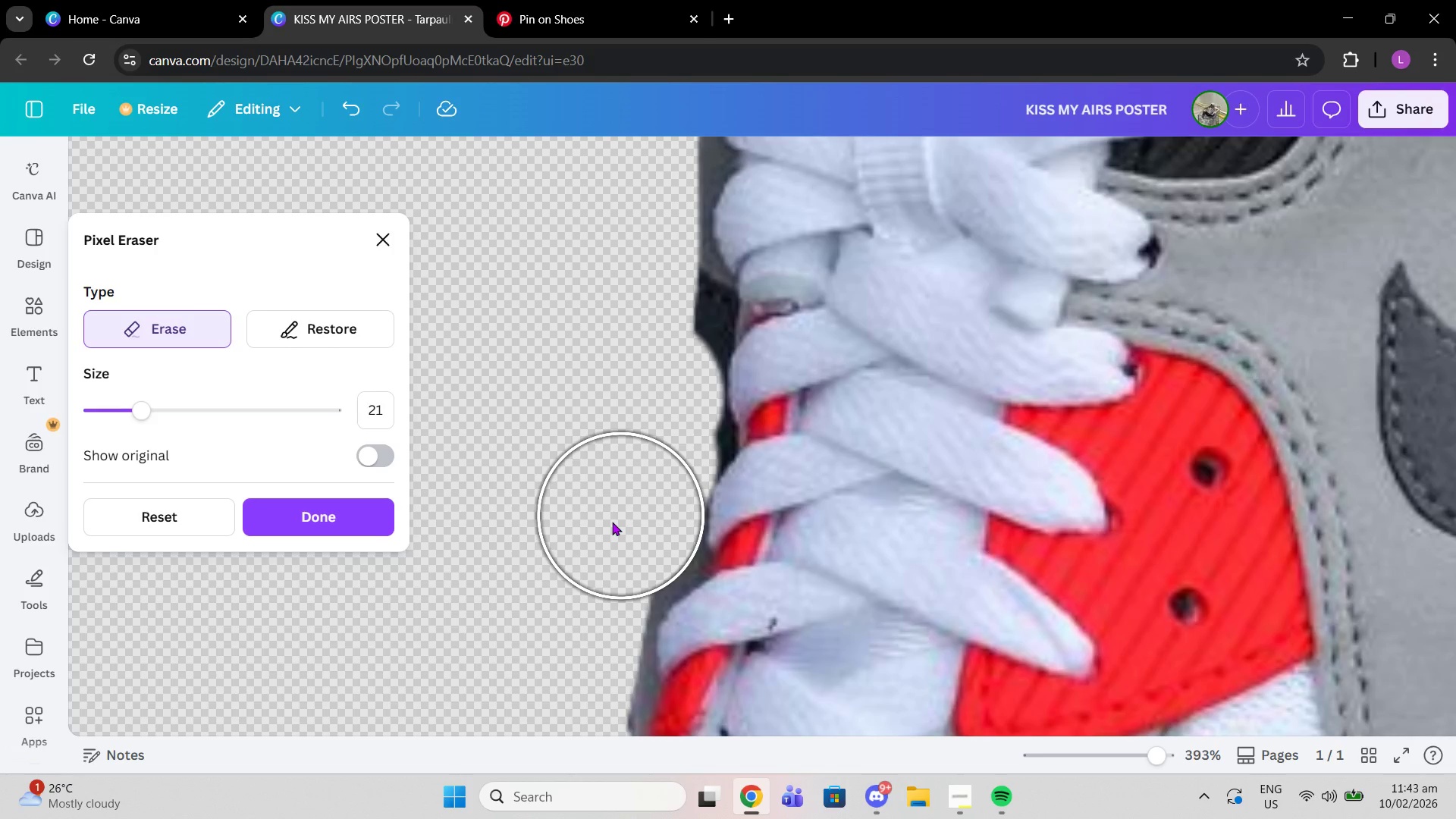 
left_click([621, 516])
 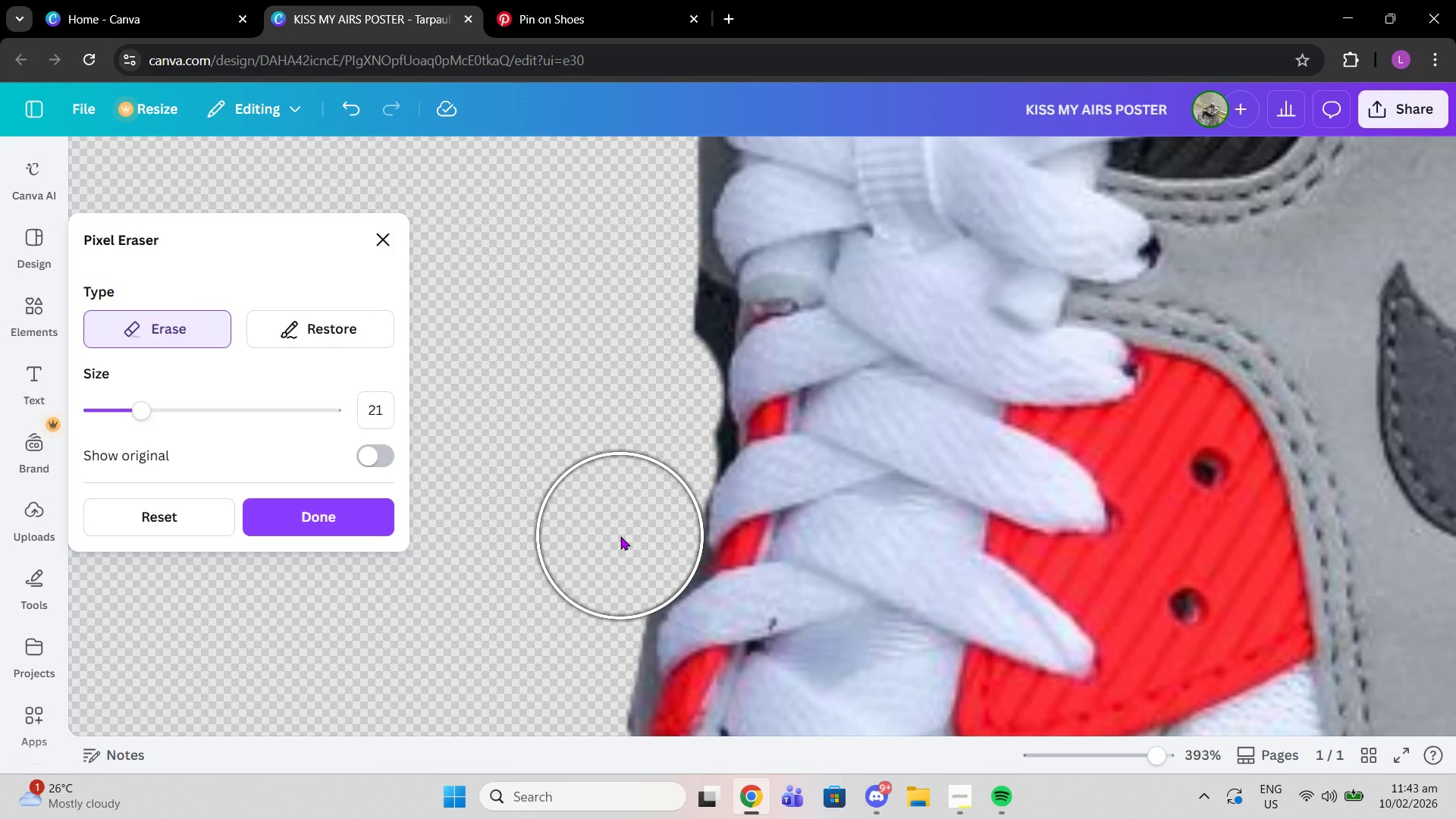 
left_click([620, 536])
 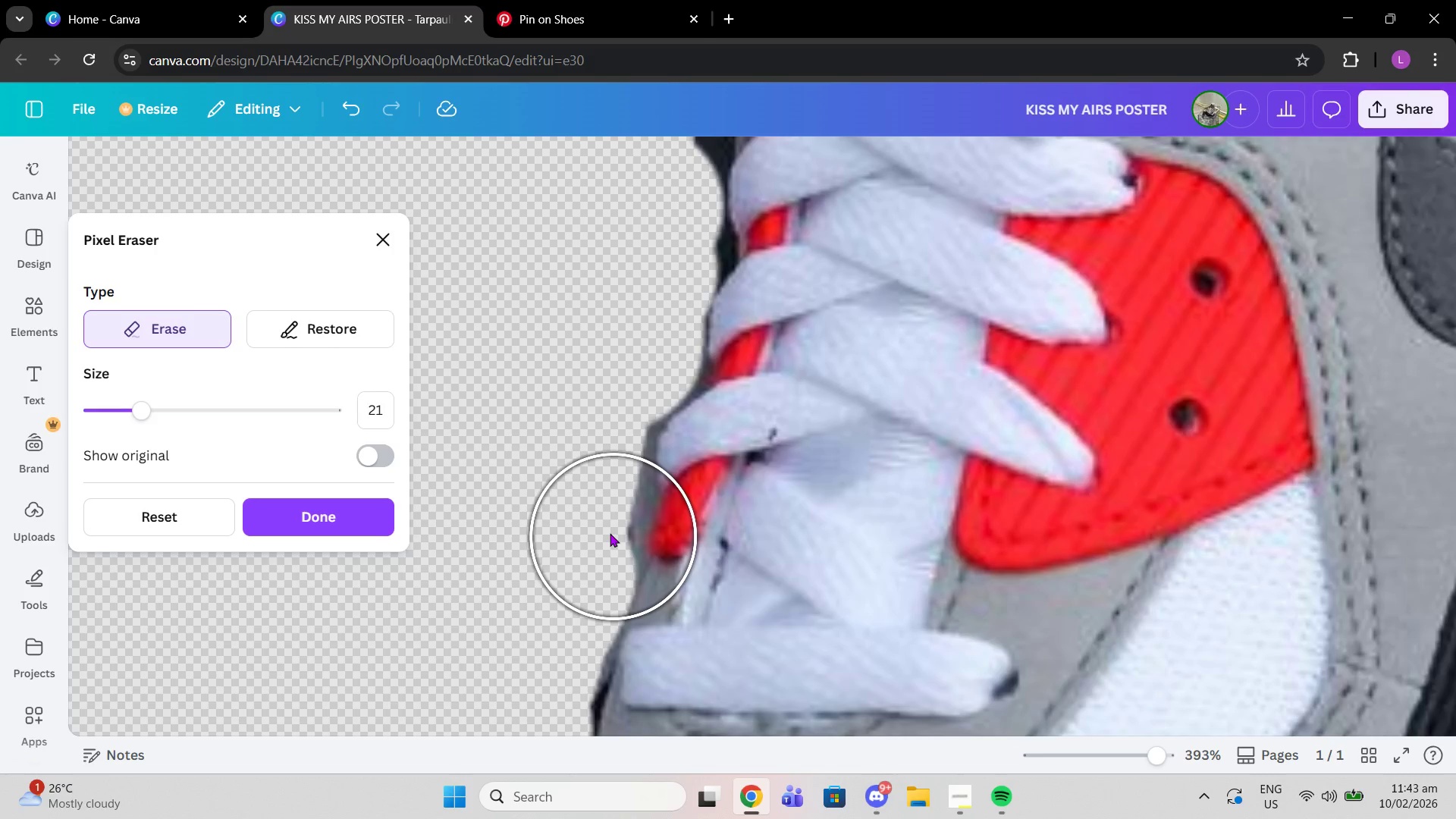 
scroll: coordinate [613, 537], scroll_direction: down, amount: 2.0
 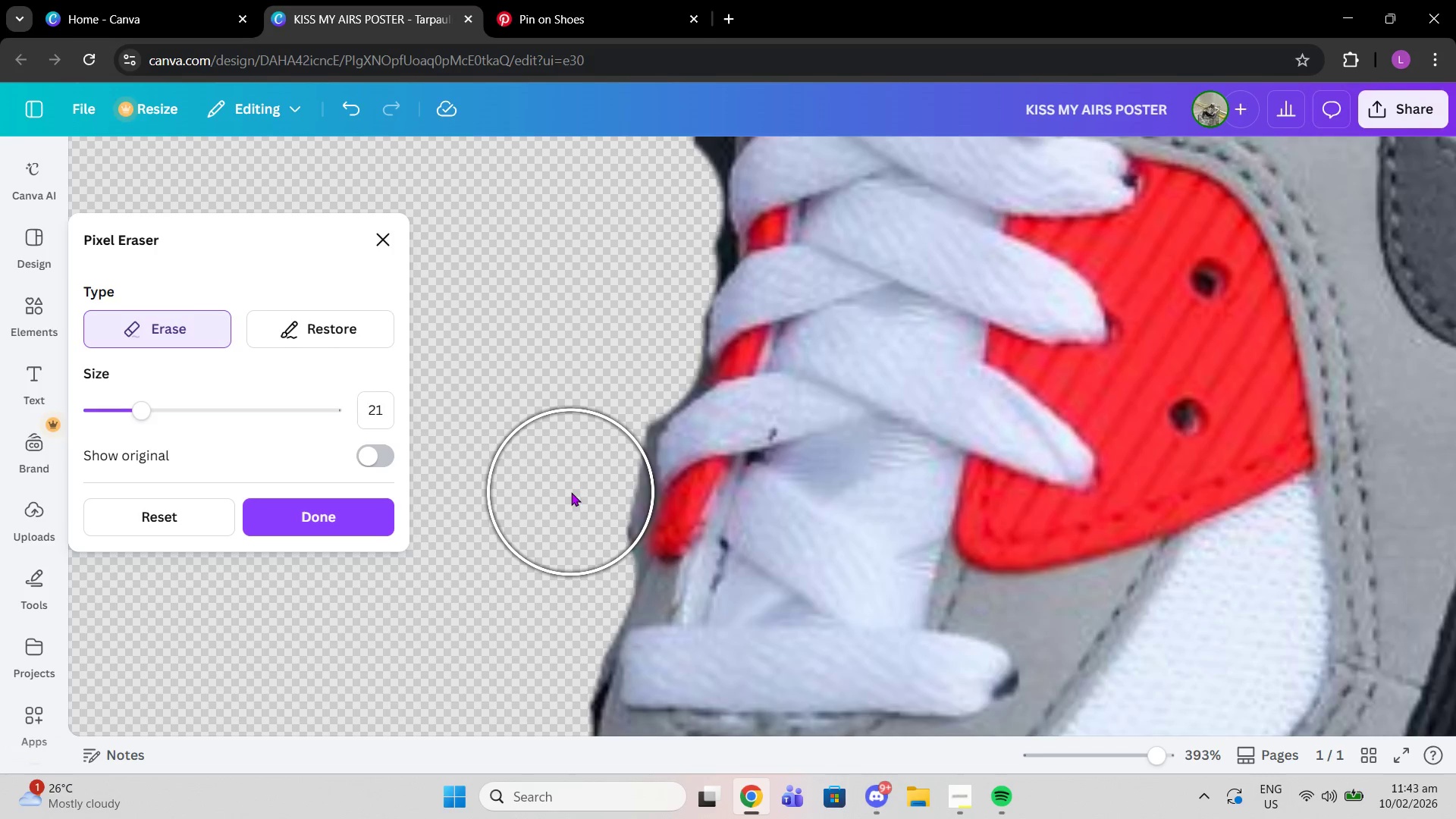 
left_click([571, 492])
 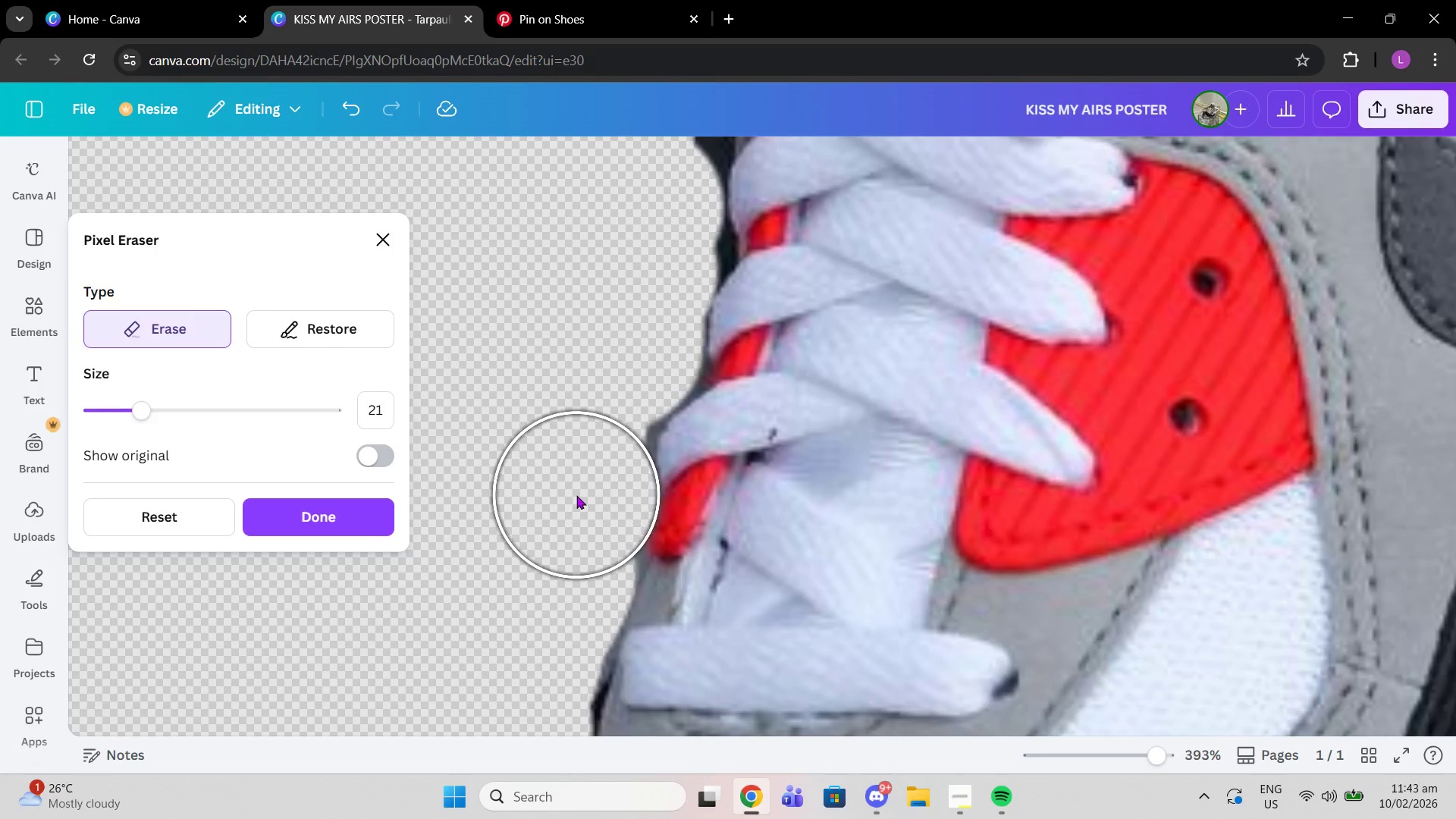 
left_click([576, 495])
 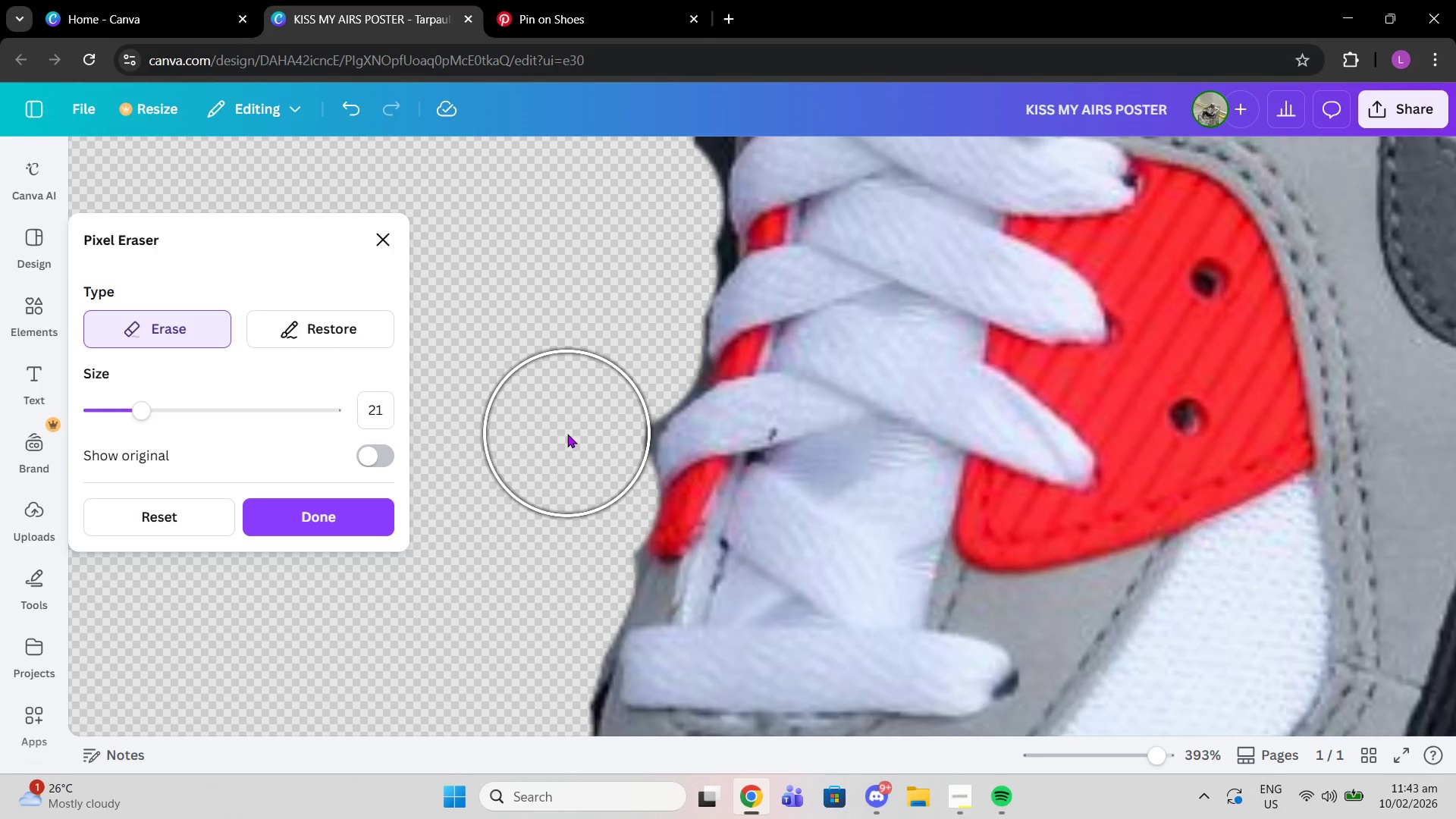 
left_click([567, 434])
 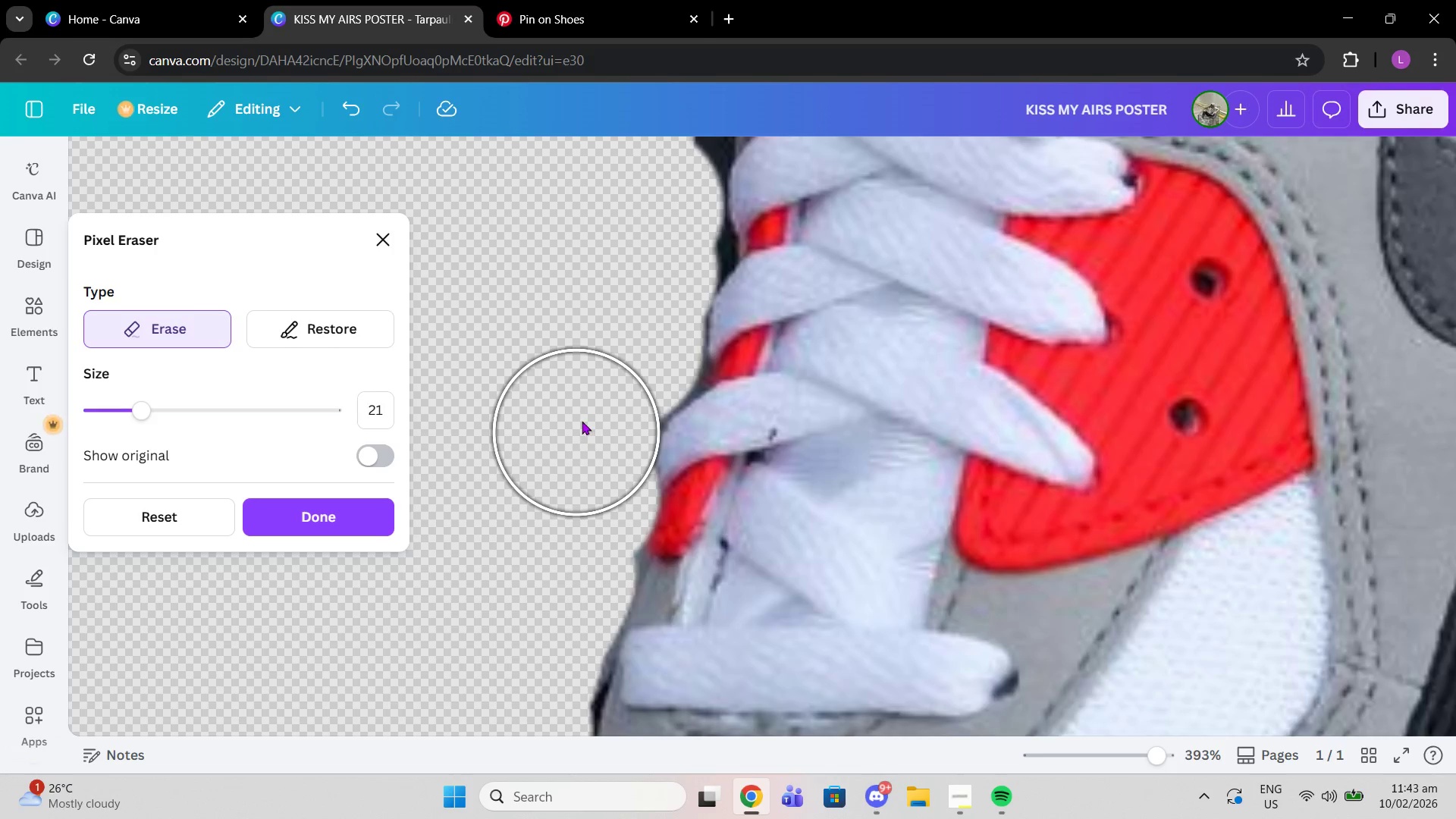 
left_click([576, 432])
 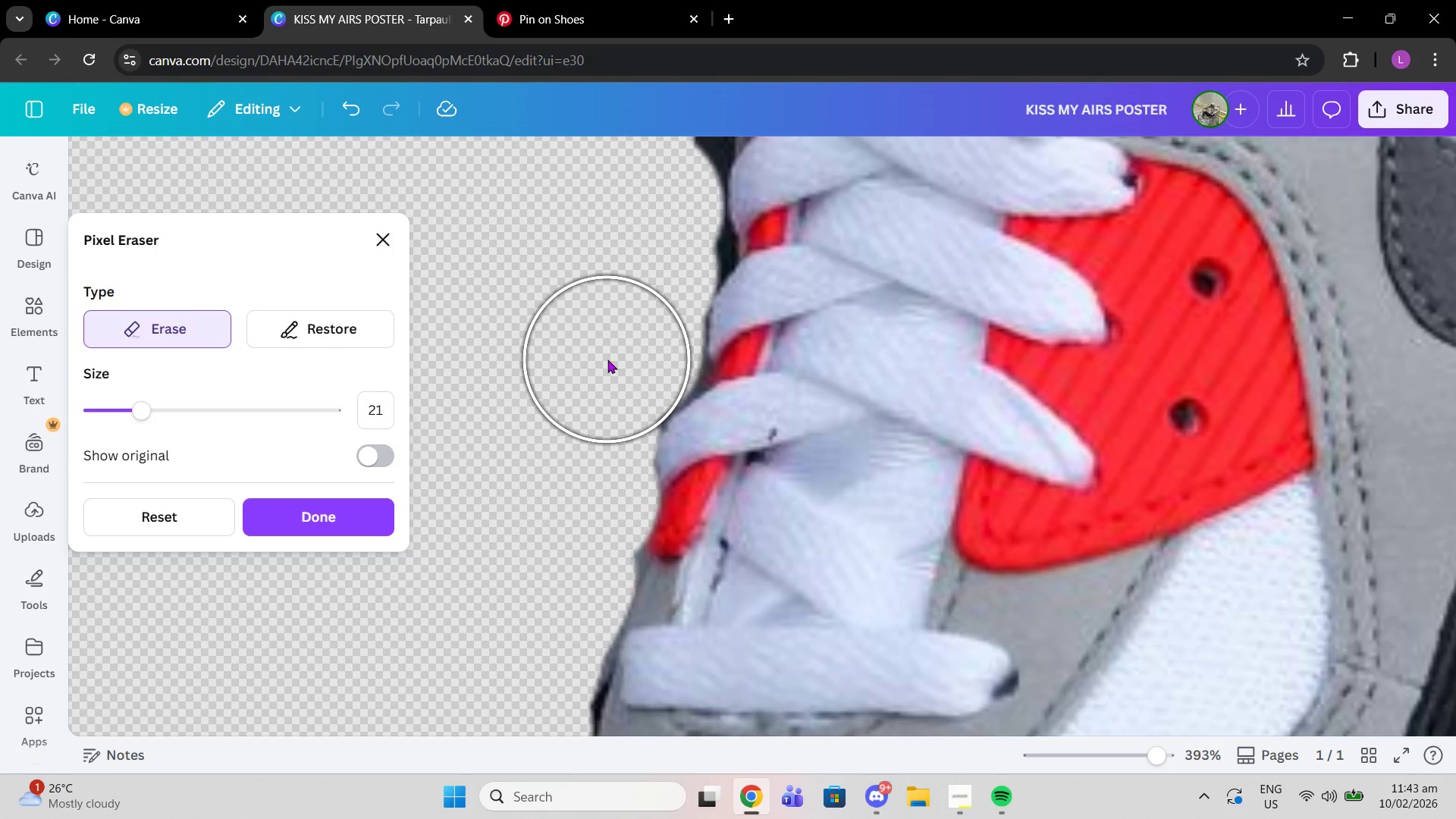 
left_click([607, 359])
 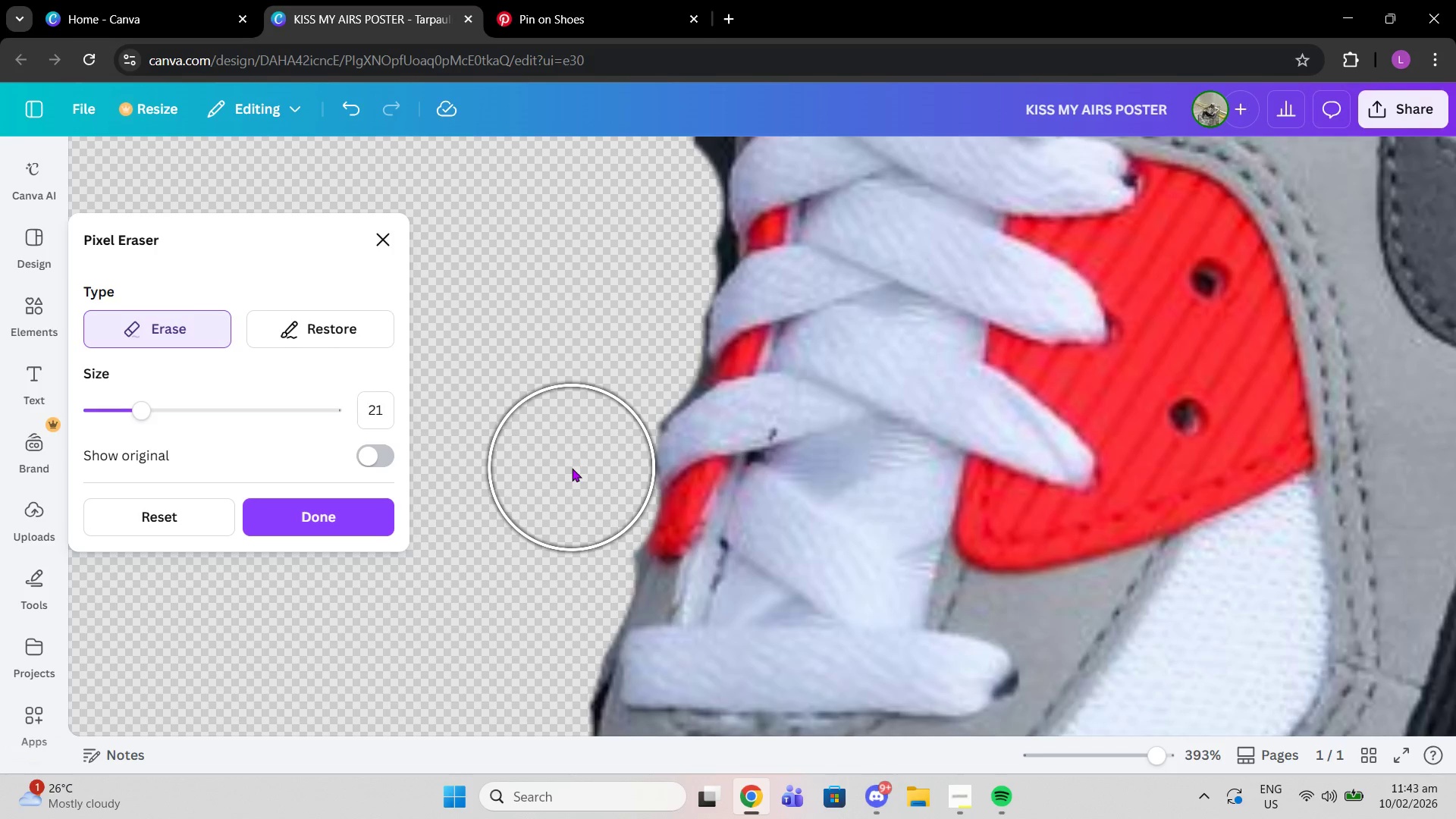 
left_click([572, 468])
 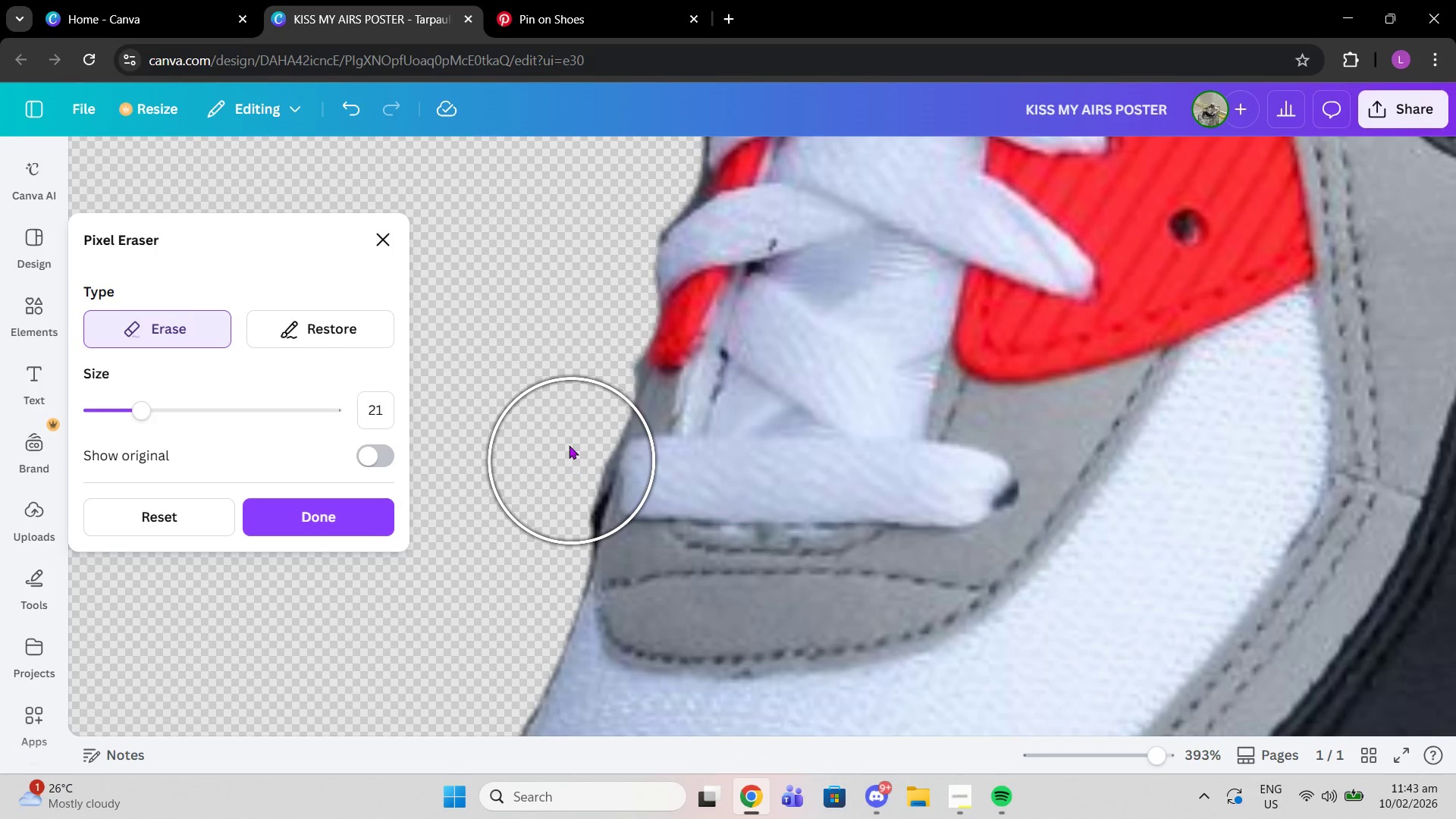 
scroll: coordinate [572, 461], scroll_direction: down, amount: 2.0
 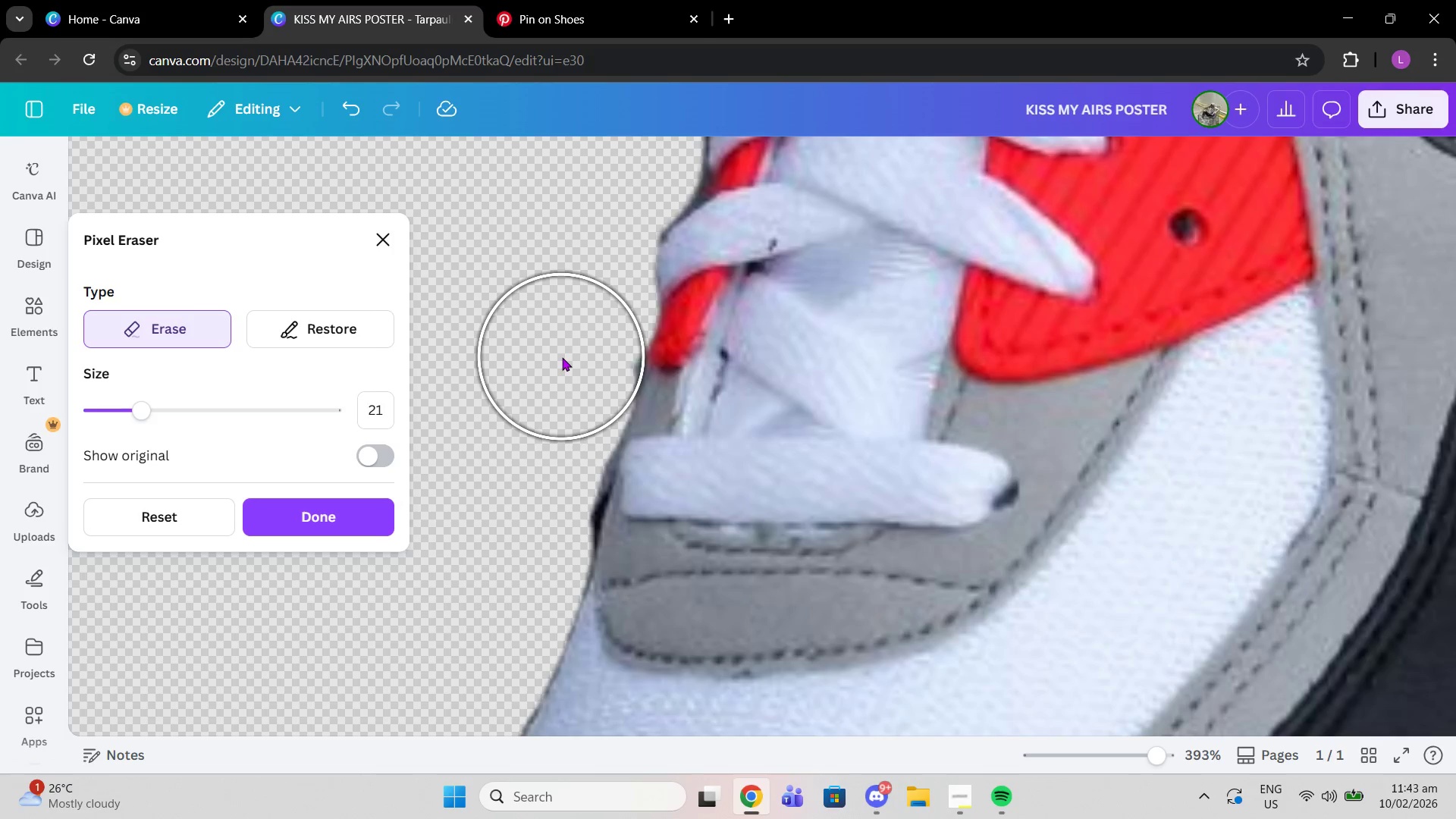 
left_click([562, 357])
 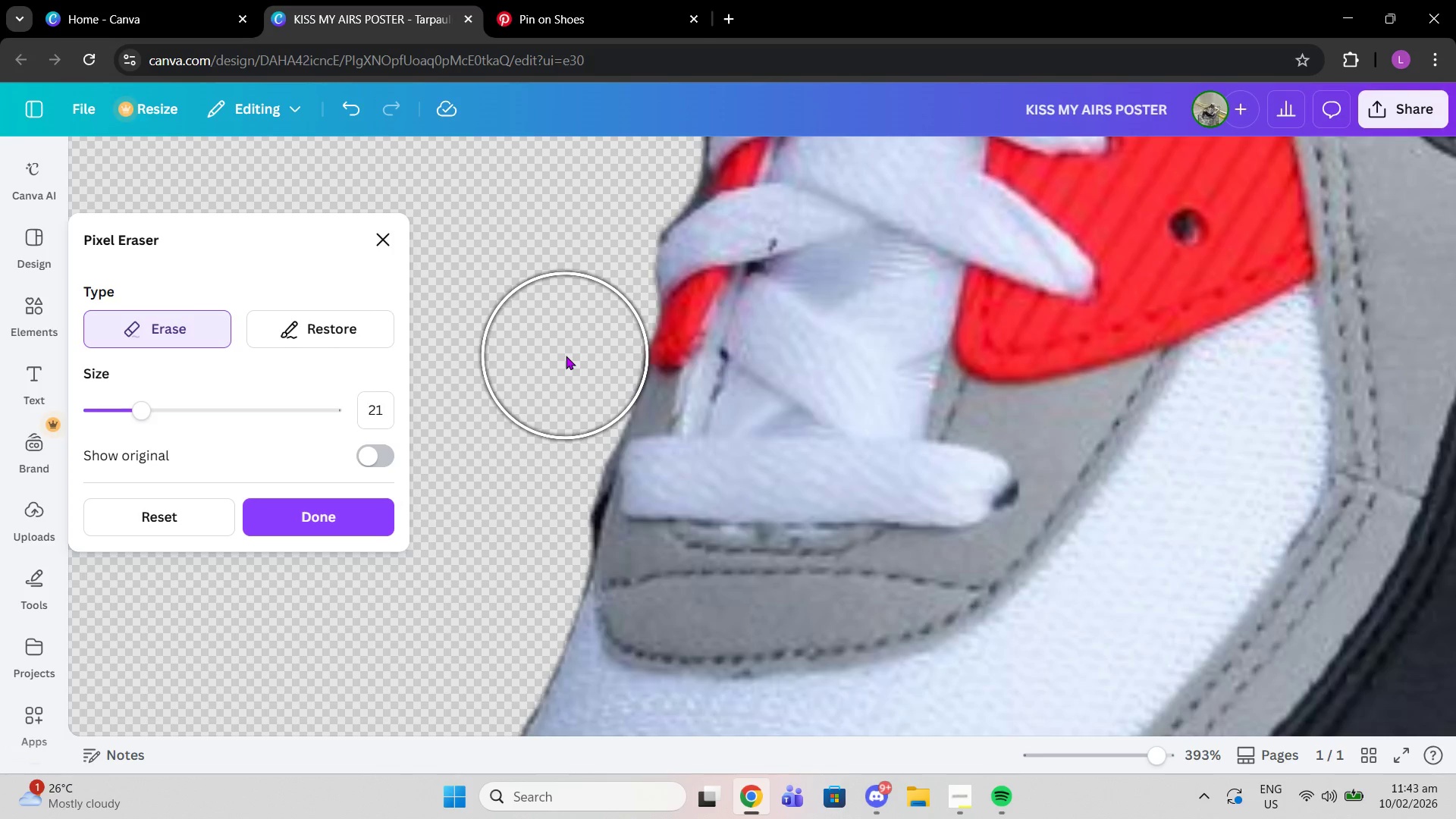 
left_click([566, 356])
 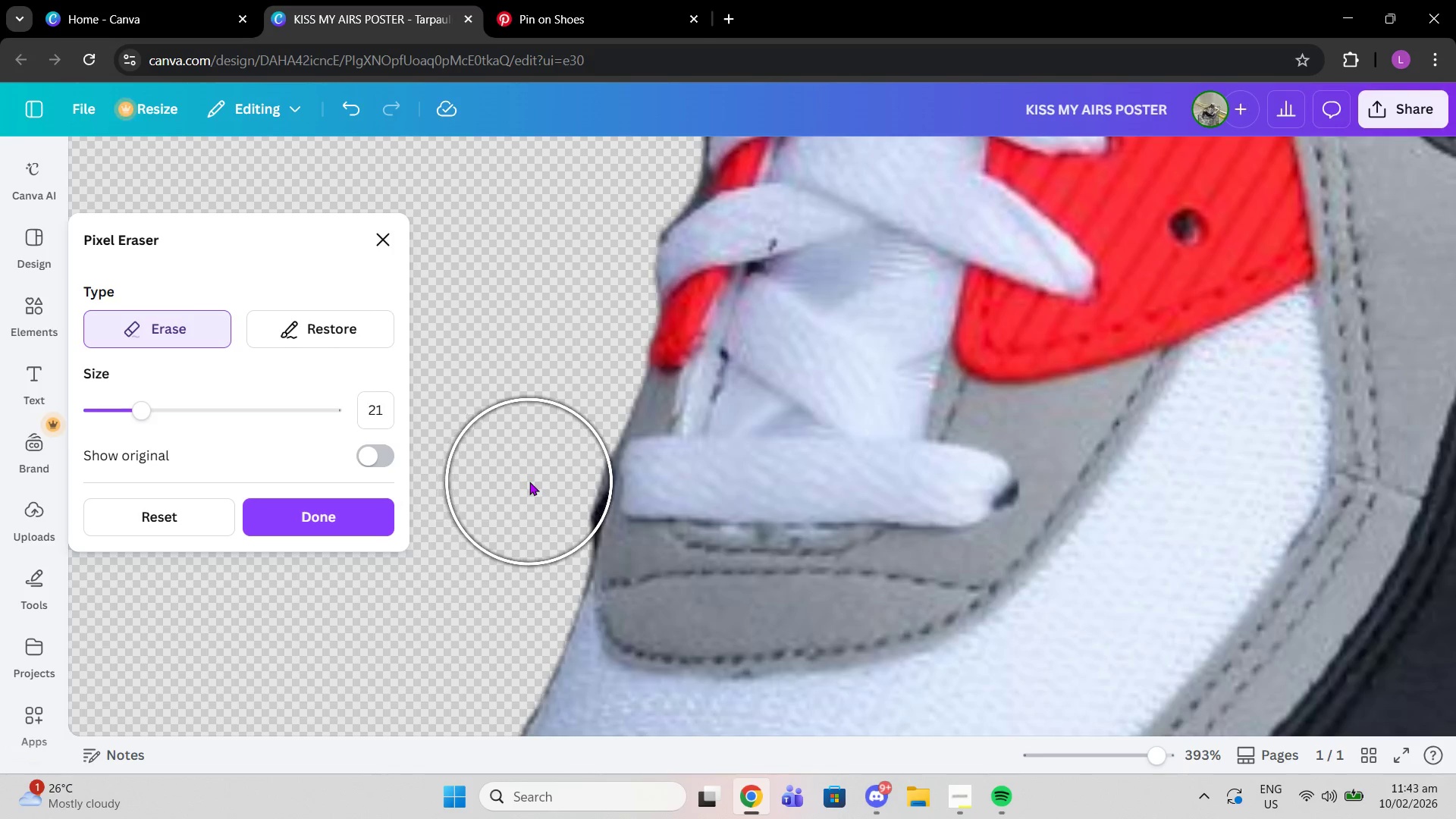 
left_click([529, 482])
 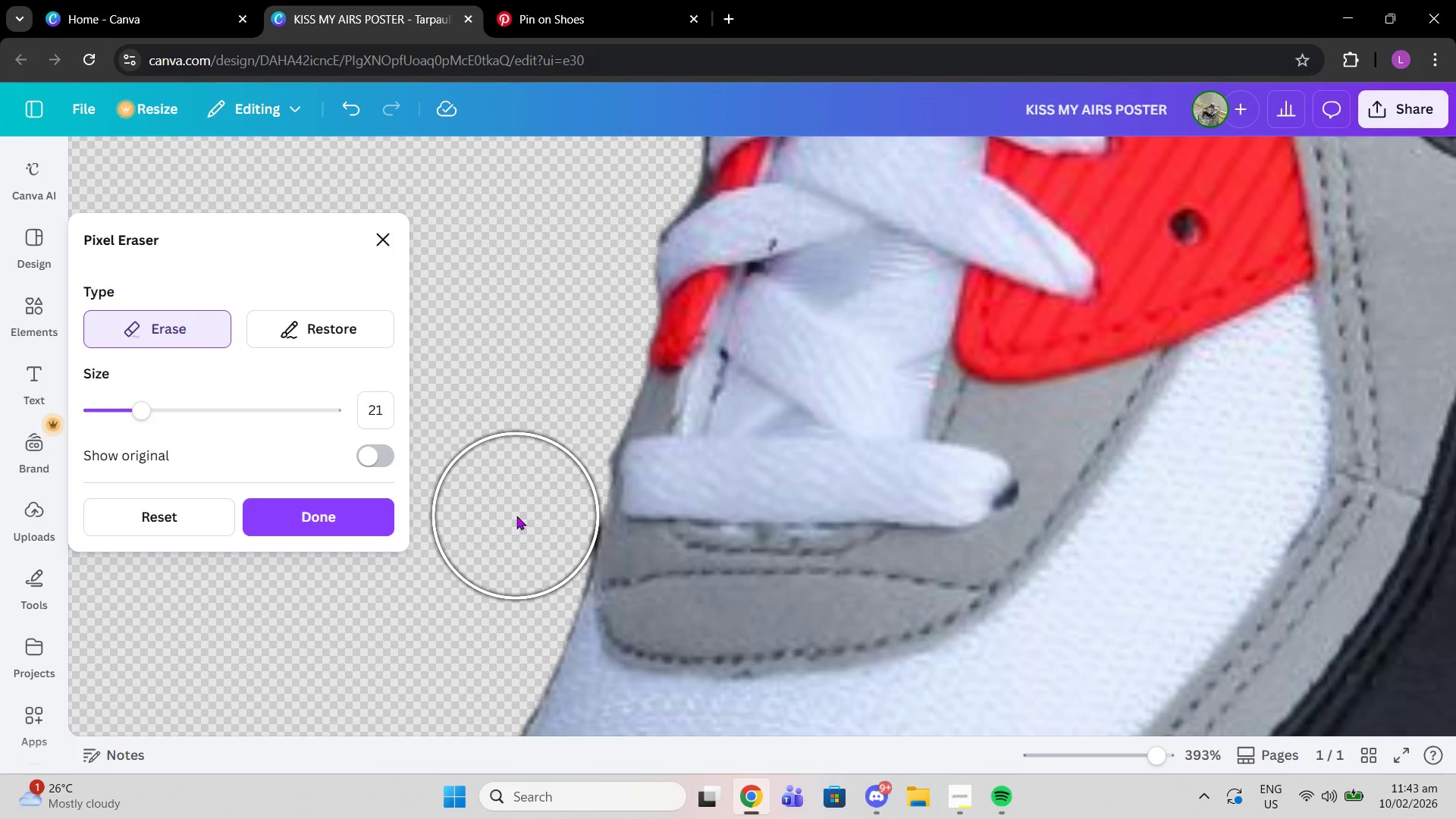 
left_click([516, 516])
 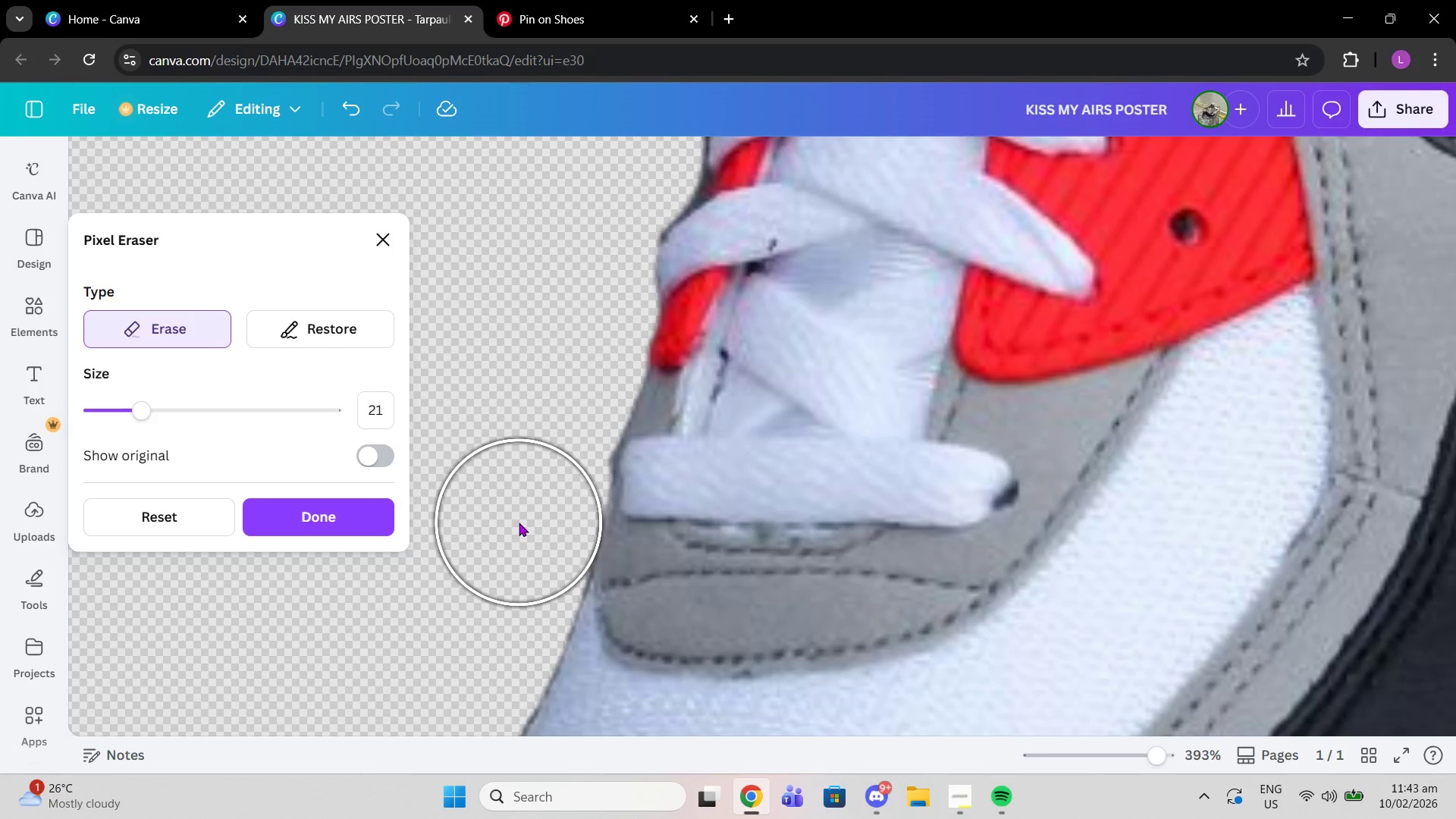 
left_click([519, 522])
 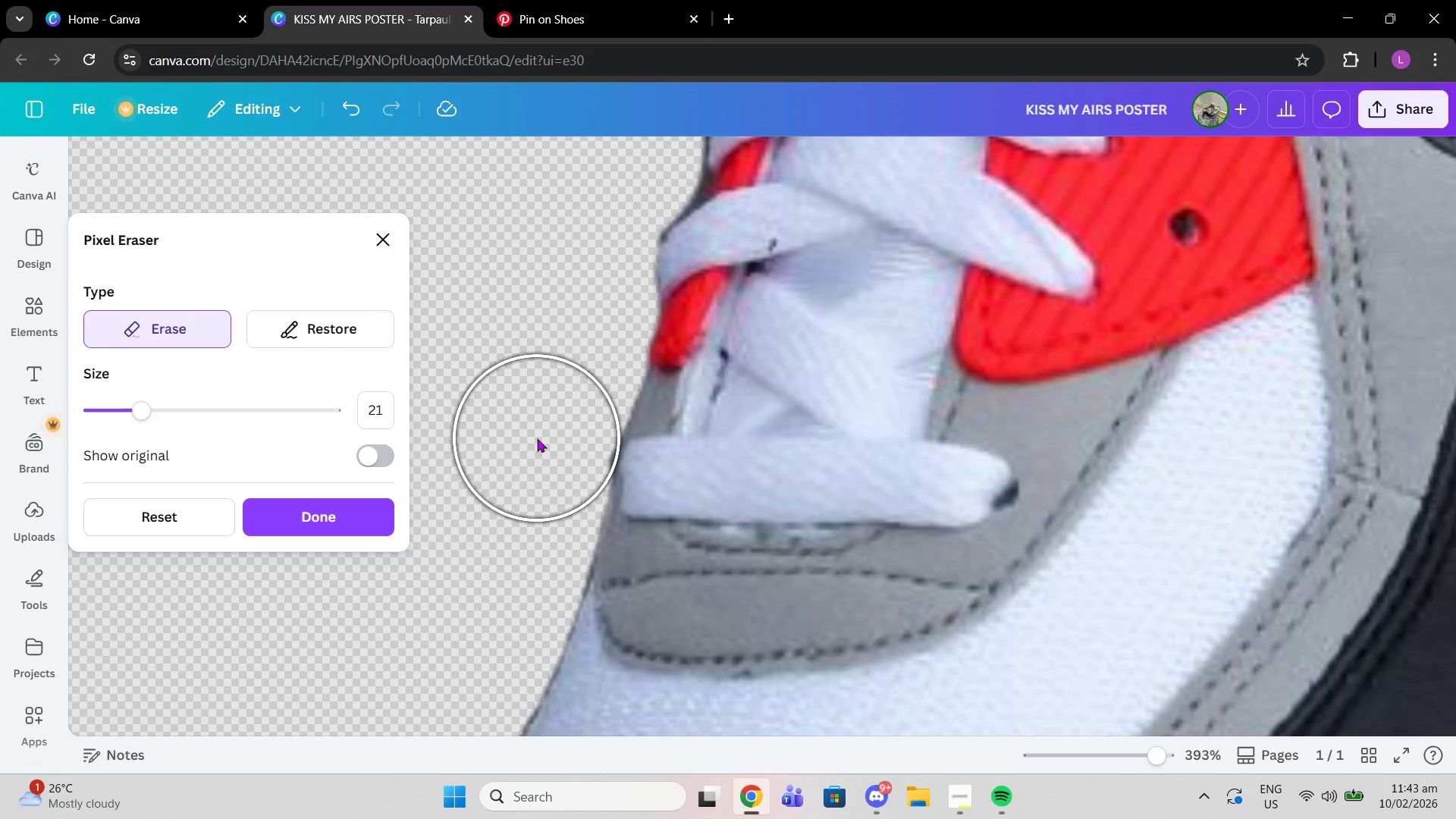 
left_click([537, 438])
 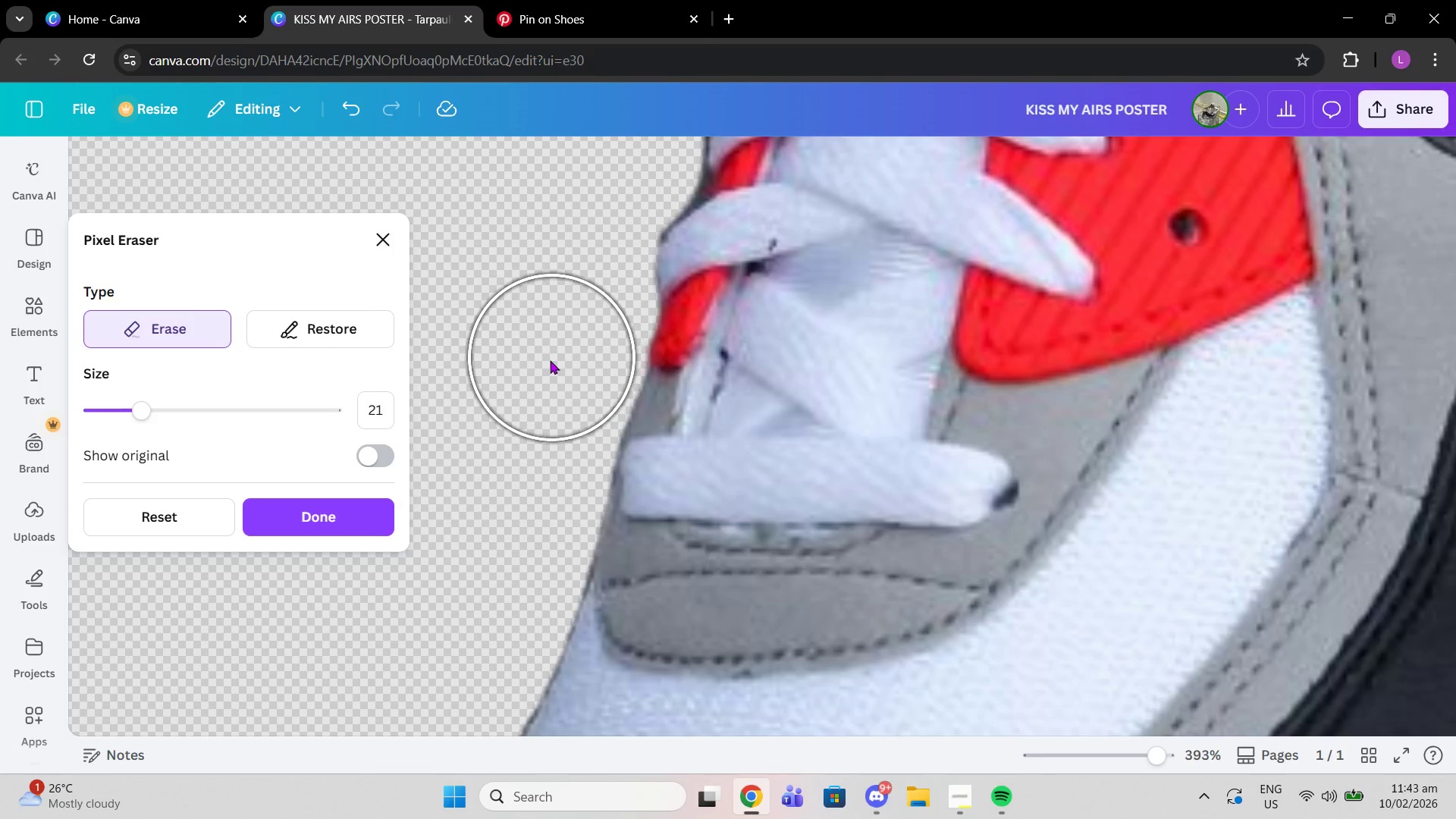 
scroll: coordinate [553, 337], scroll_direction: up, amount: 3.0
 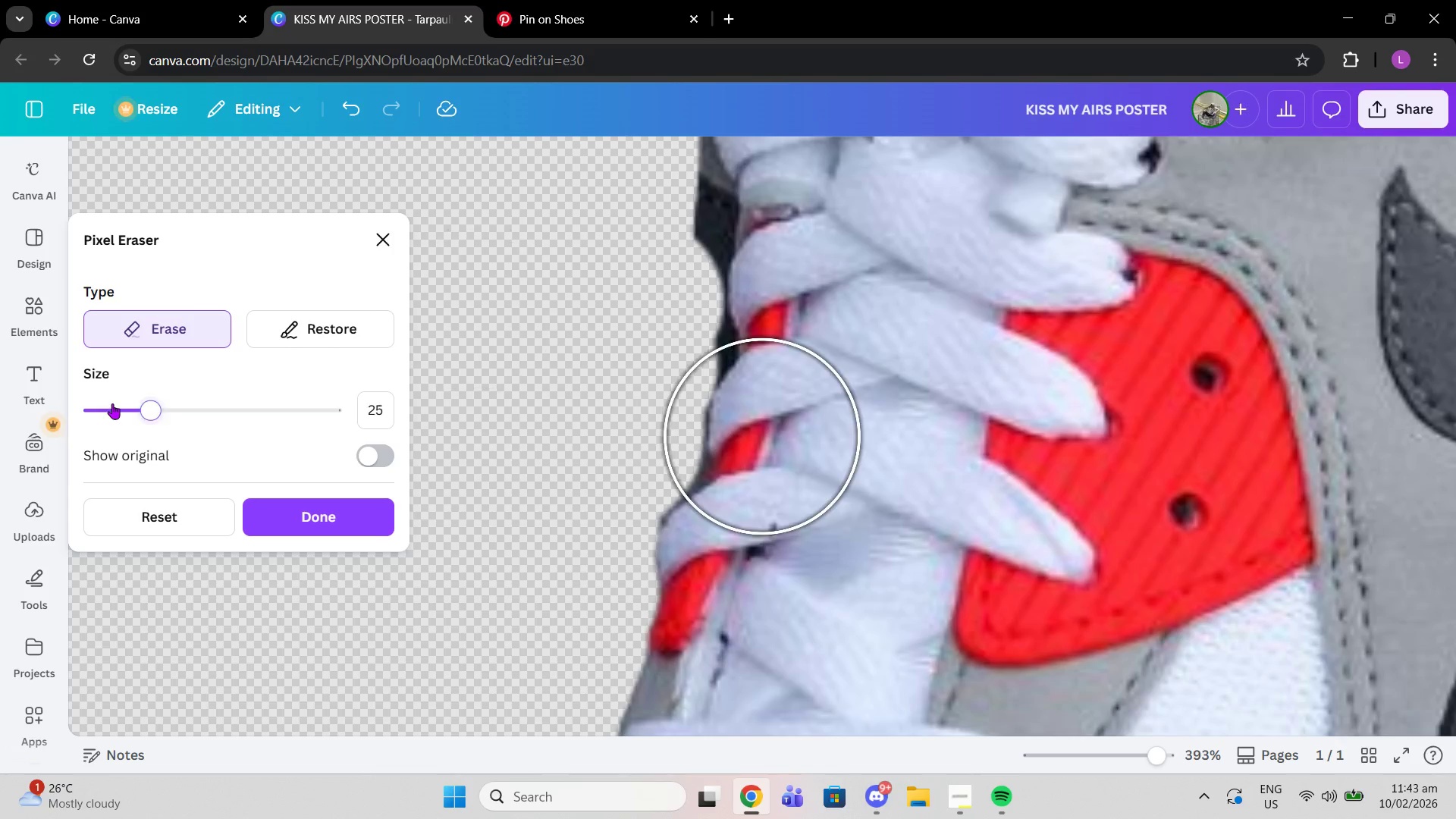 
left_click_drag(start_coordinate=[150, 407], to_coordinate=[108, 403])
 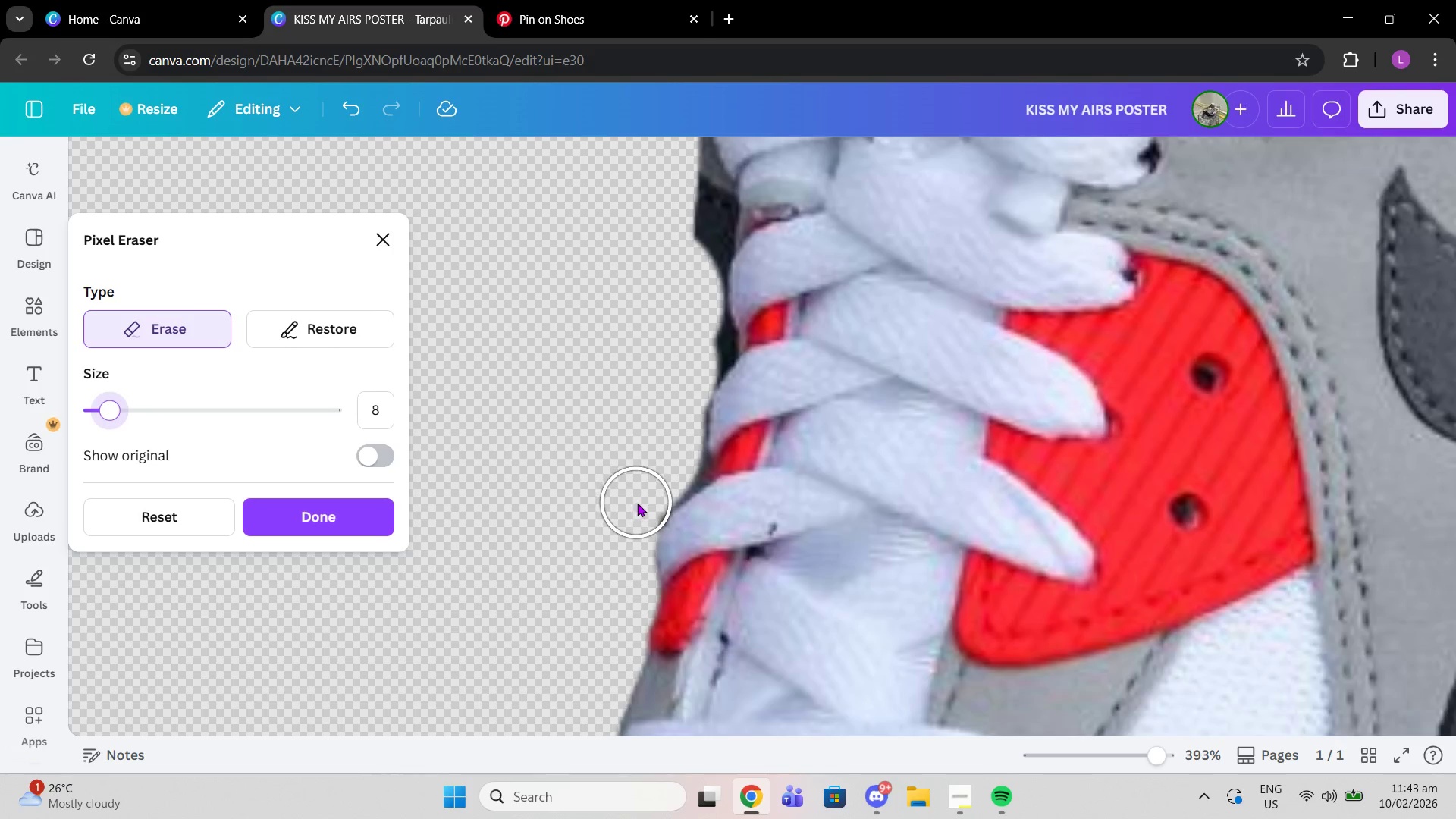 
left_click([637, 503])
 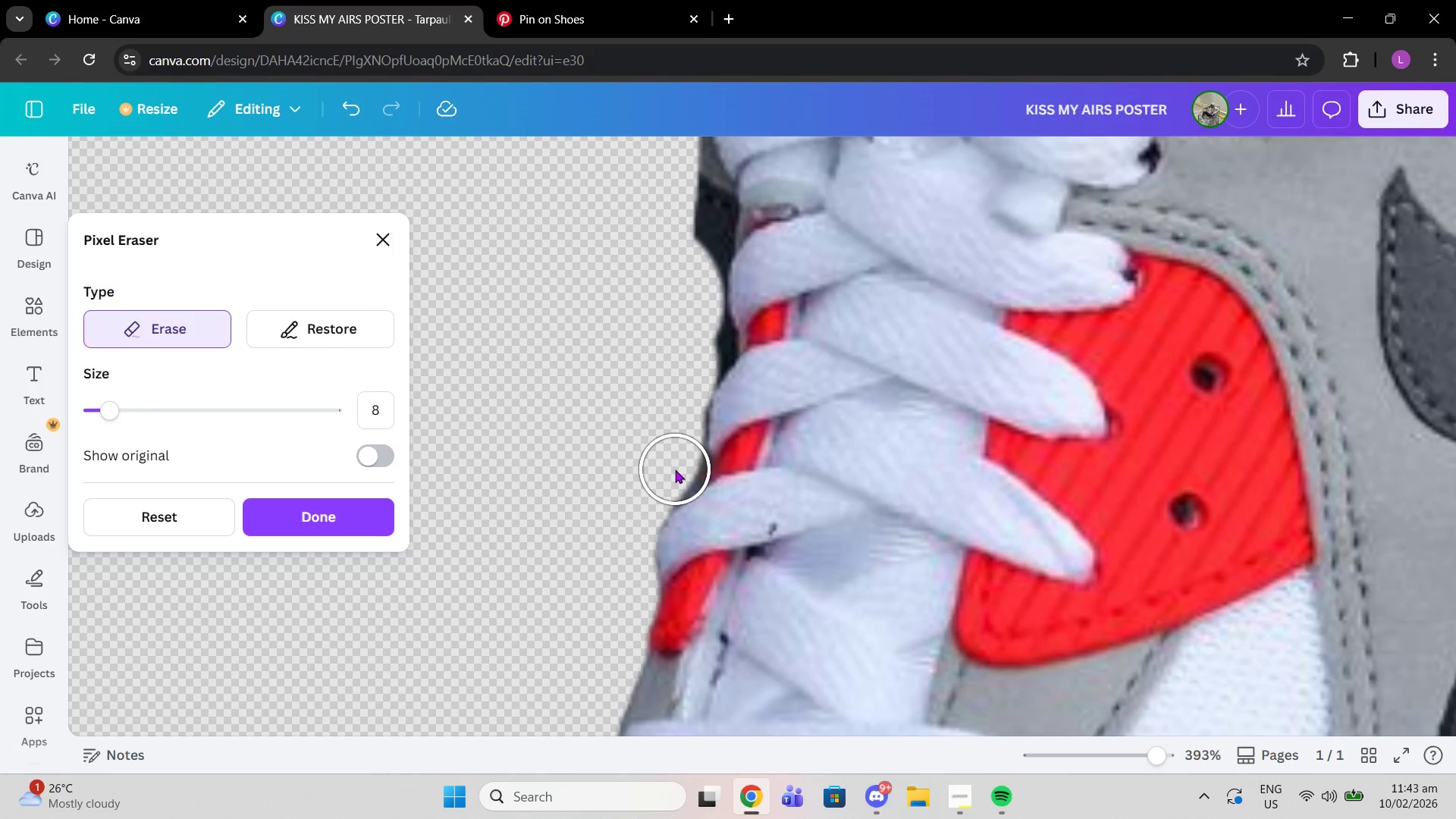 
left_click([675, 469])
 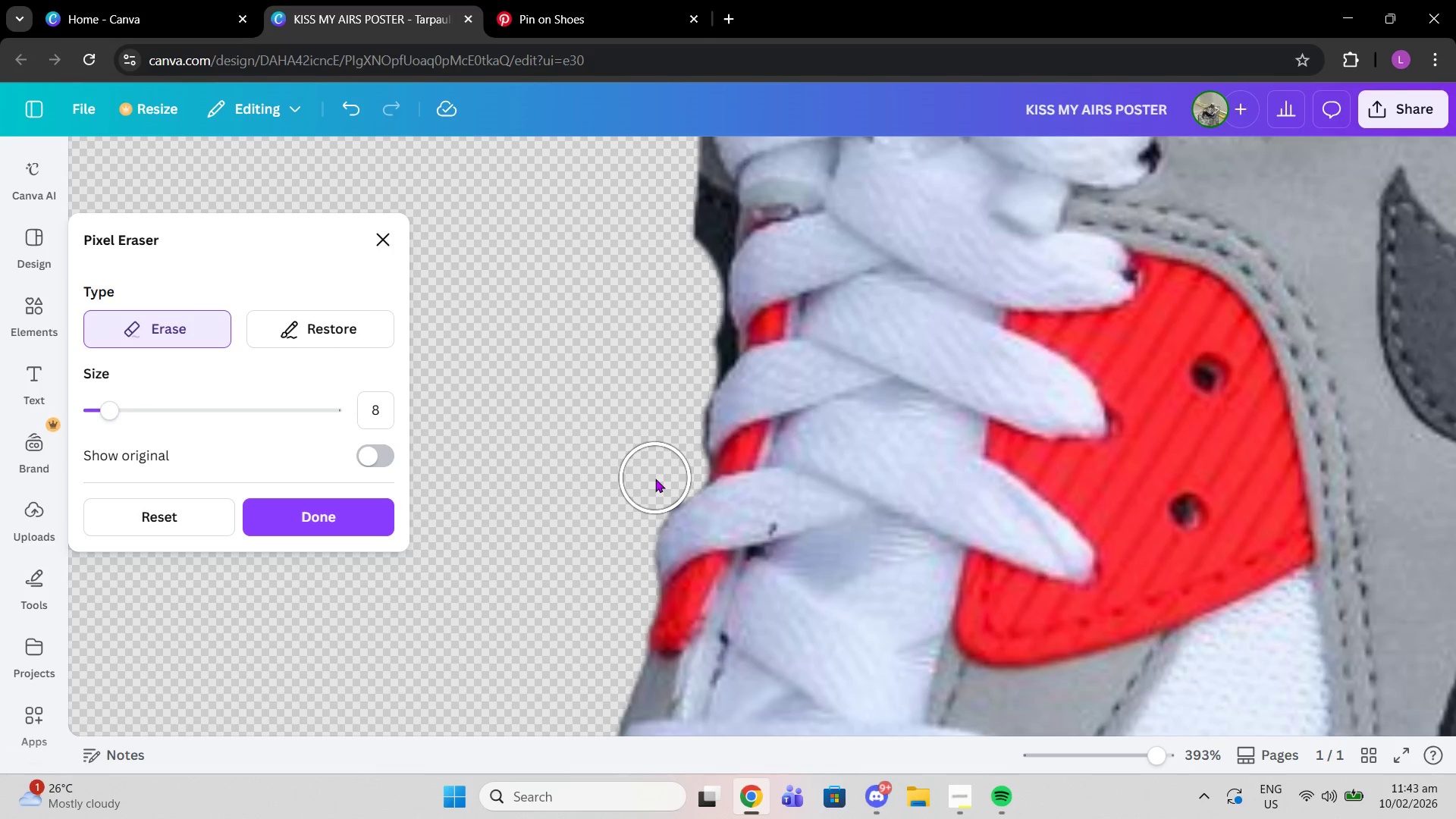 
left_click([655, 479])
 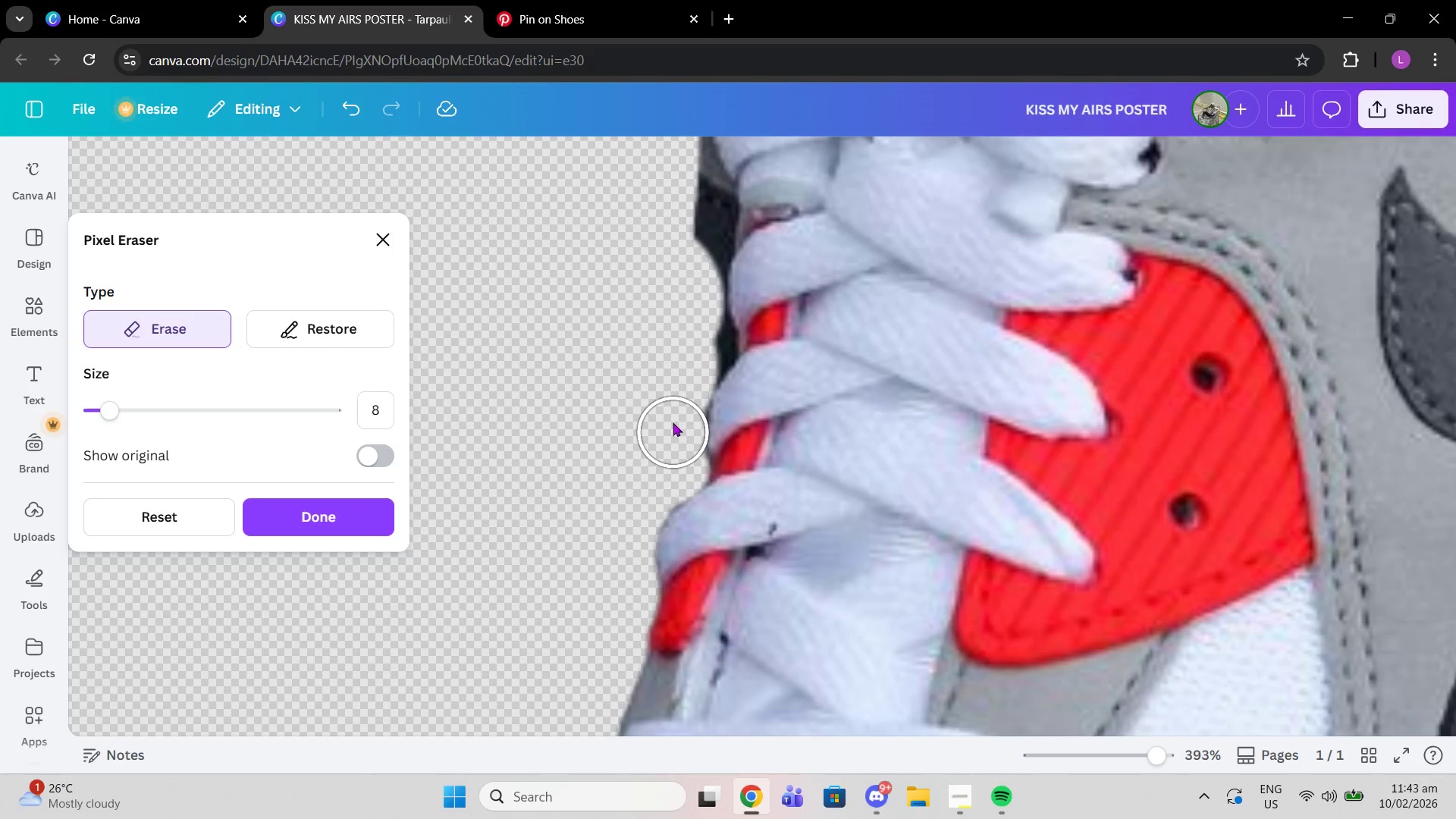 
left_click([673, 433])
 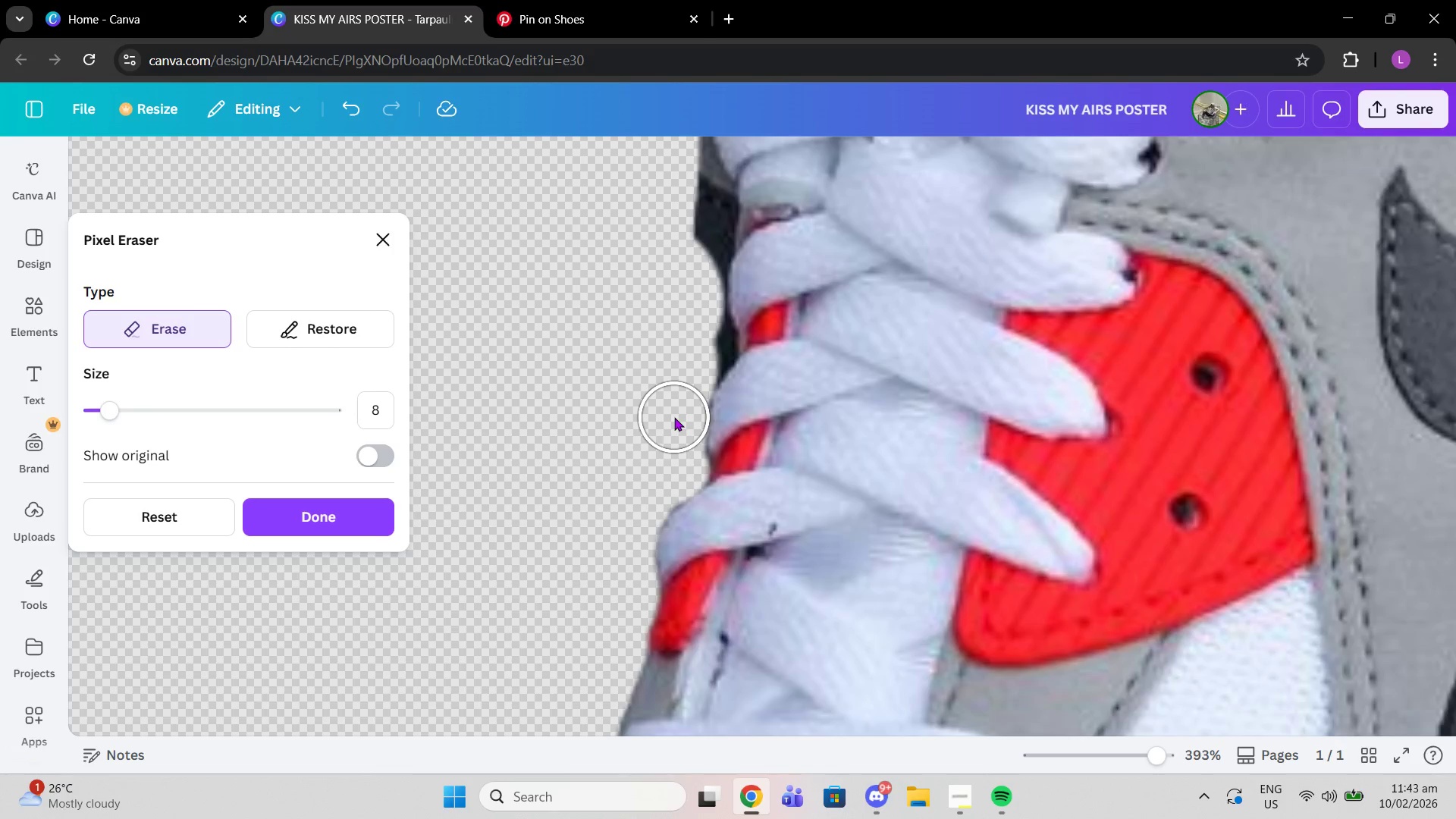 
left_click([674, 417])
 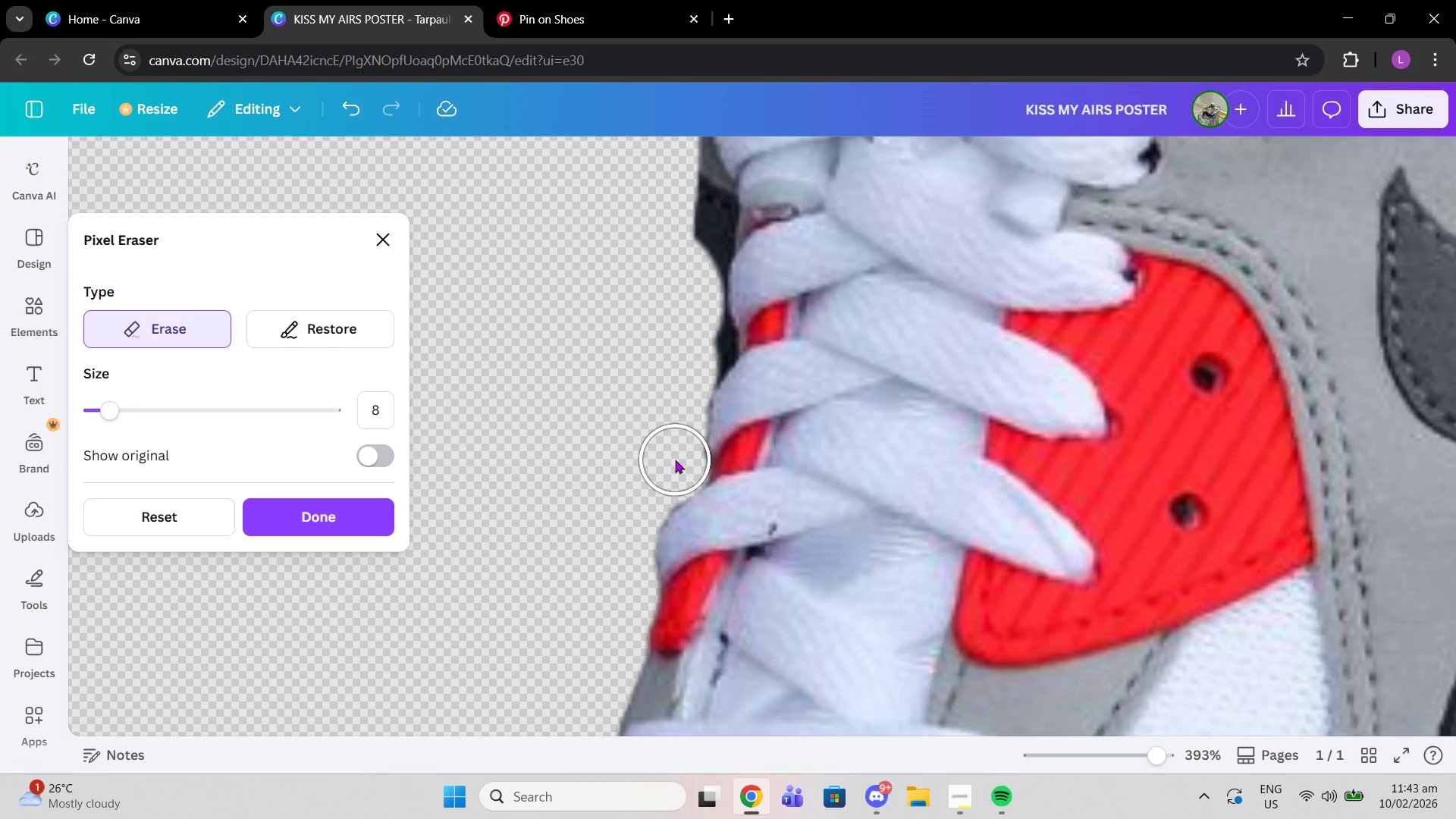 
left_click([675, 460])
 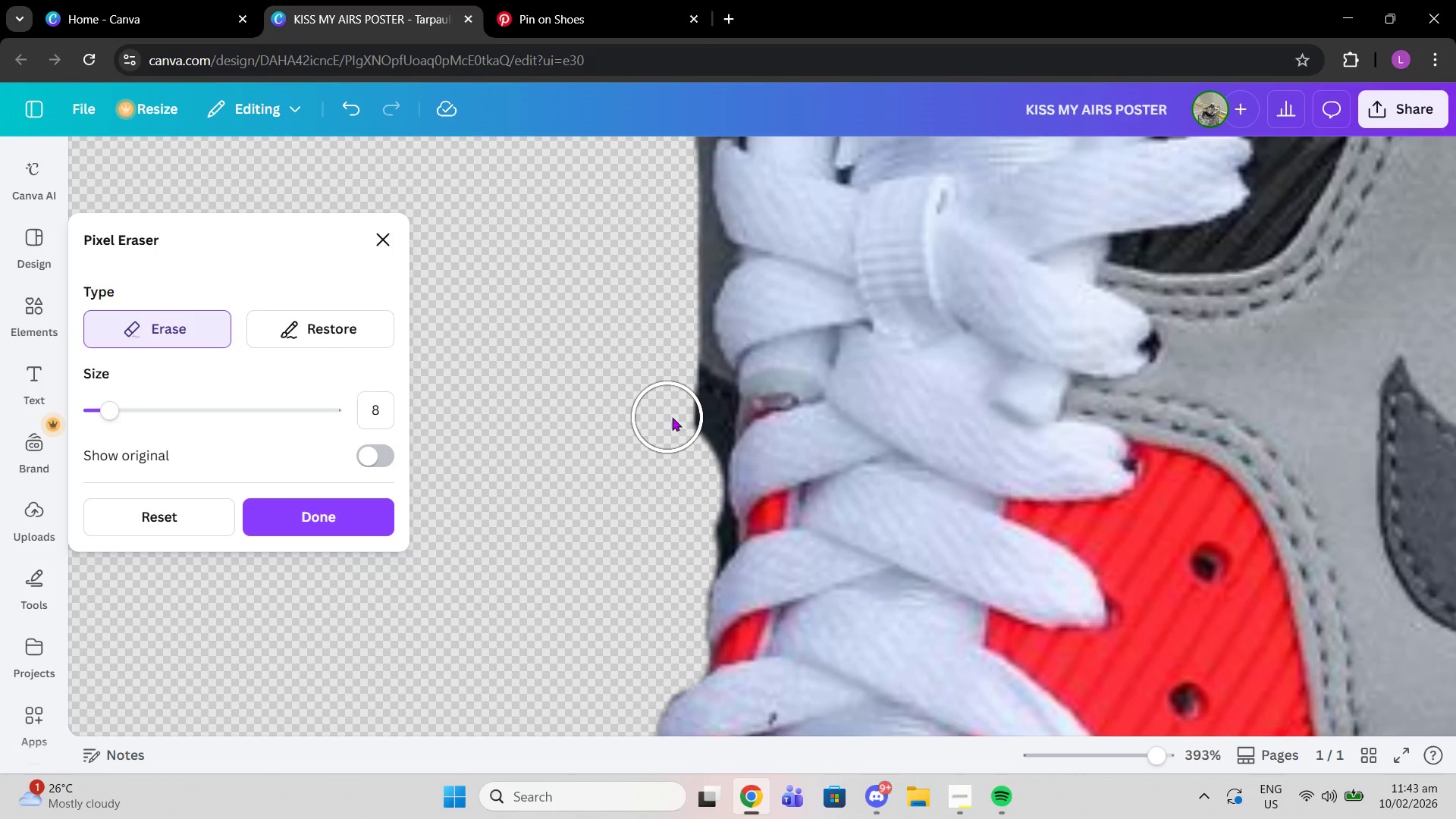 
scroll: coordinate [667, 417], scroll_direction: up, amount: 2.0
 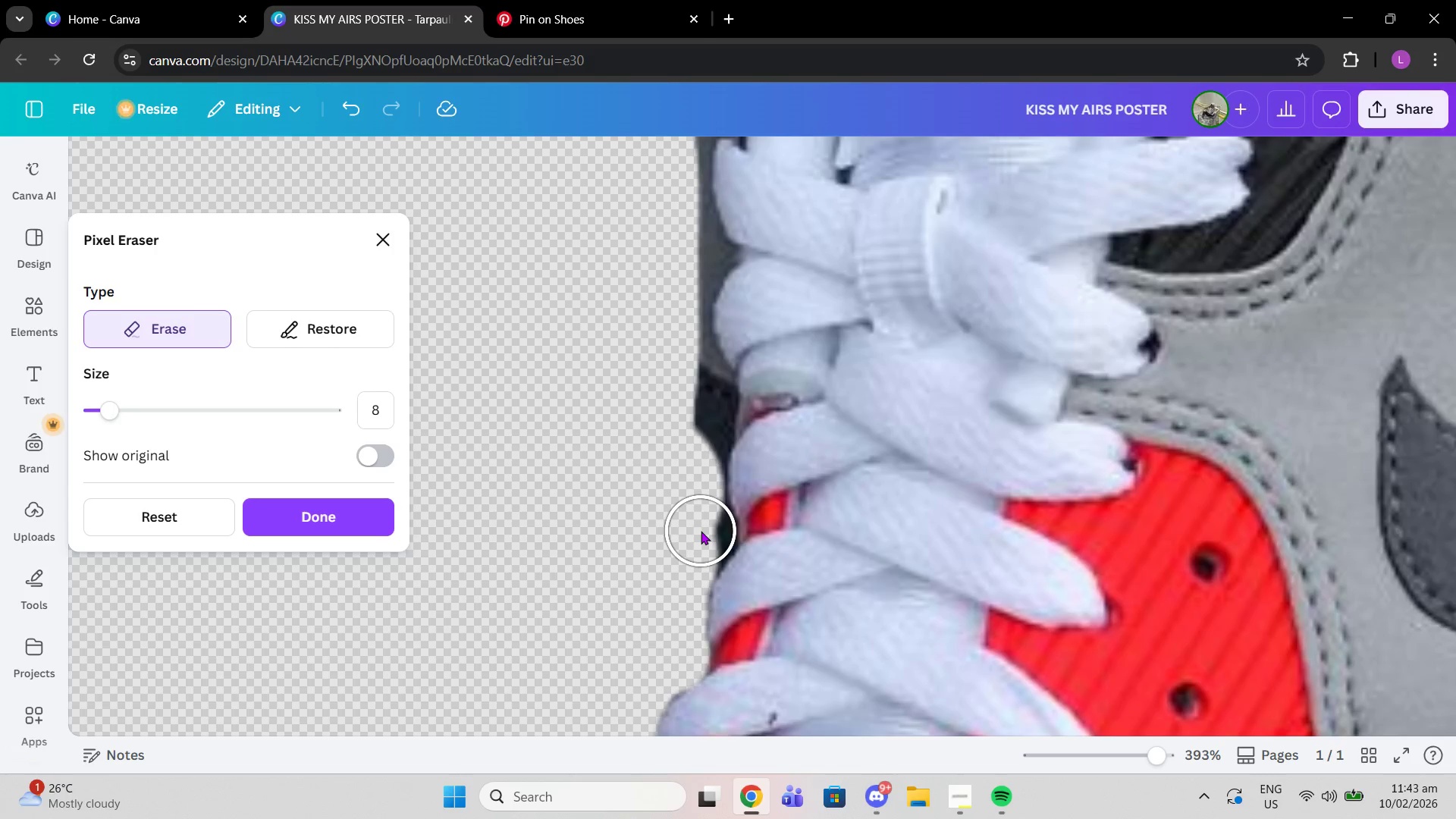 
left_click([701, 531])
 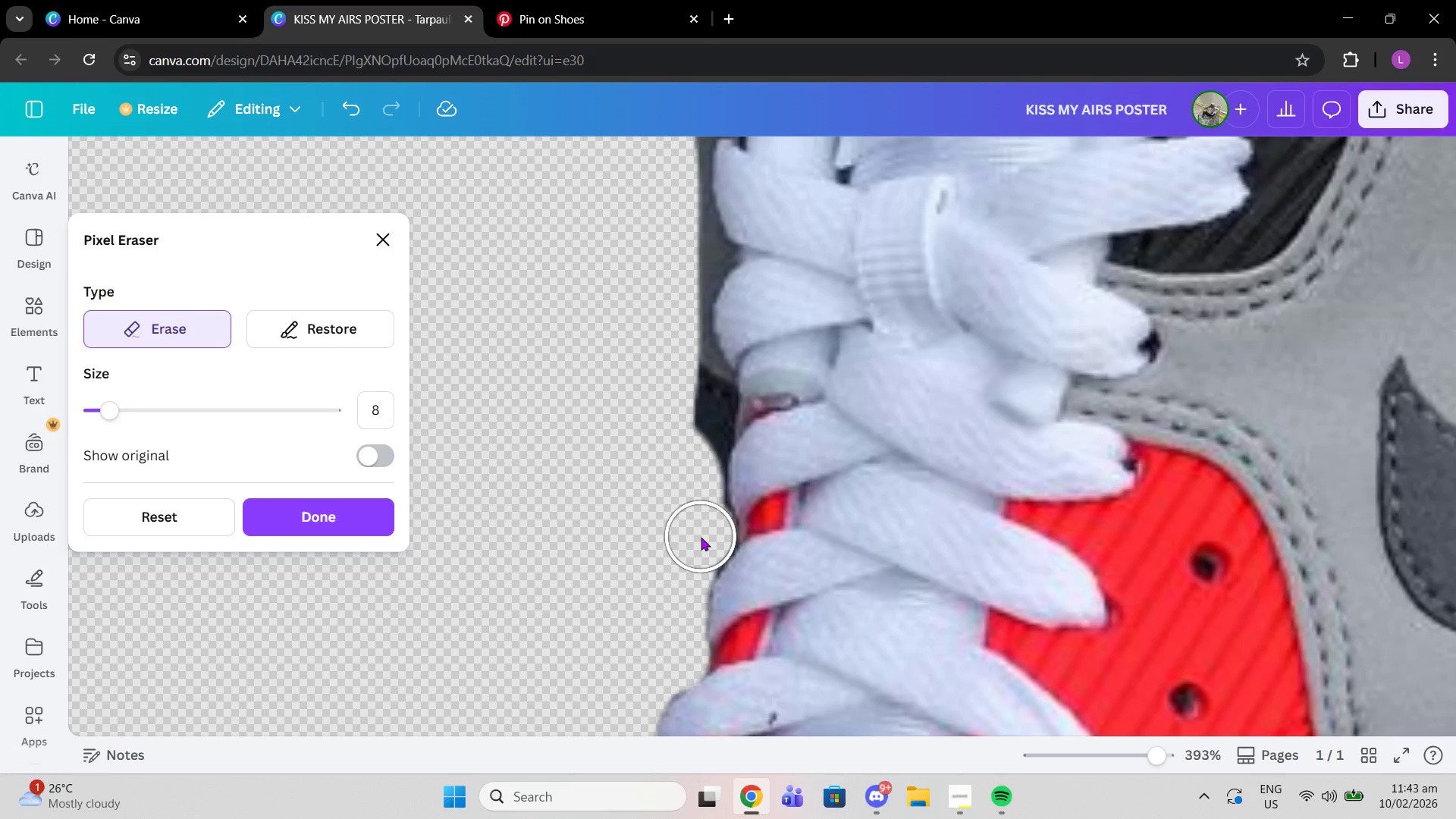 
left_click([701, 537])
 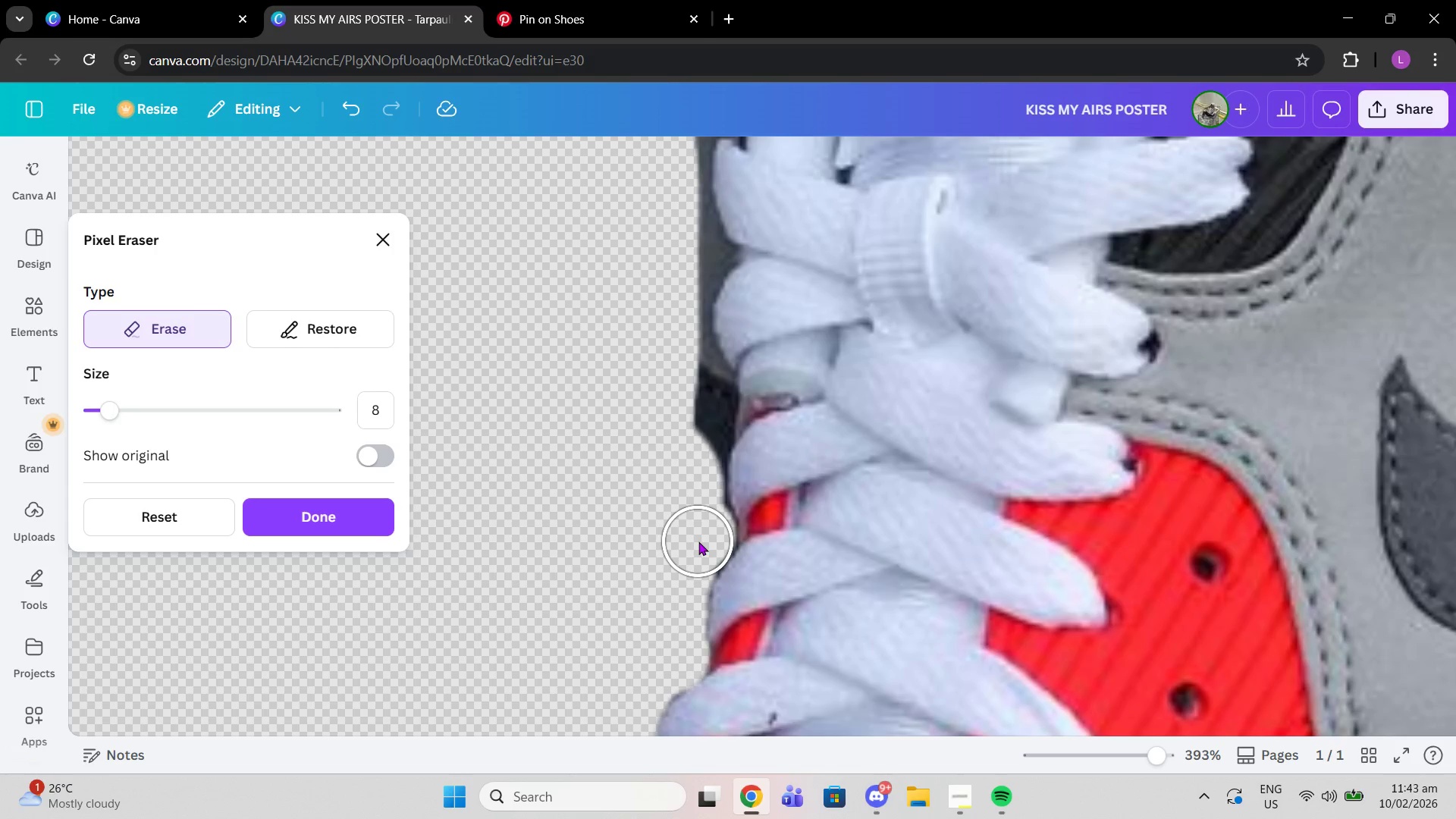 
left_click([698, 541])
 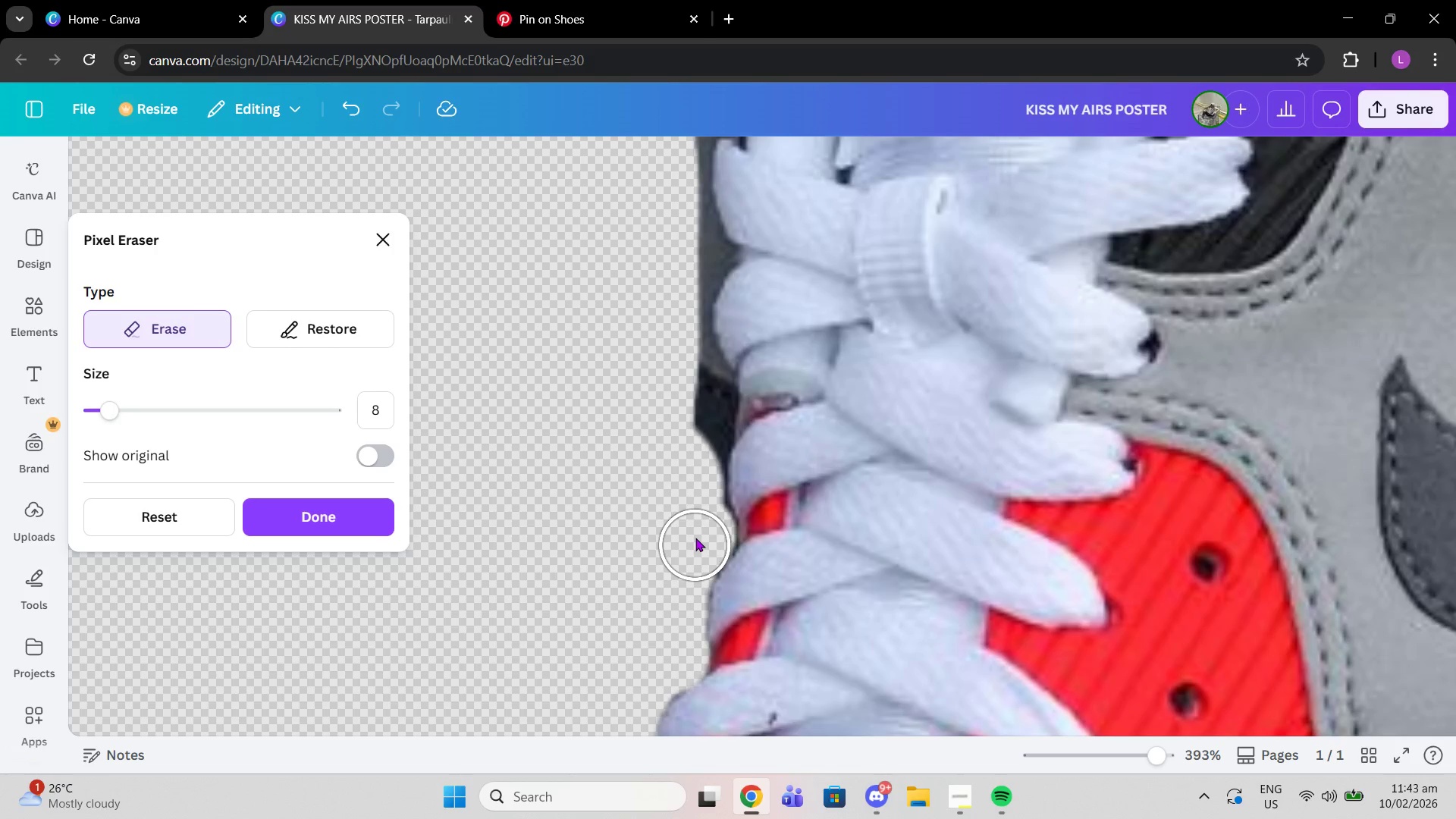 
left_click([695, 545])
 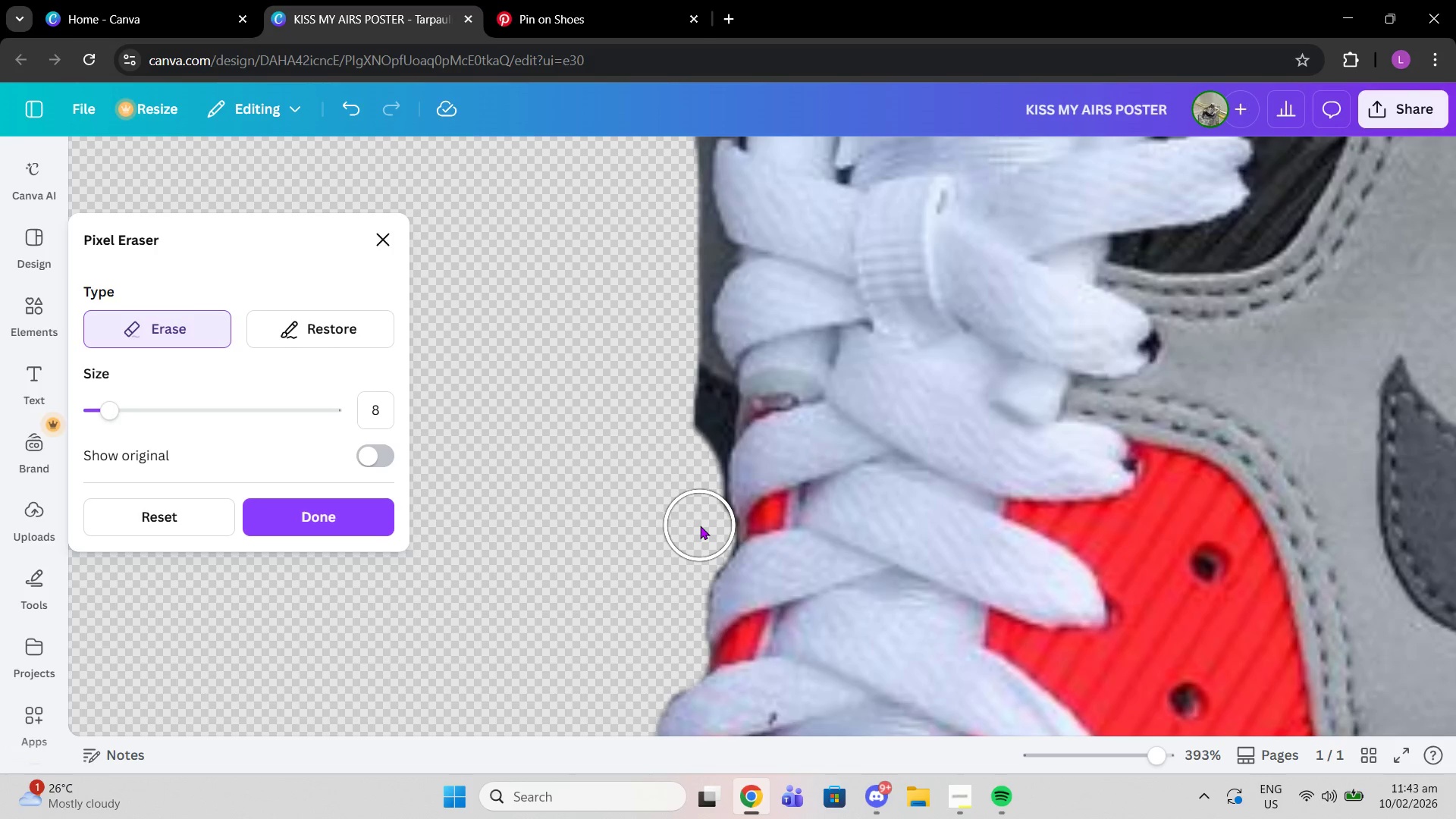 
left_click([700, 526])
 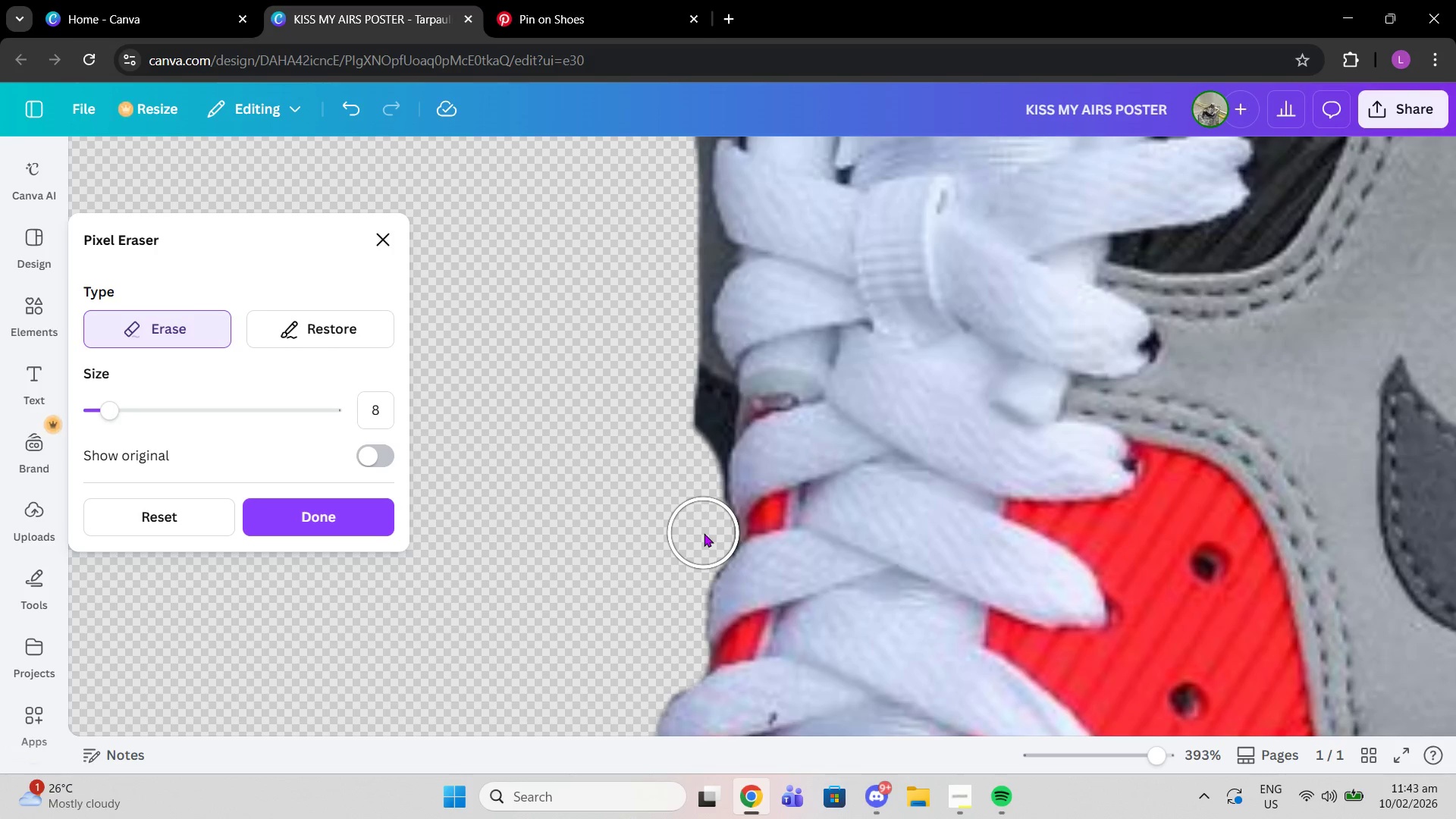 
left_click([704, 533])
 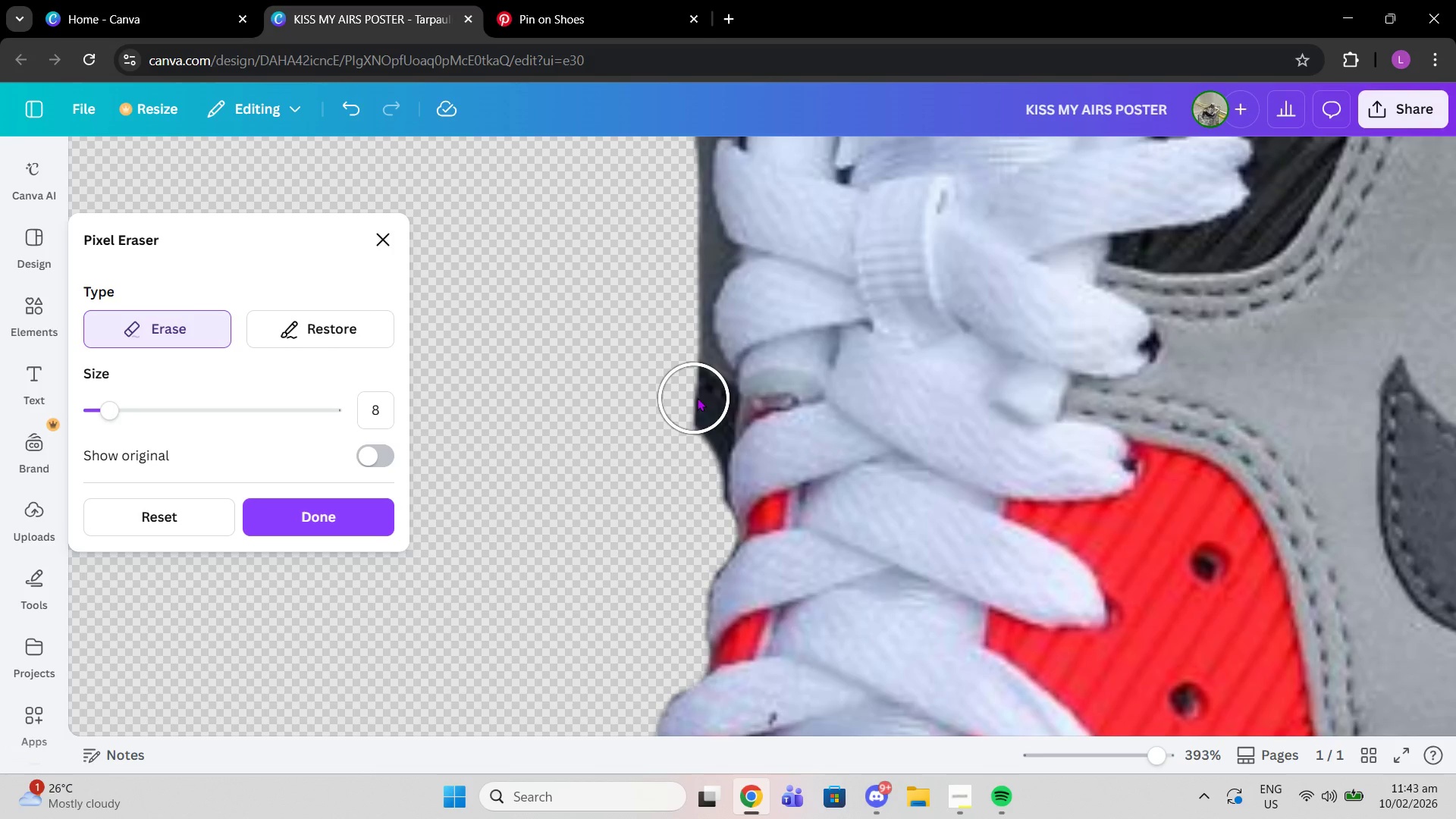 
left_click_drag(start_coordinate=[697, 397], to_coordinate=[672, 475])
 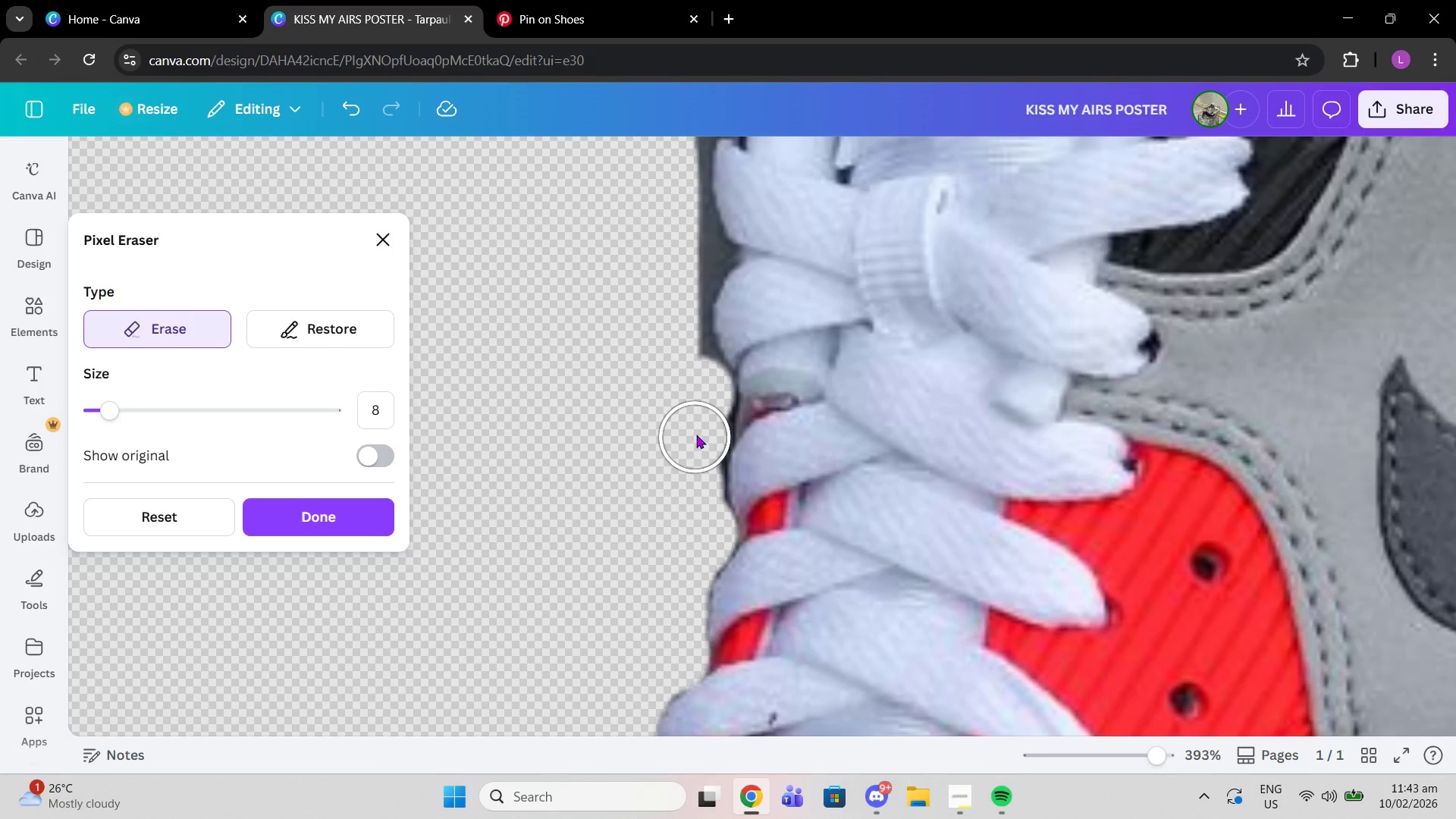 
left_click([695, 438])
 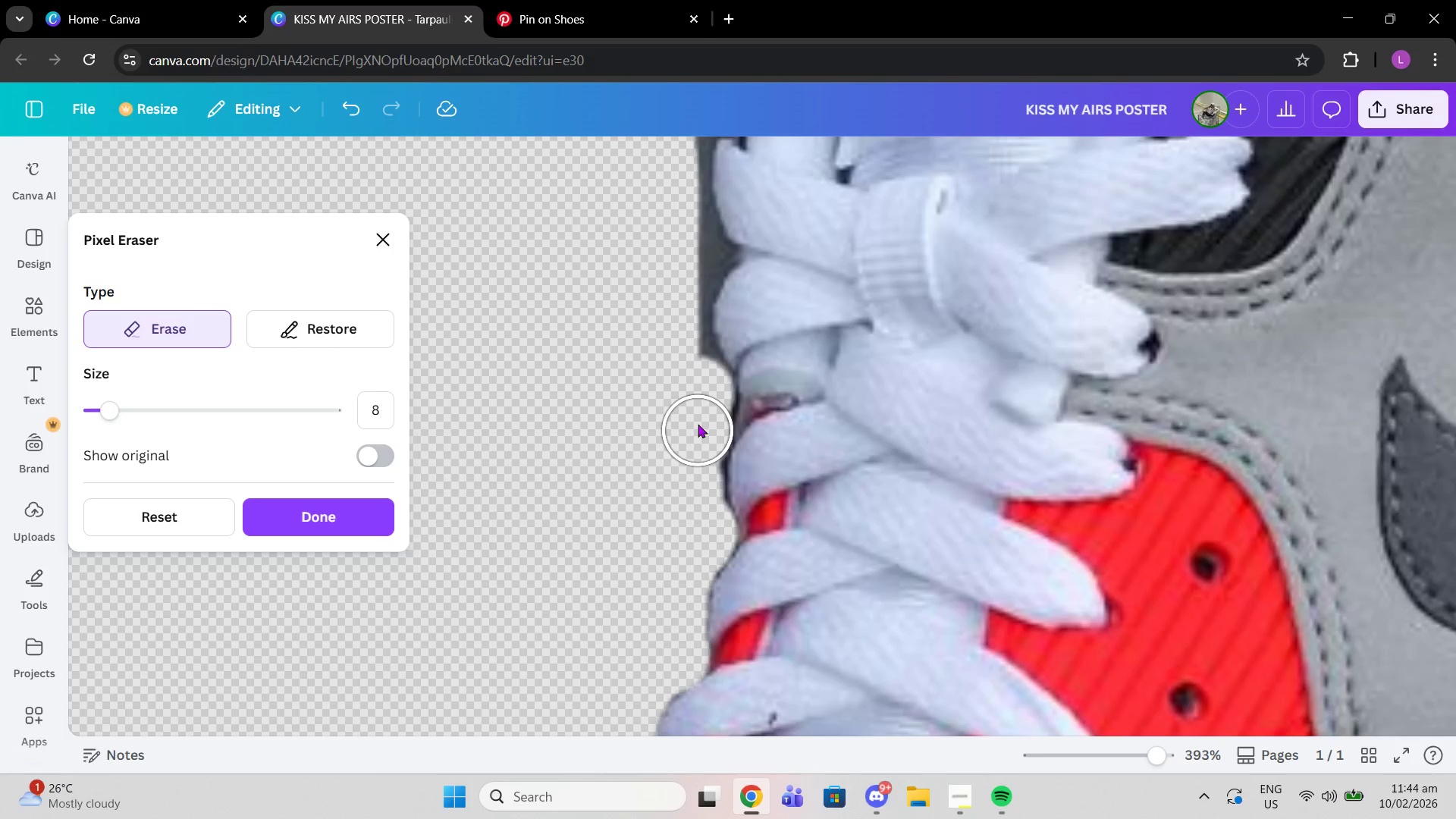 
left_click([698, 431])
 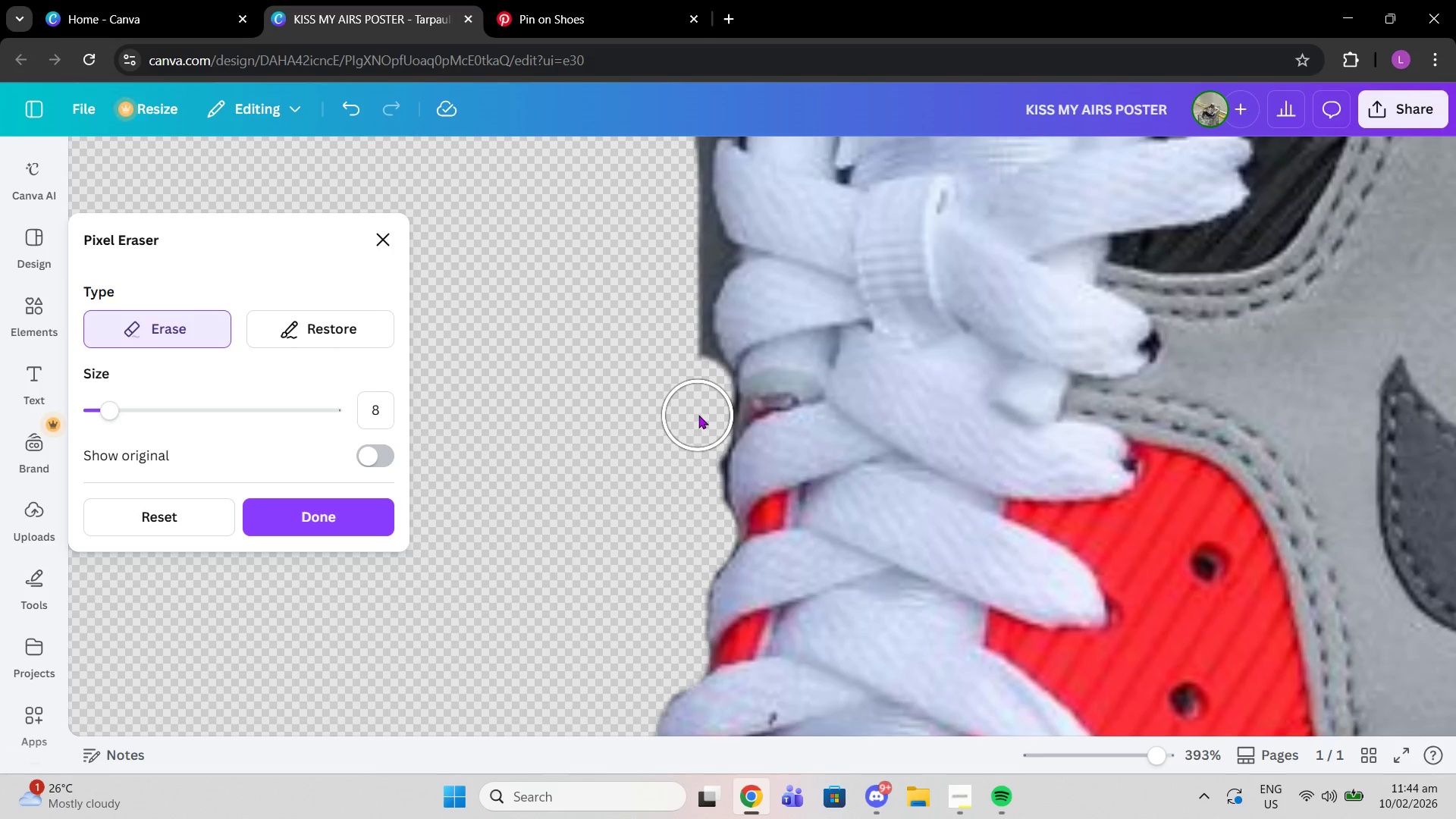 
left_click([698, 416])
 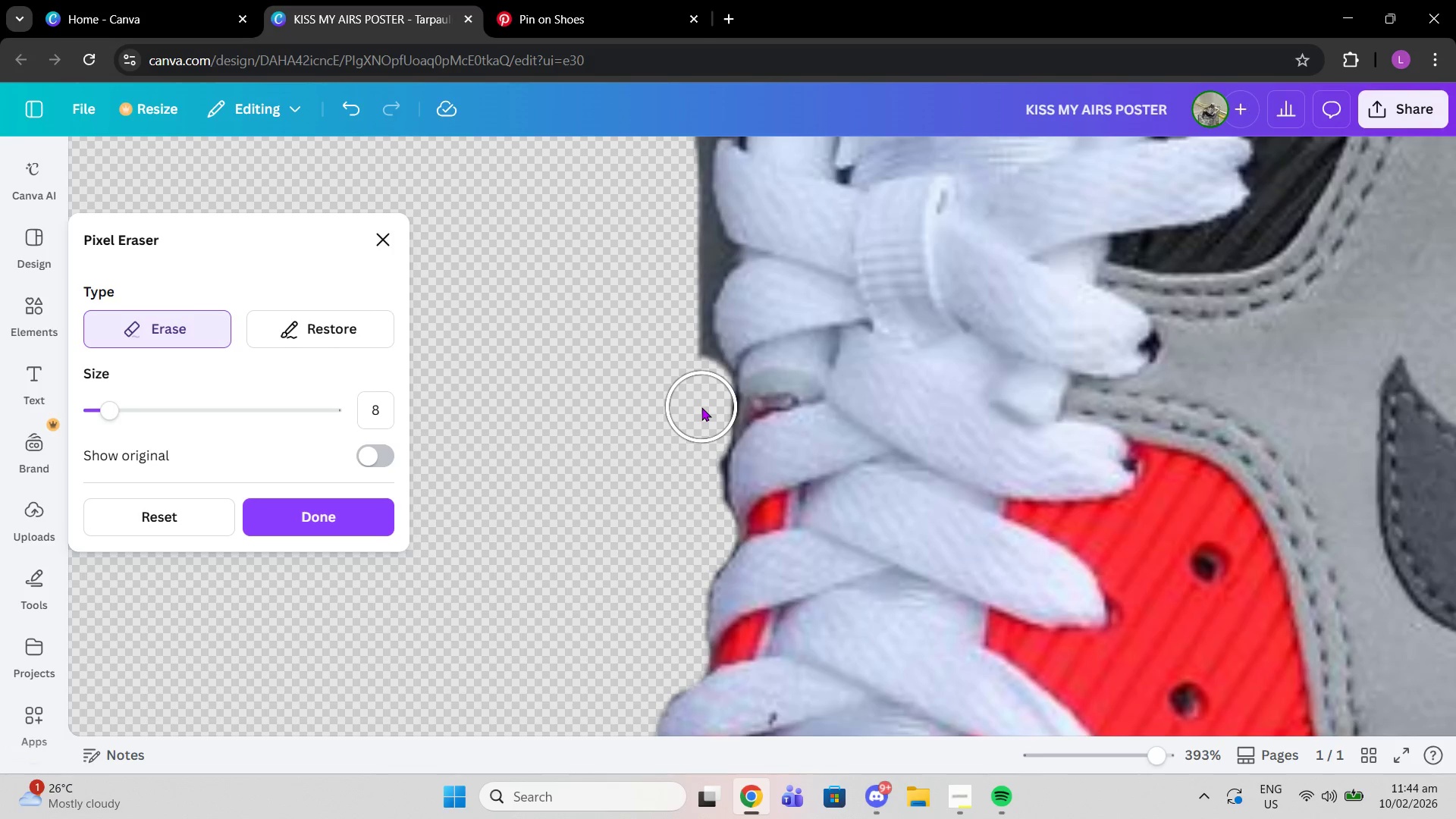 
left_click([701, 407])
 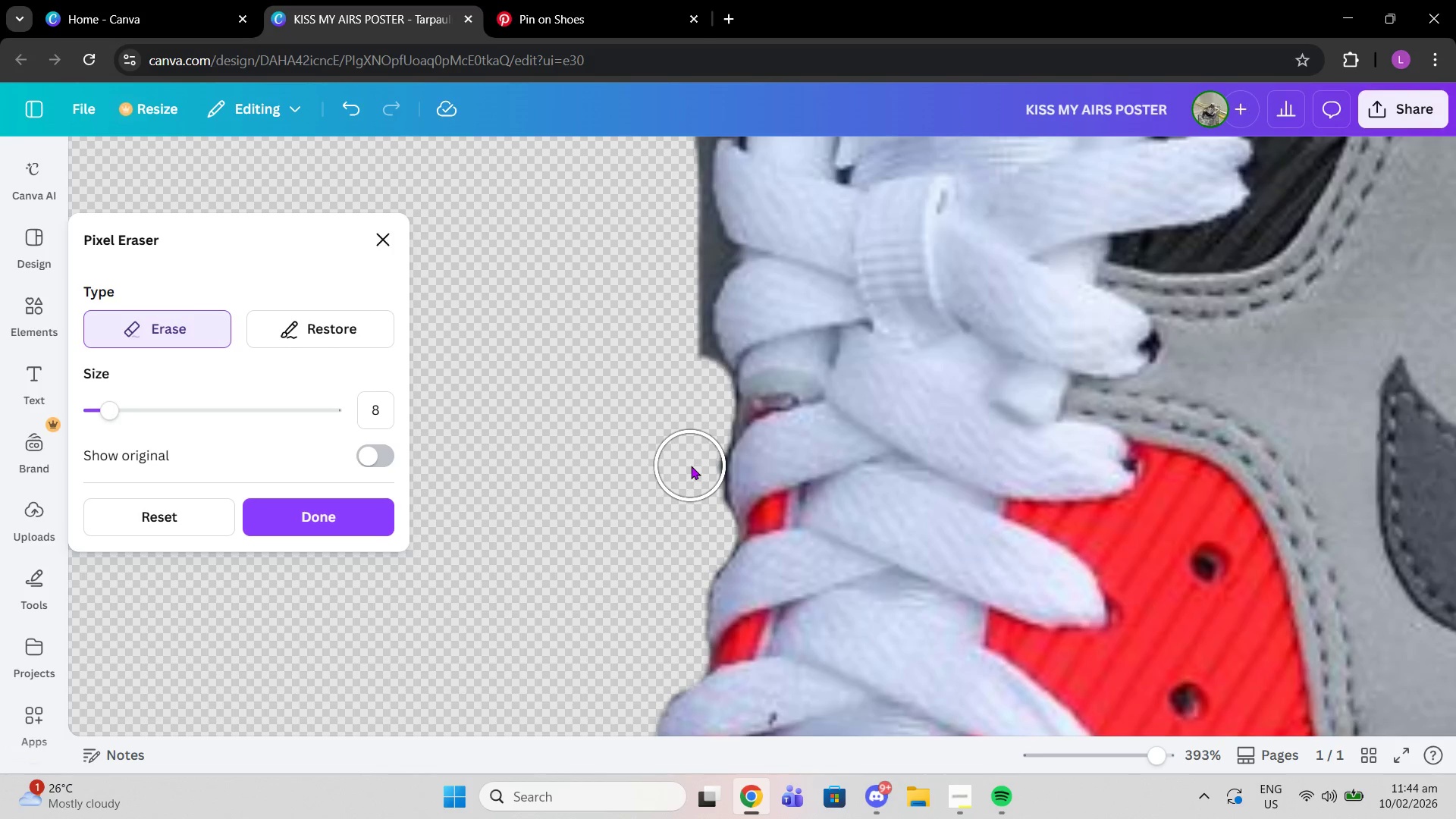 
left_click([691, 466])
 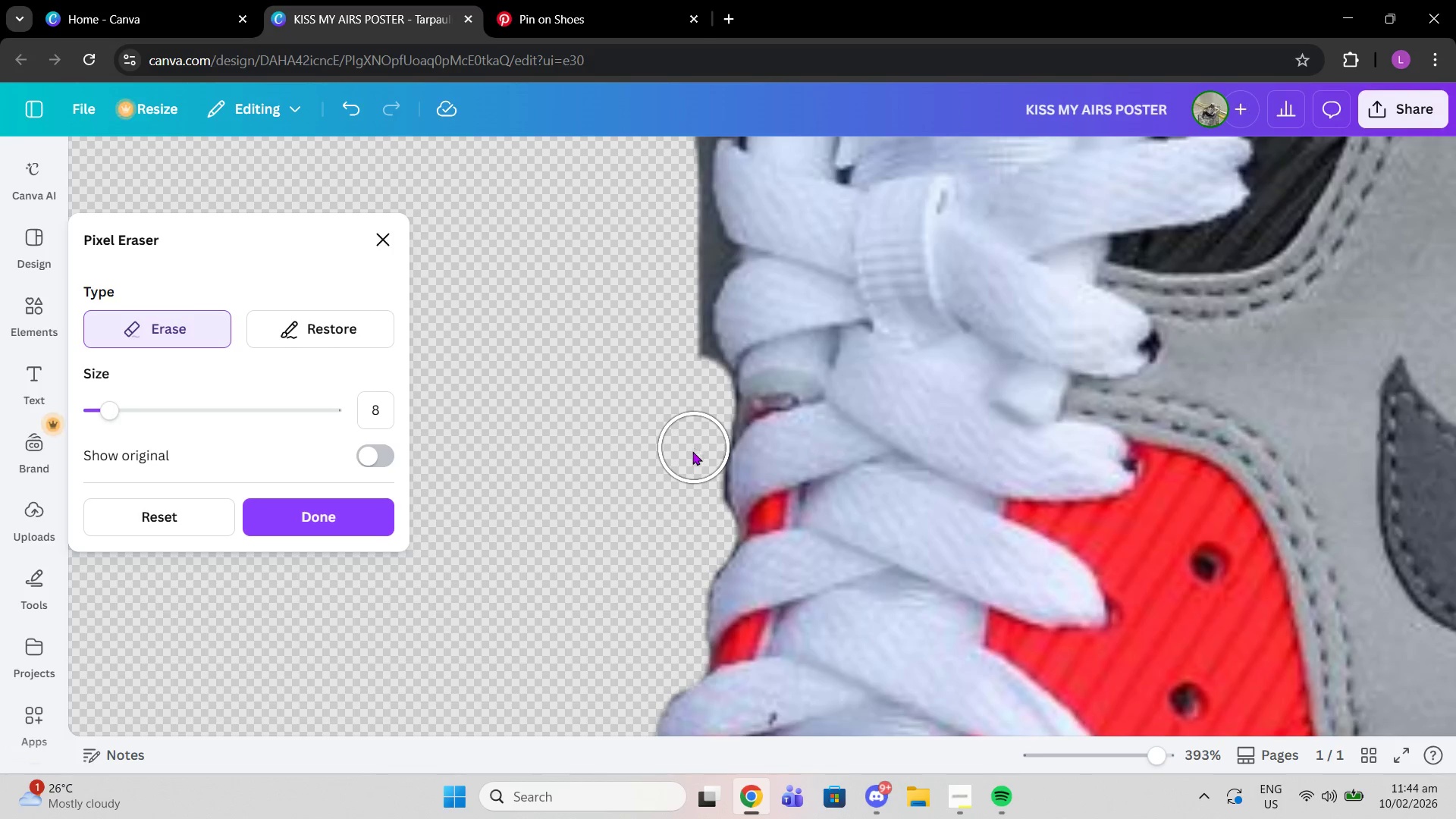 
left_click([694, 448])
 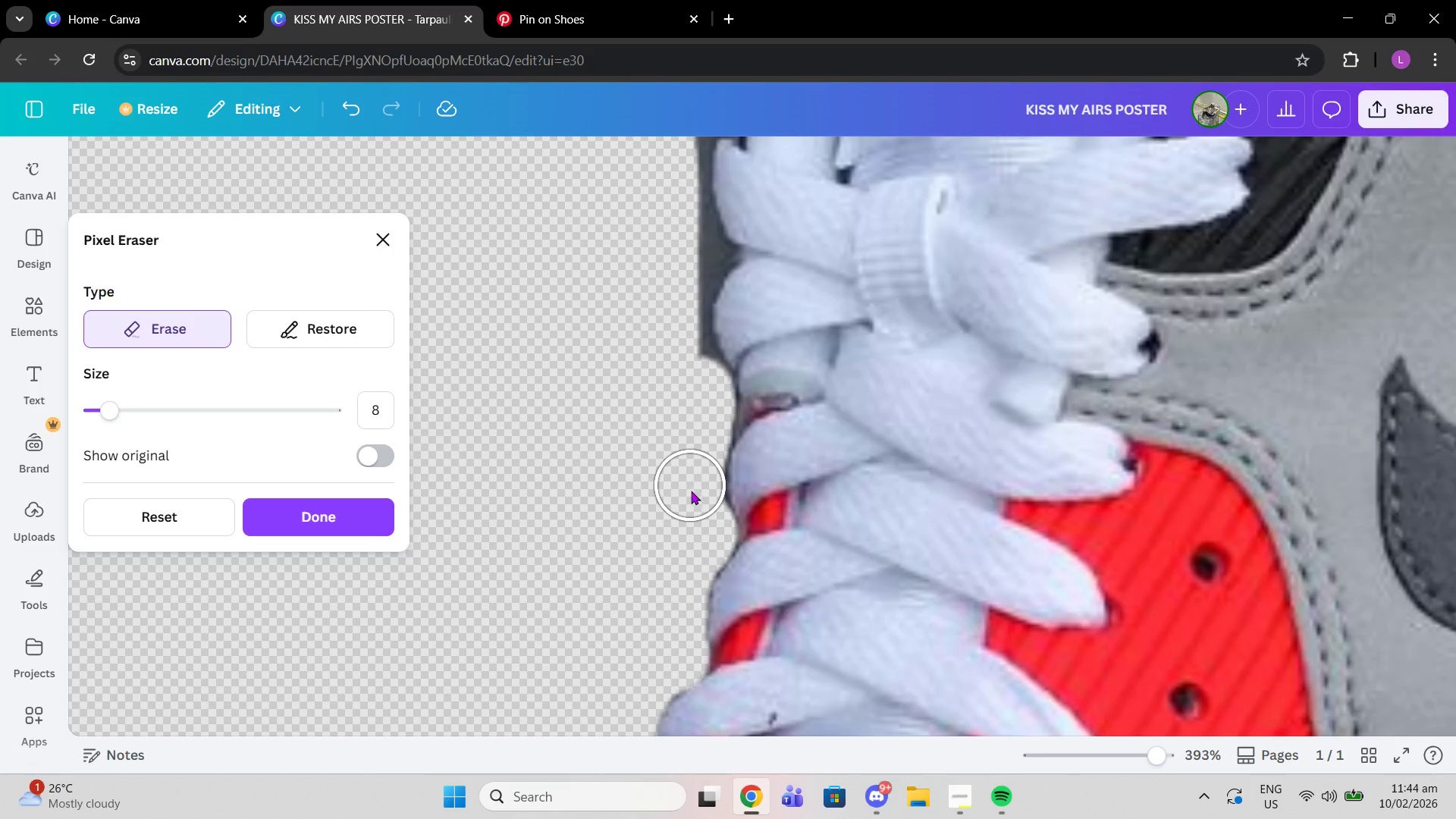 
left_click([691, 485])
 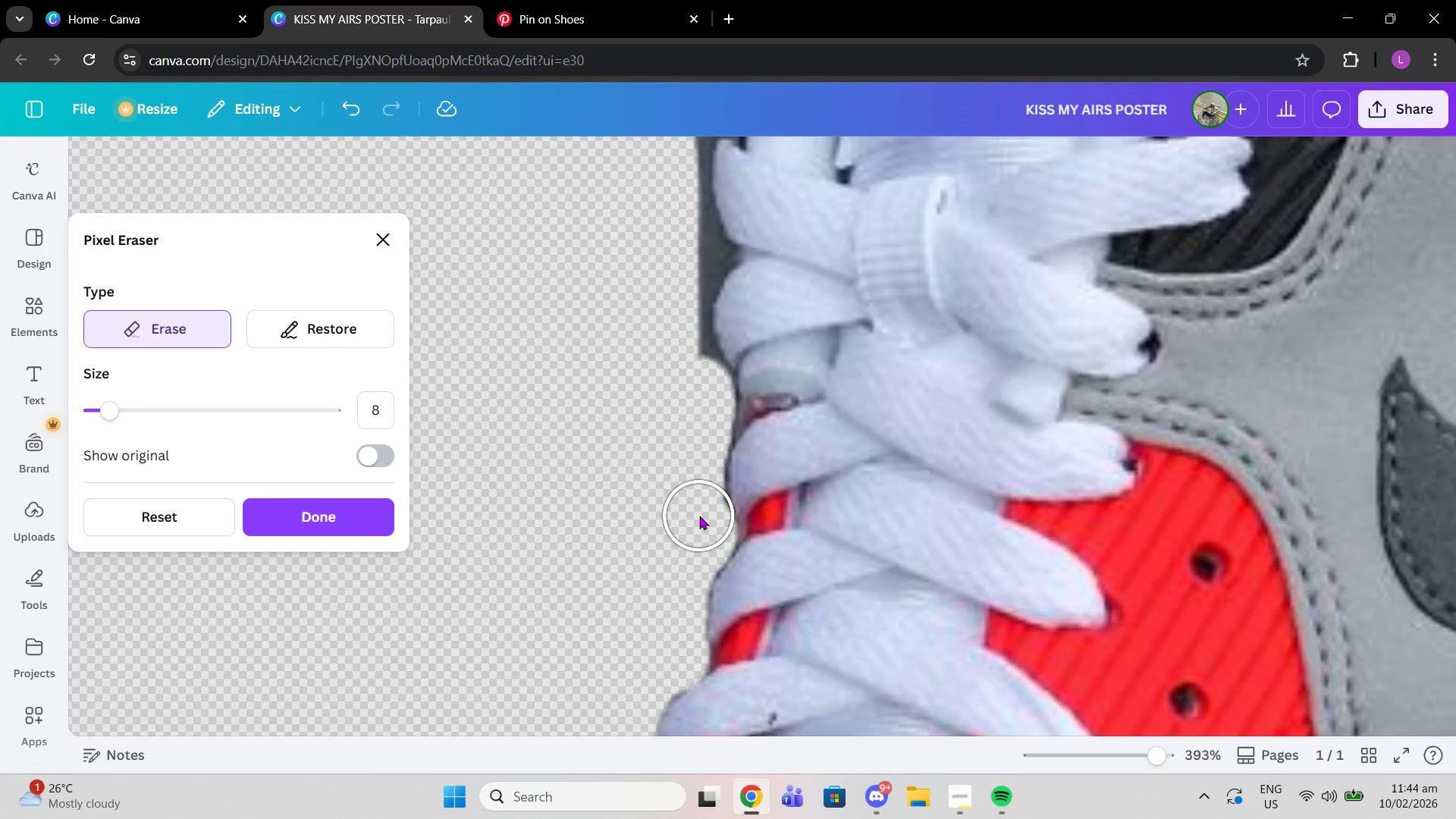 
left_click([699, 516])
 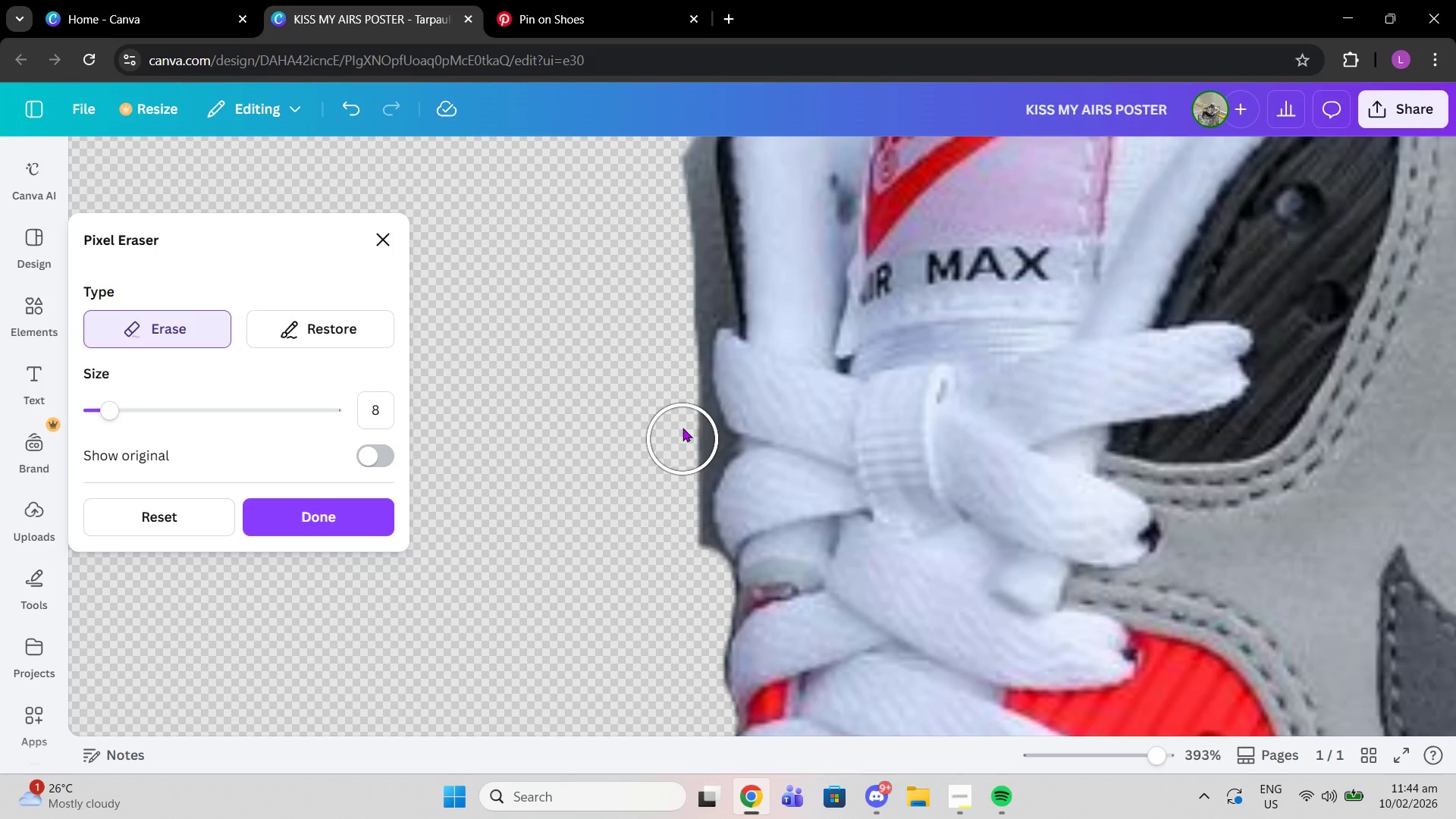 
scroll: coordinate [682, 439], scroll_direction: up, amount: 2.0
 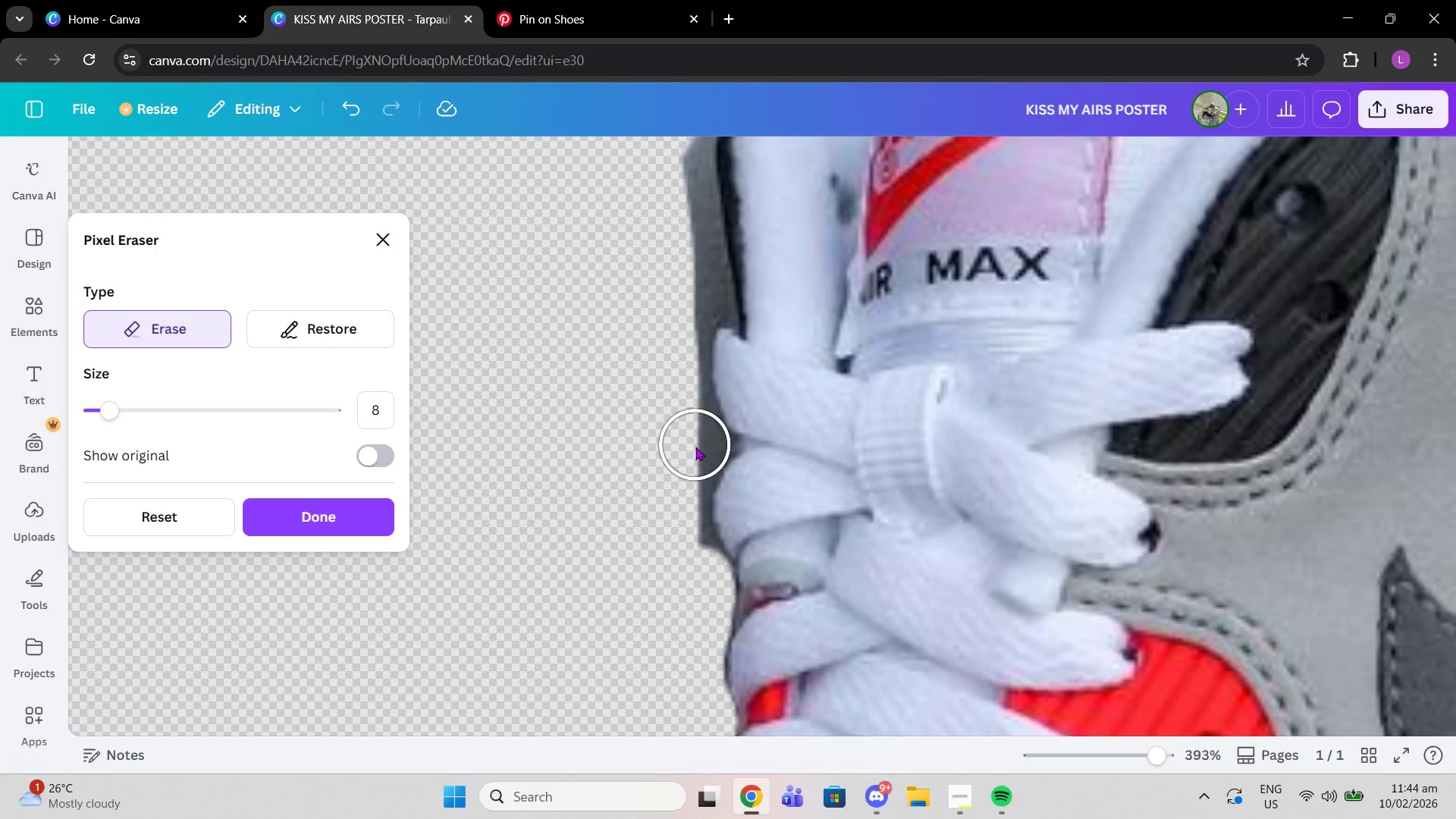 
left_click_drag(start_coordinate=[695, 447], to_coordinate=[687, 563])
 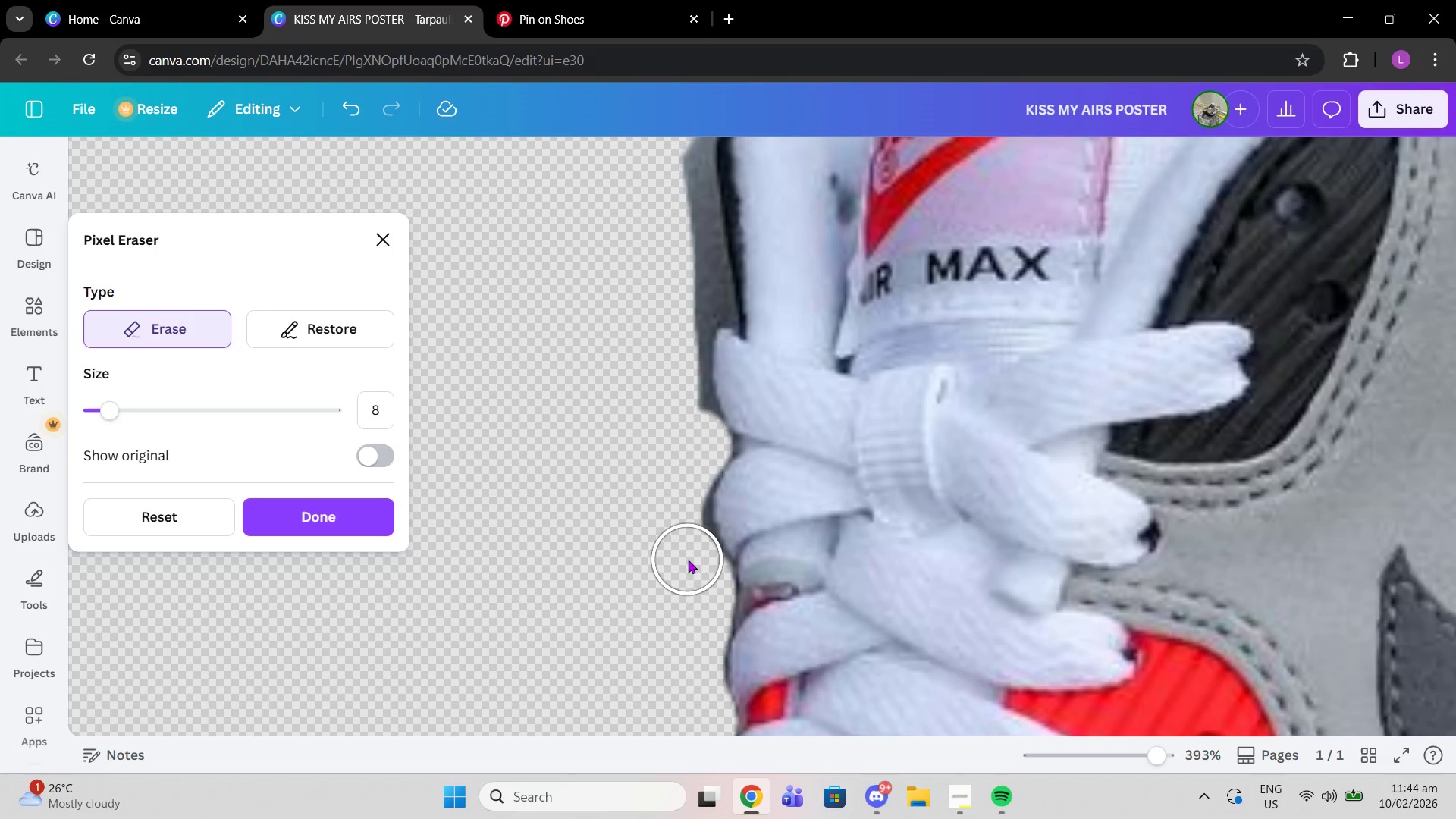 
left_click([688, 560])
 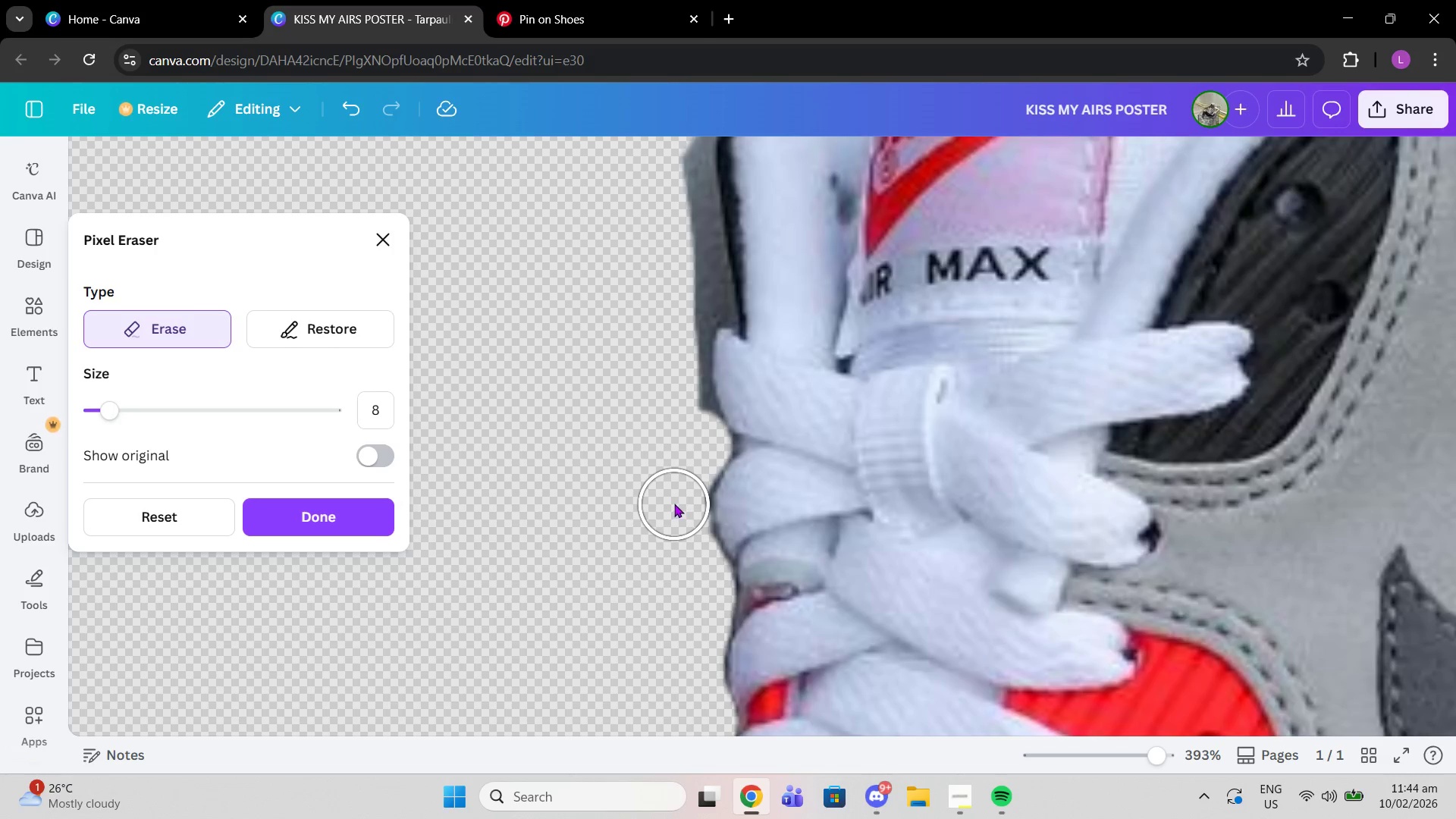 
left_click([674, 504])
 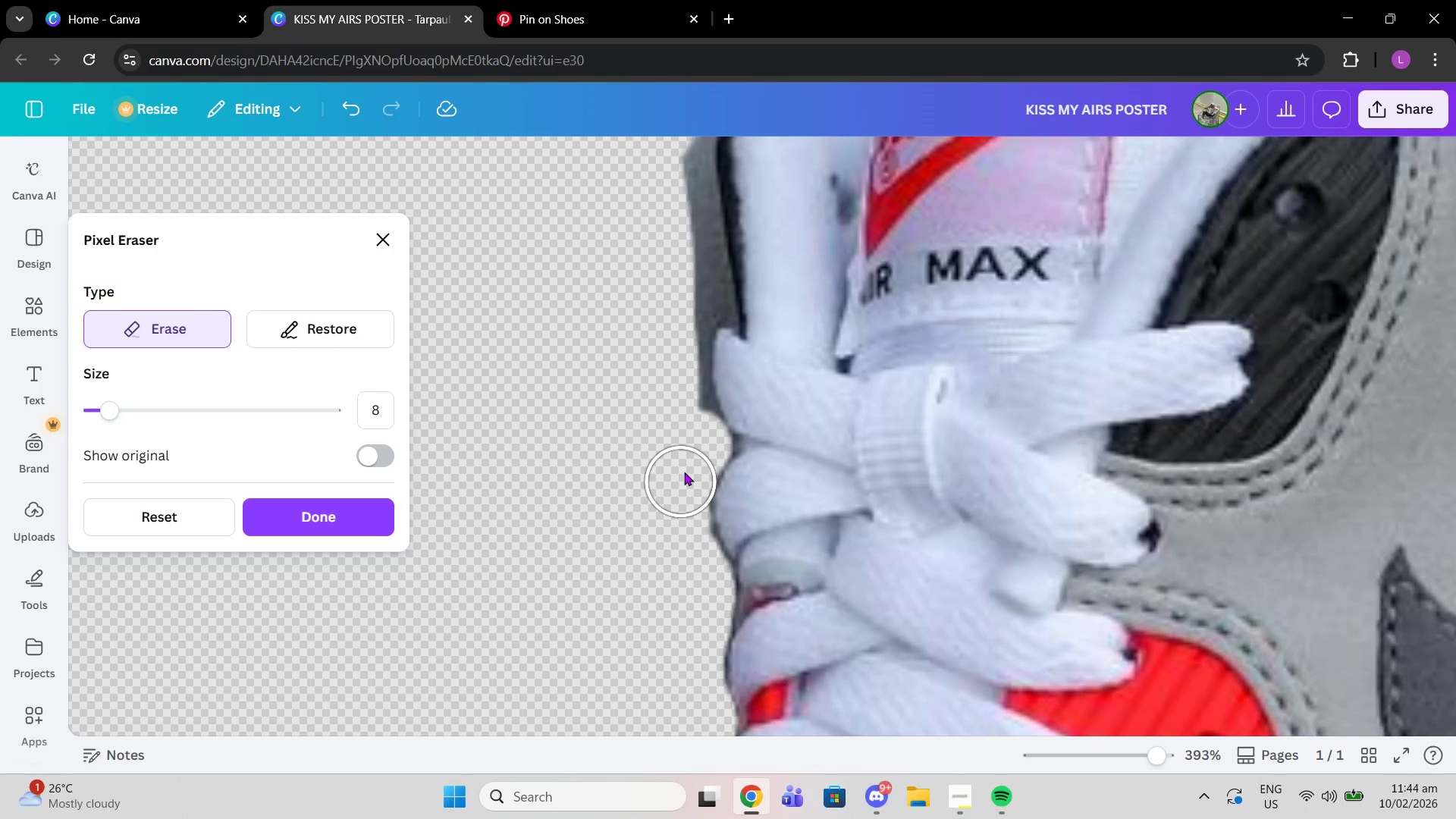 
left_click([681, 482])
 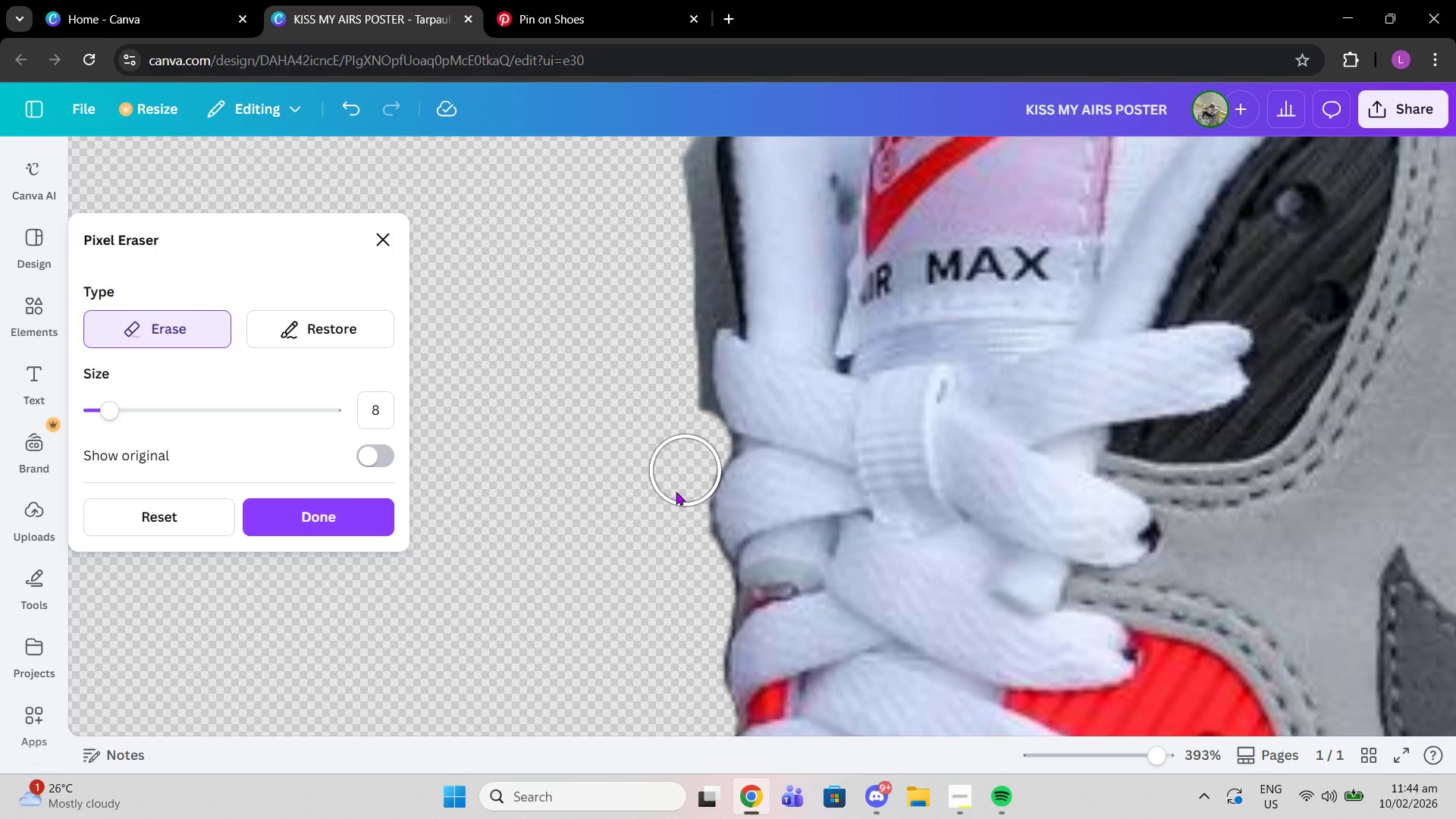 
left_click_drag(start_coordinate=[676, 491], to_coordinate=[679, 545])
 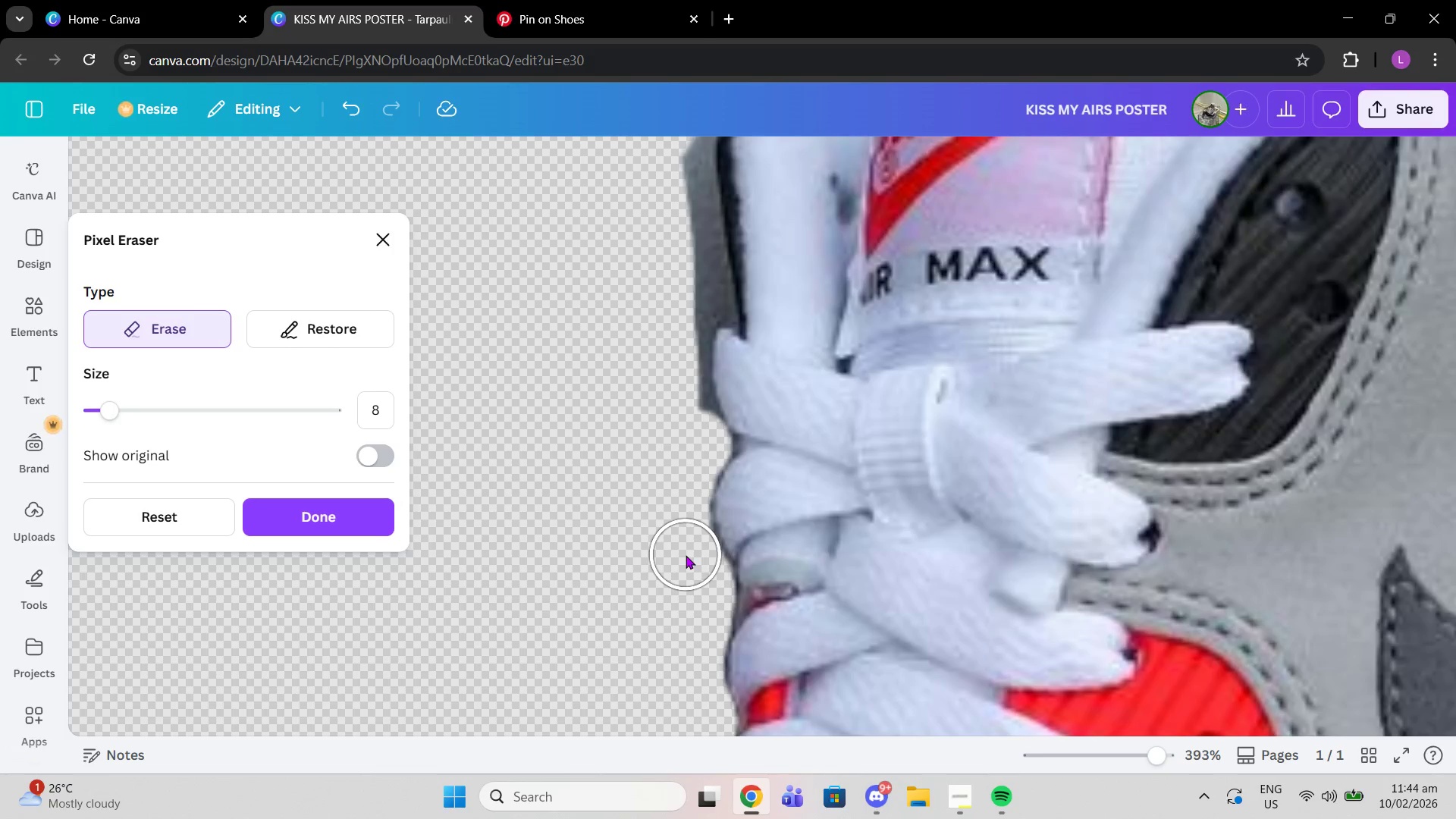 
left_click([686, 555])
 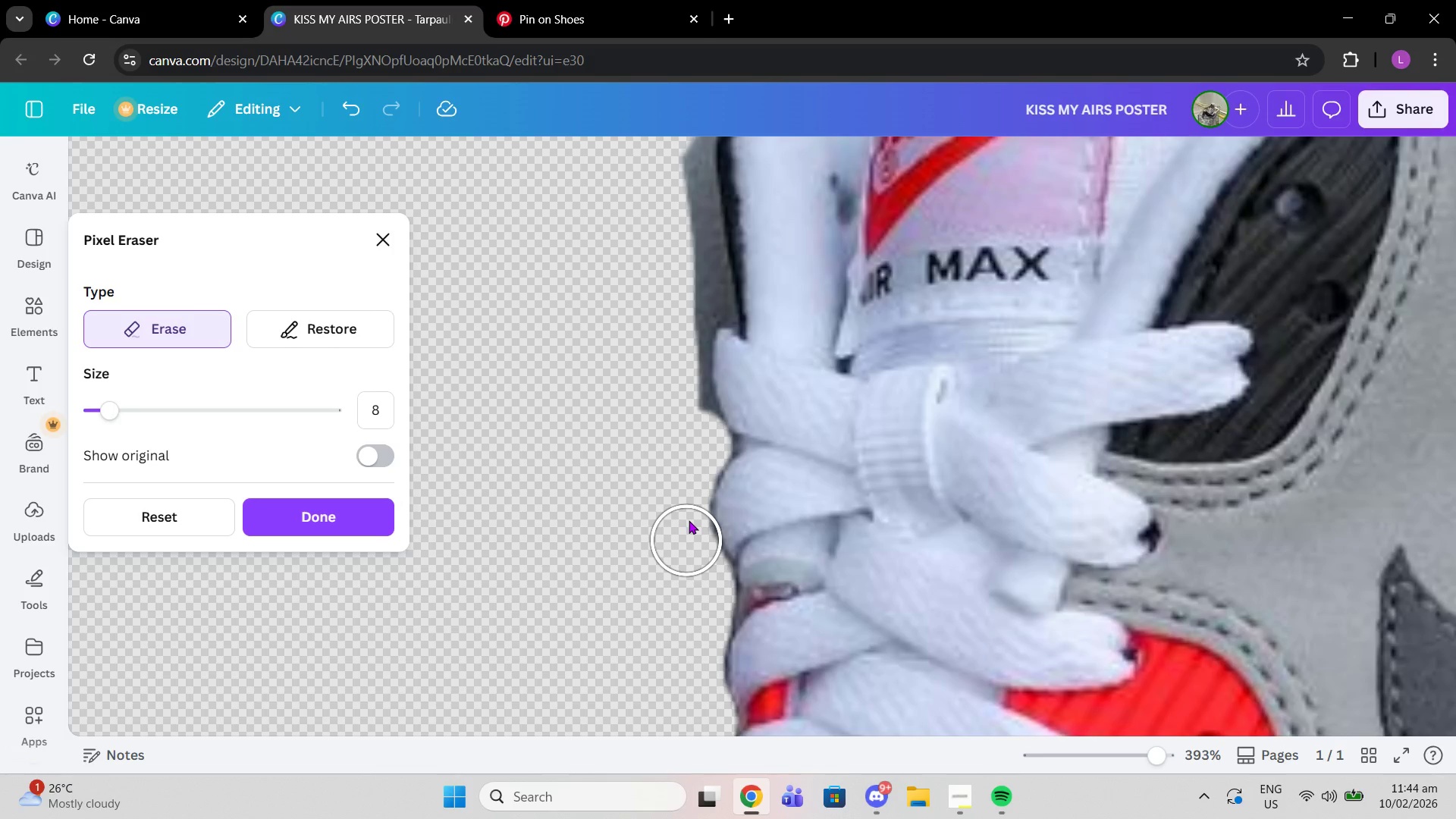 
scroll: coordinate [689, 521], scroll_direction: up, amount: 3.0
 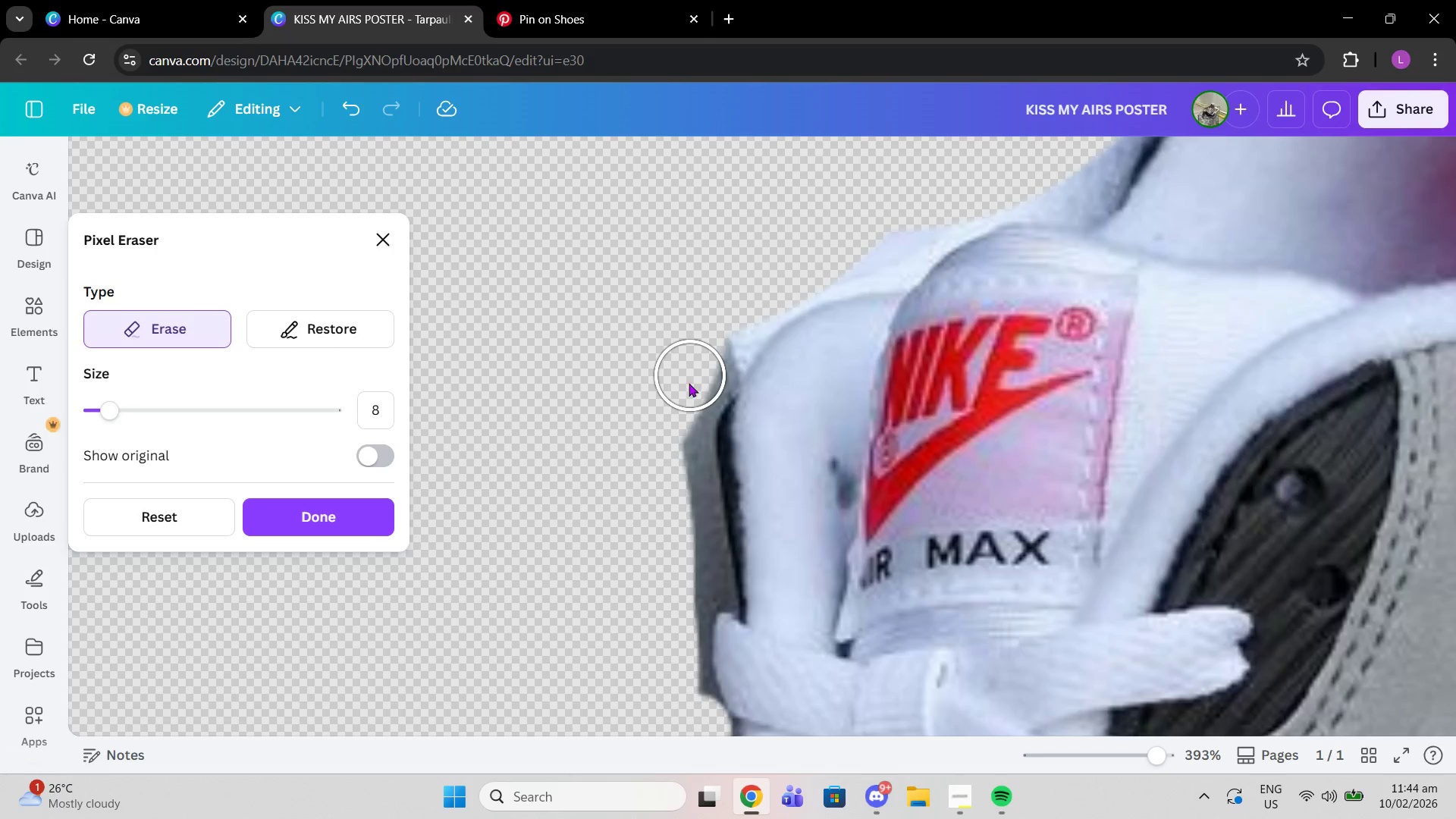 
left_click_drag(start_coordinate=[690, 376], to_coordinate=[655, 521])
 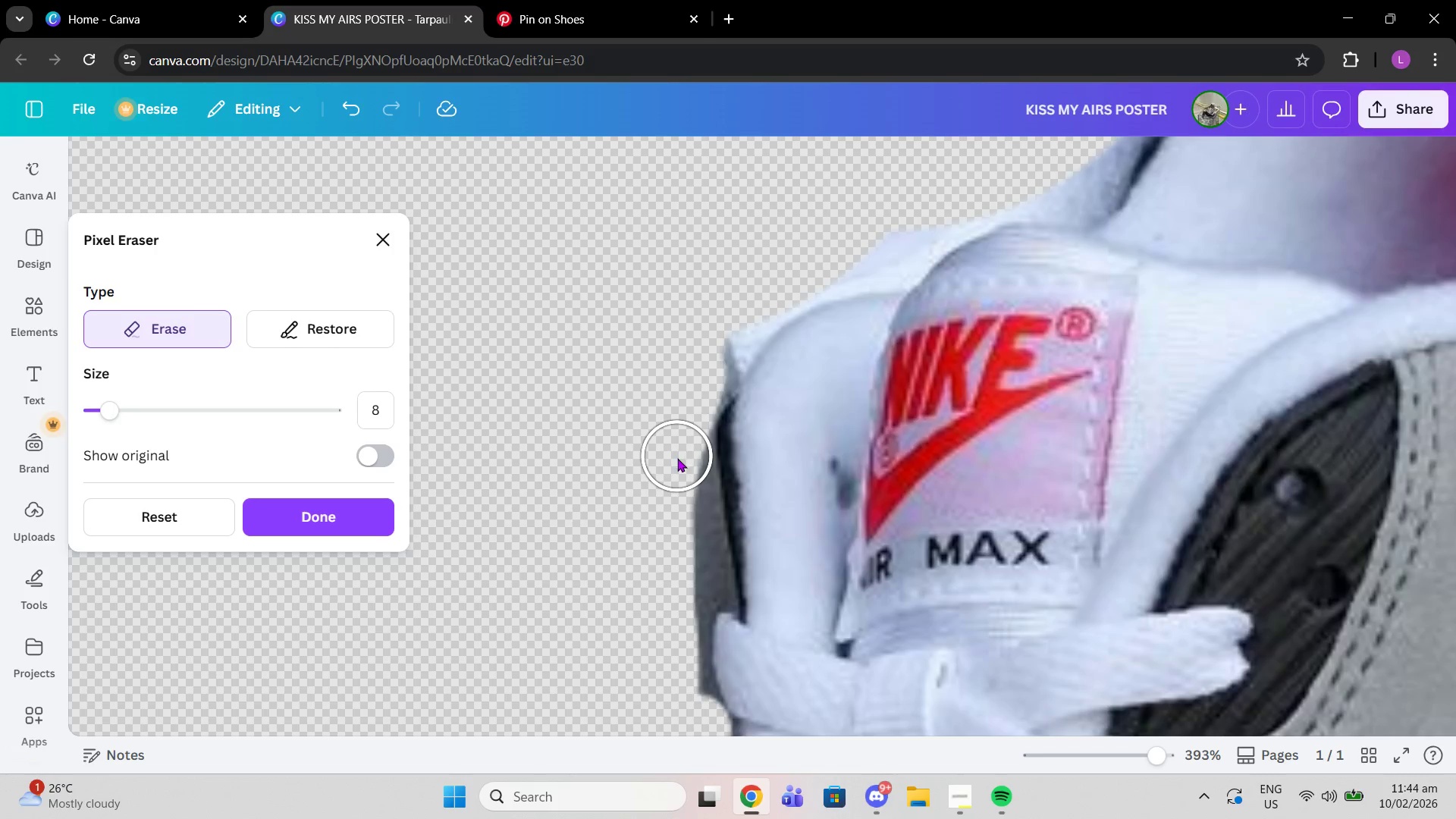 
left_click_drag(start_coordinate=[677, 457], to_coordinate=[695, 587])
 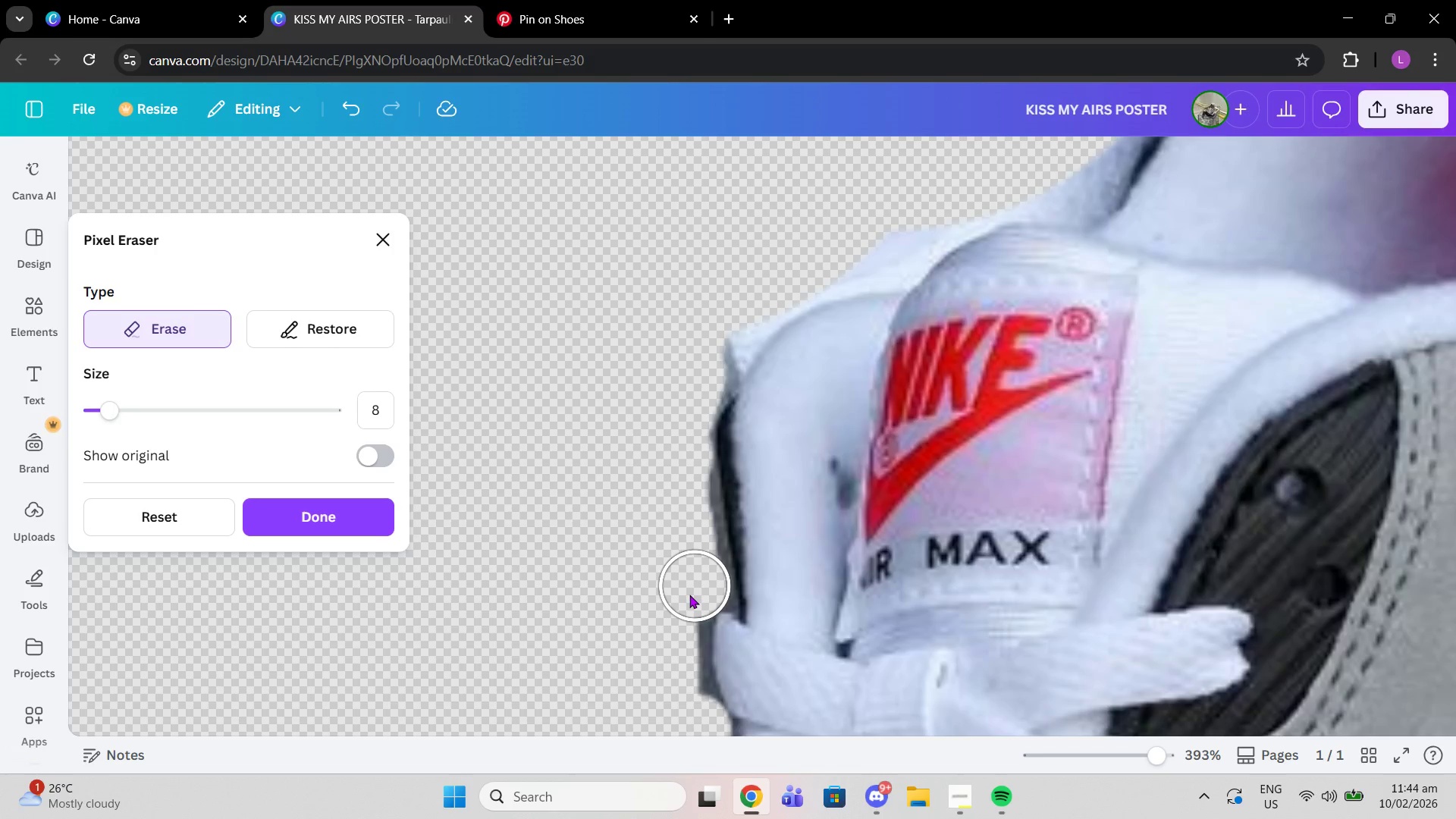 
left_click([695, 586])
 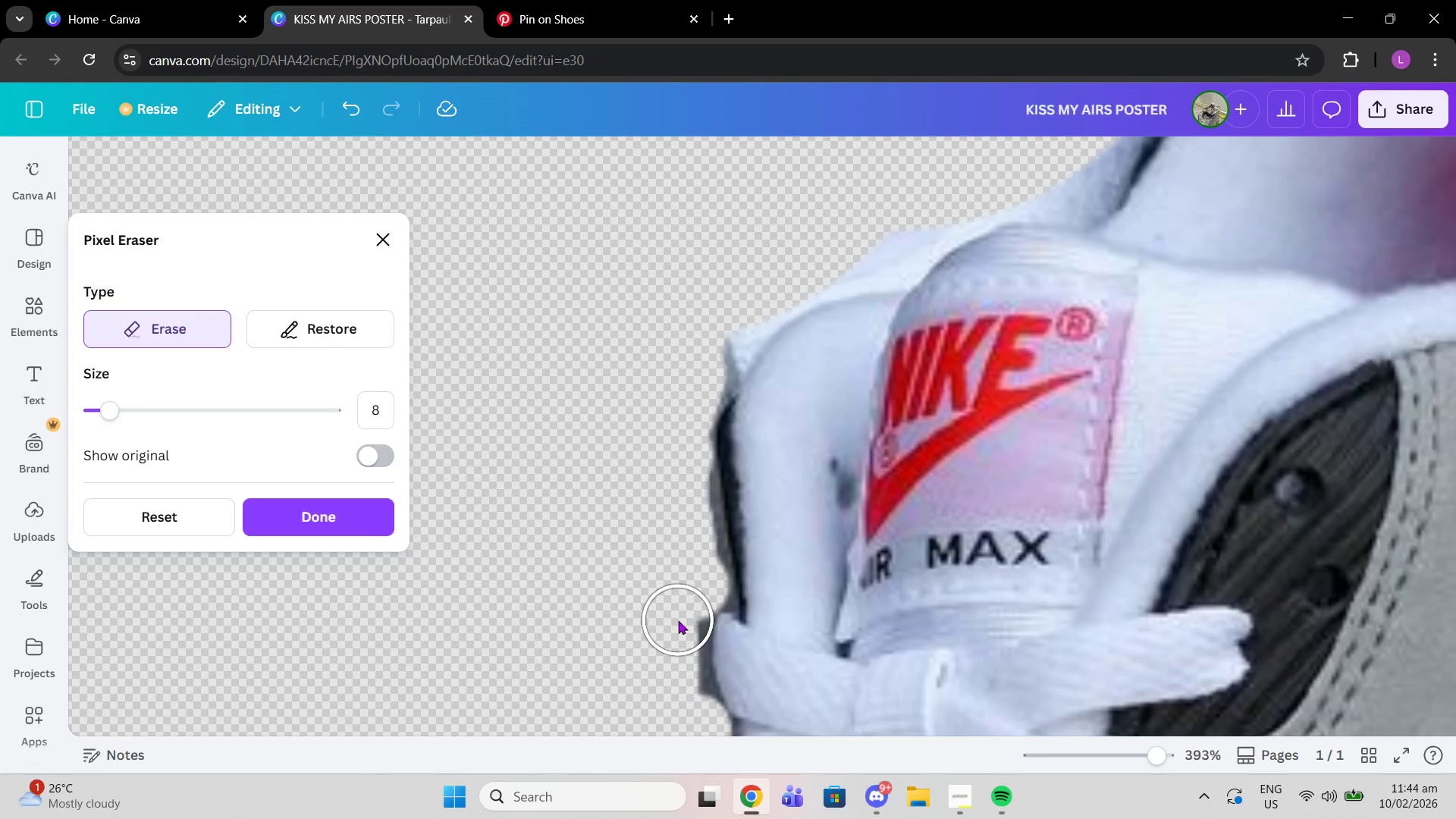 
left_click([678, 620])
 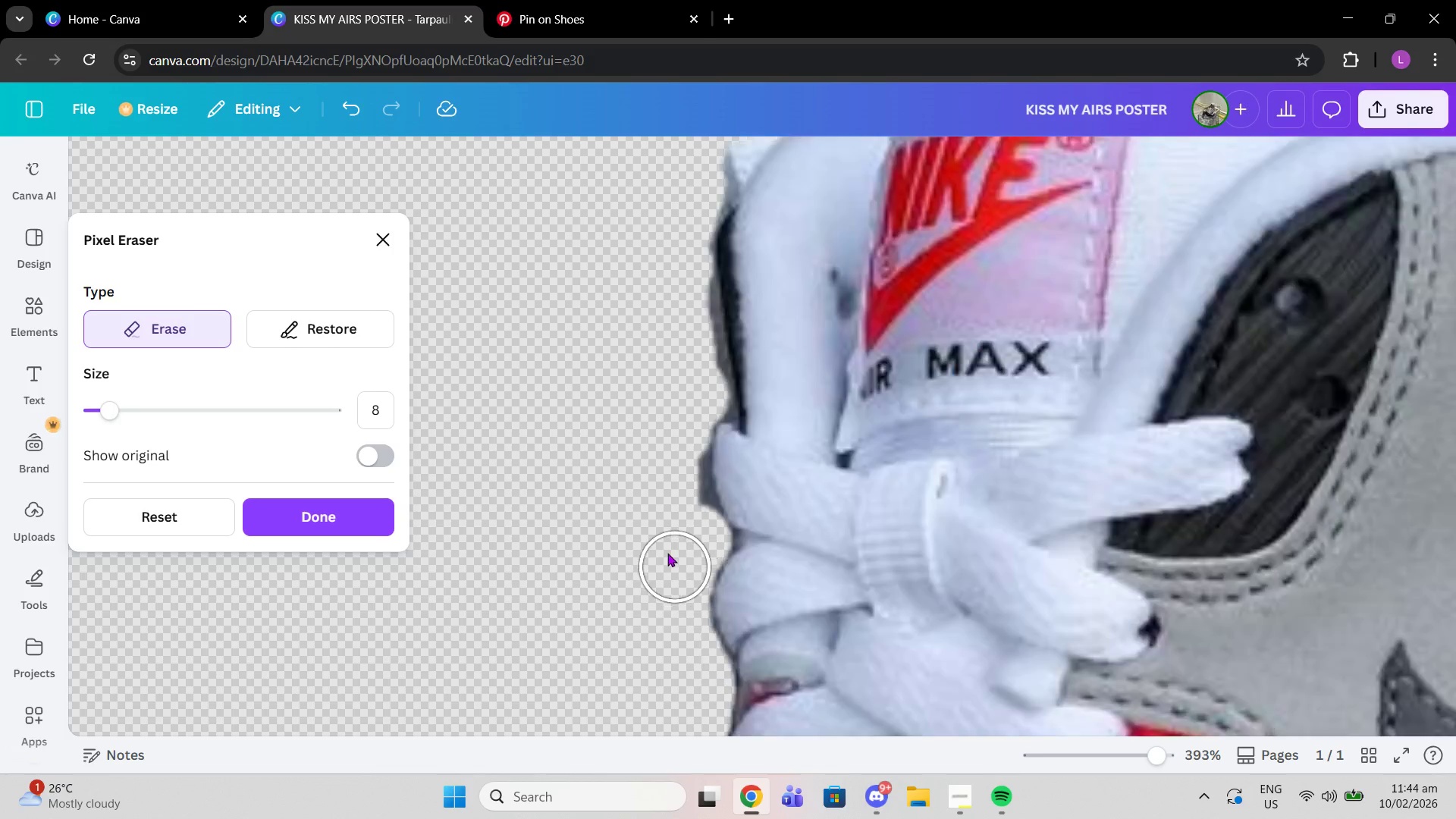 
scroll: coordinate [676, 567], scroll_direction: down, amount: 2.0
 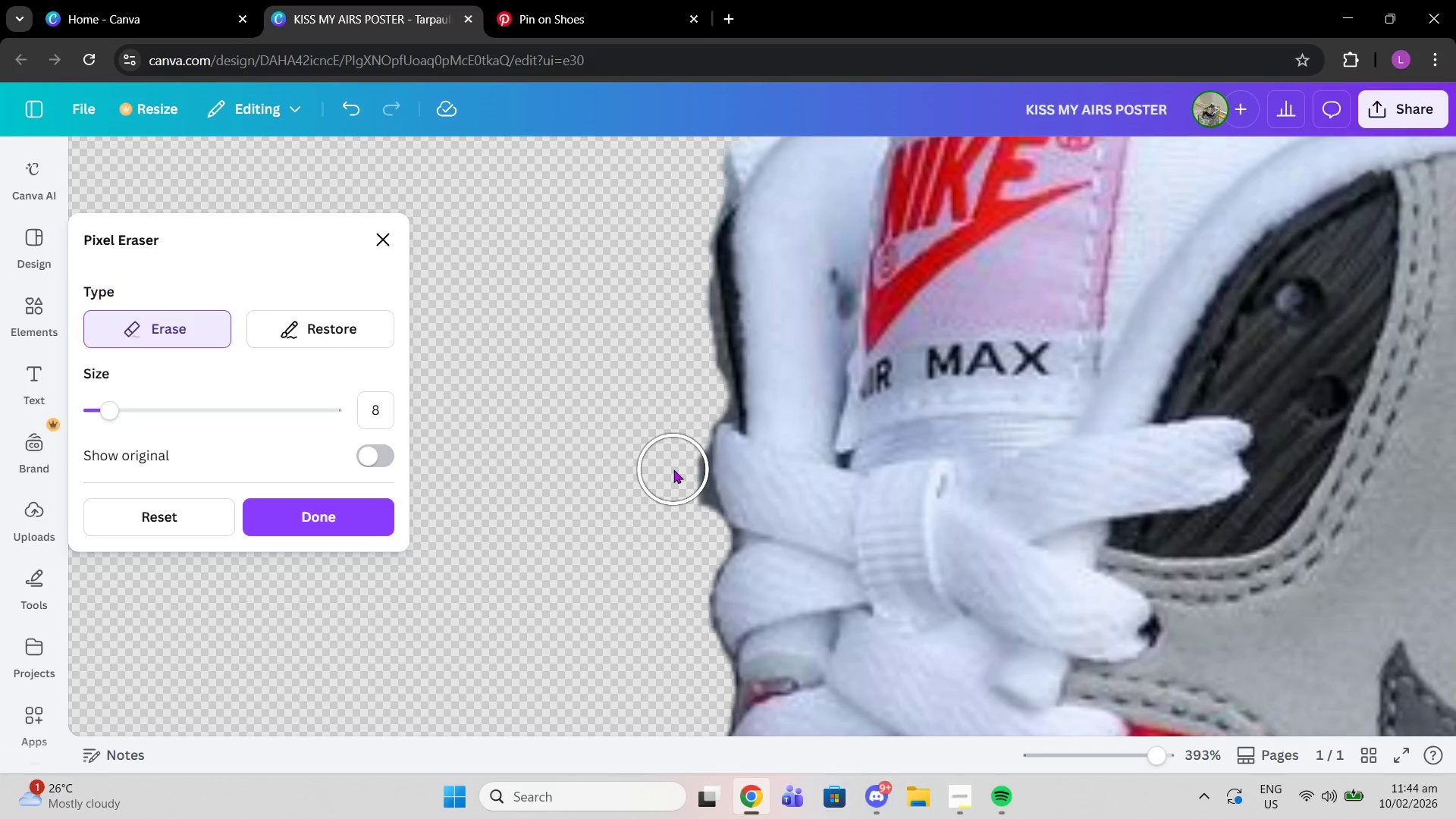 
left_click([673, 469])
 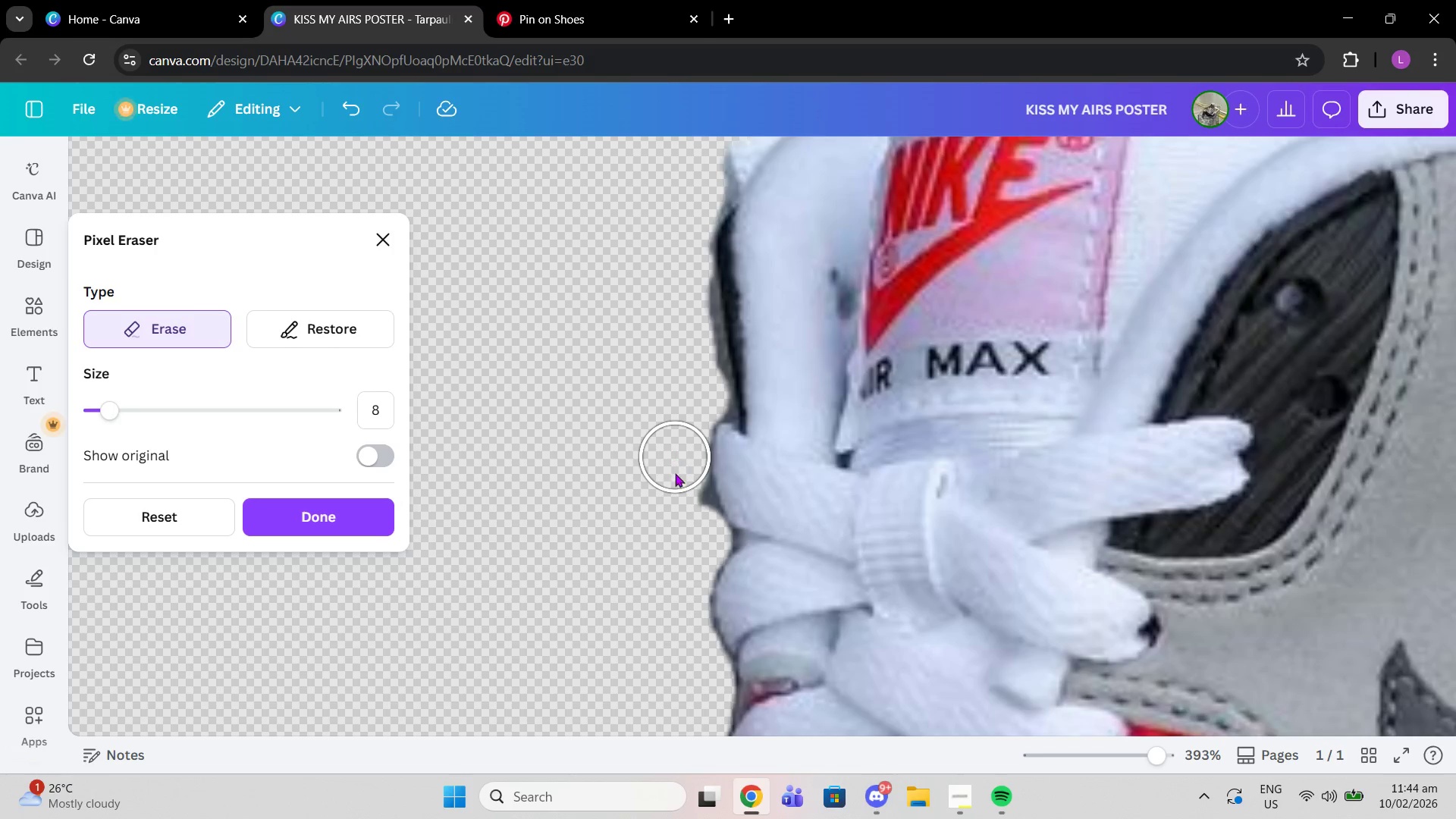 
left_click([675, 457])
 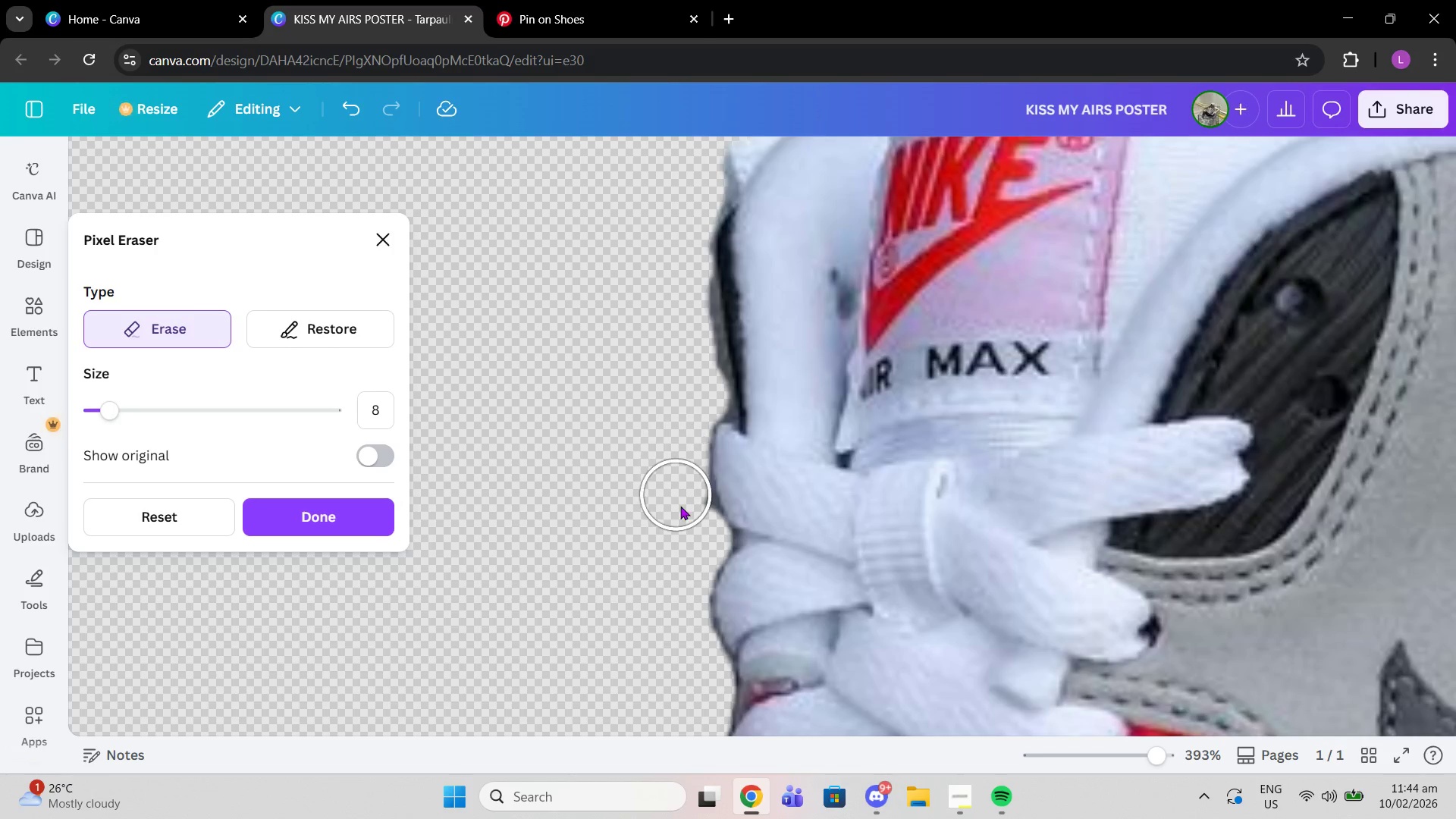 
left_click_drag(start_coordinate=[675, 487], to_coordinate=[691, 534])
 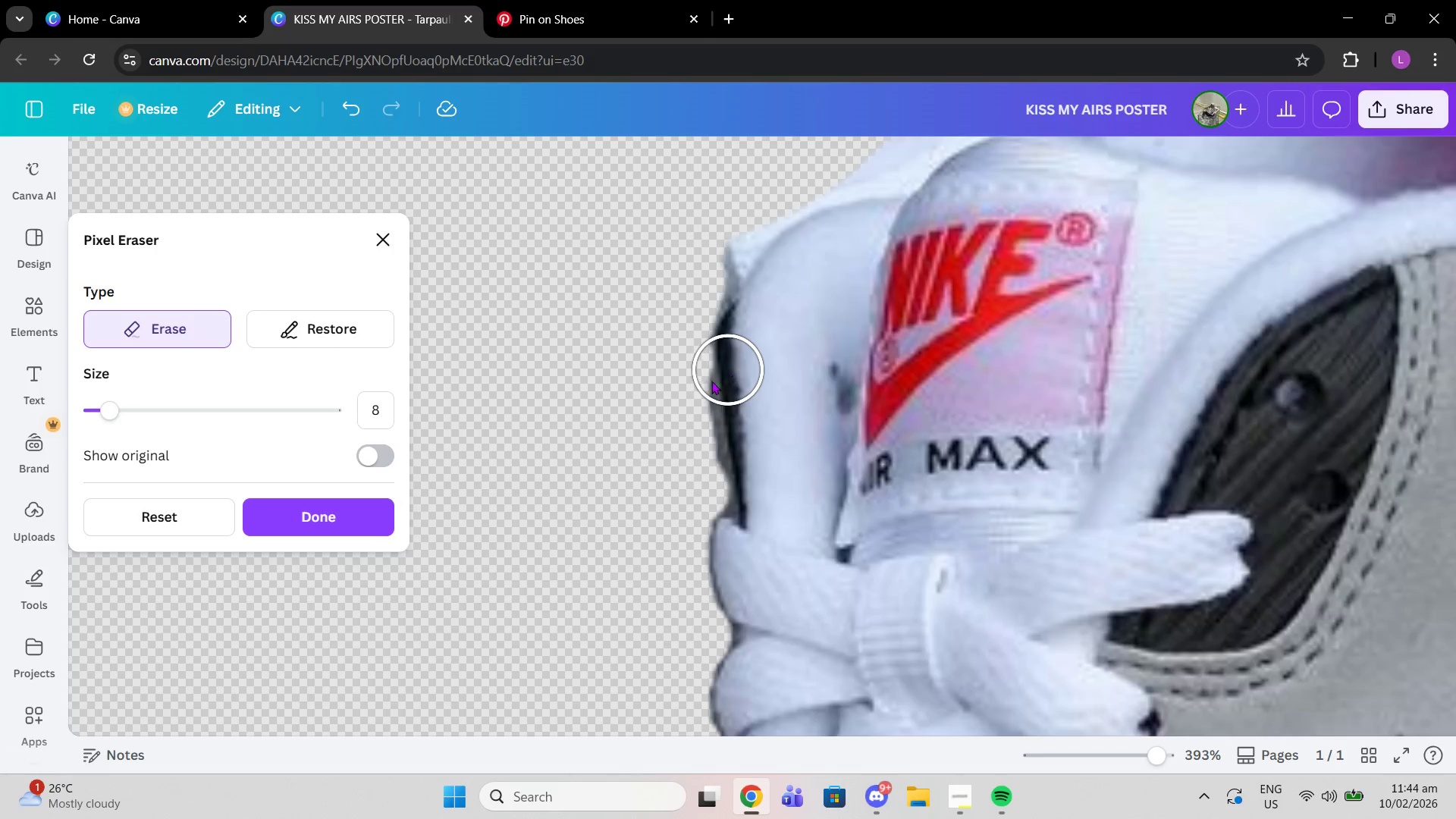 
scroll: coordinate [729, 372], scroll_direction: up, amount: 1.0
 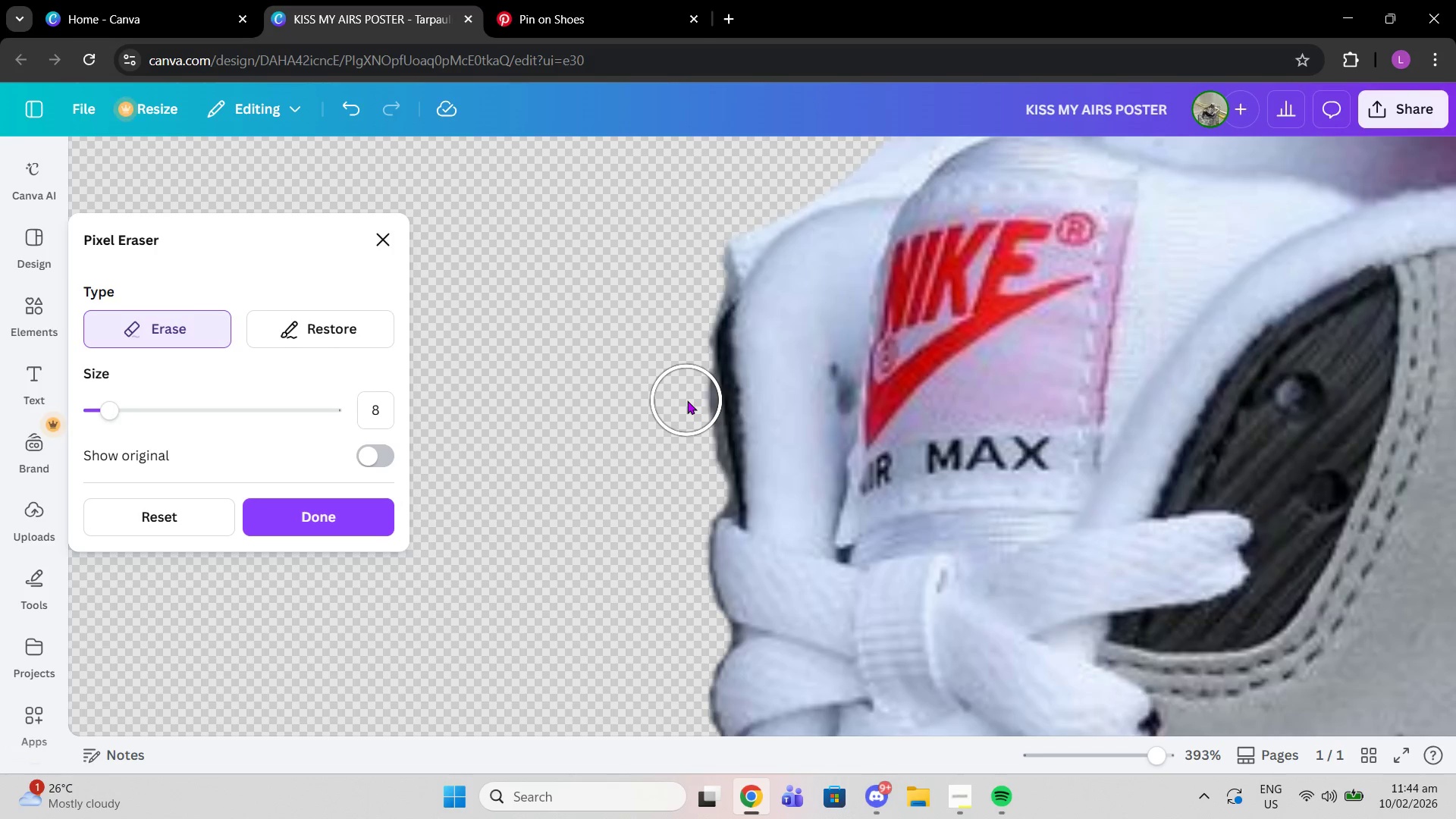 
left_click([687, 400])
 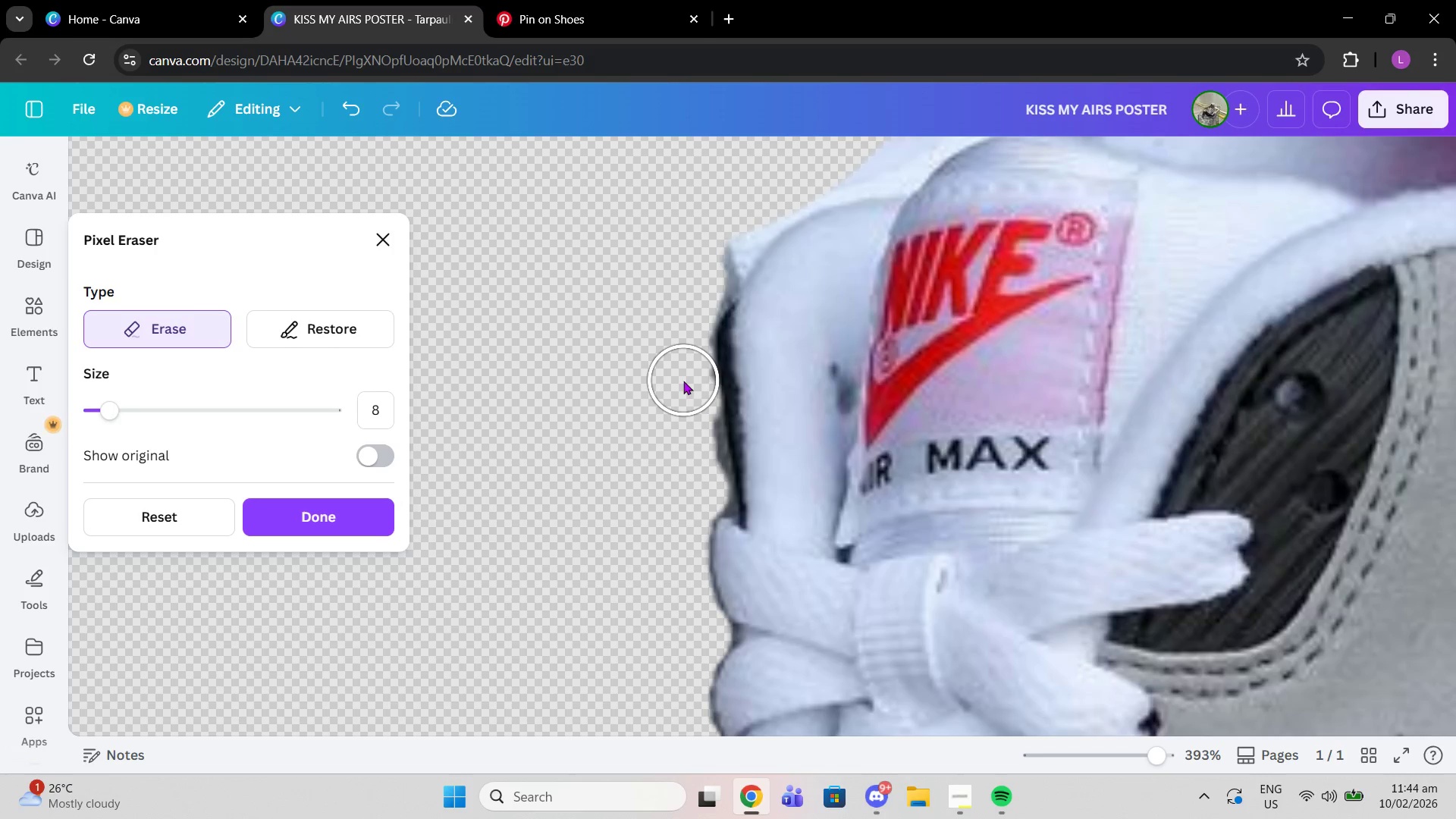 
left_click([684, 381])
 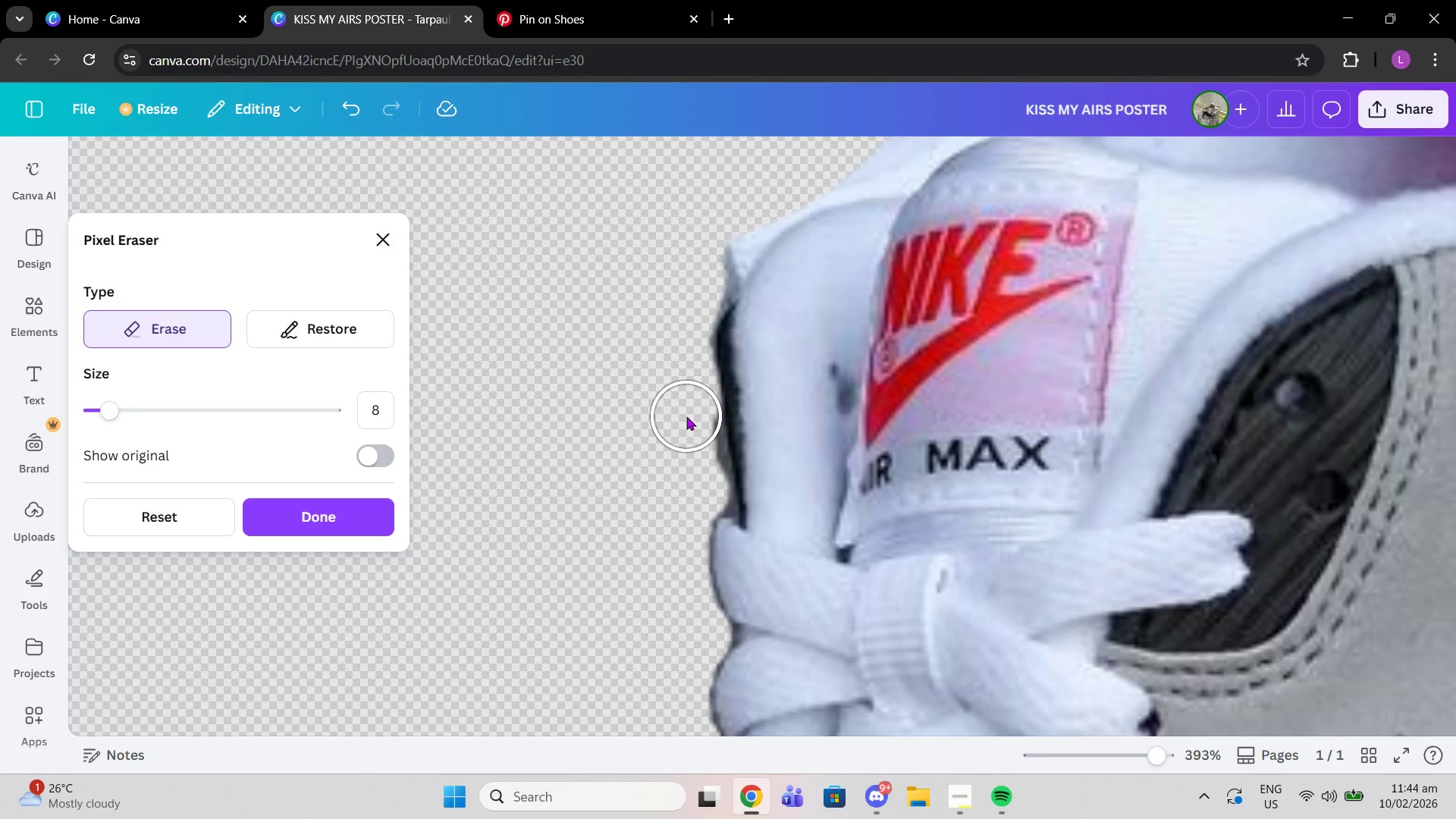 
left_click([686, 416])
 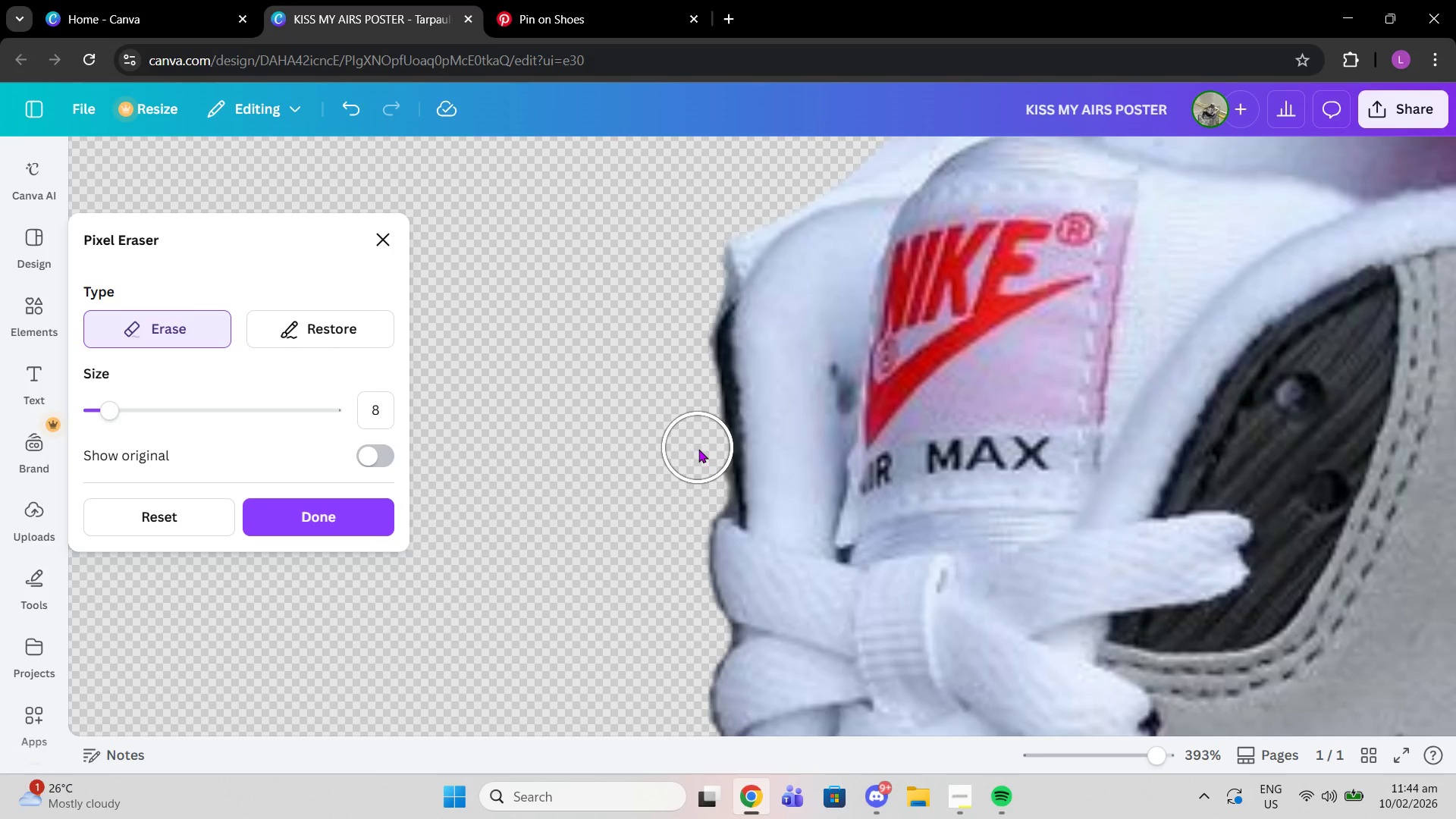 
left_click([698, 448])
 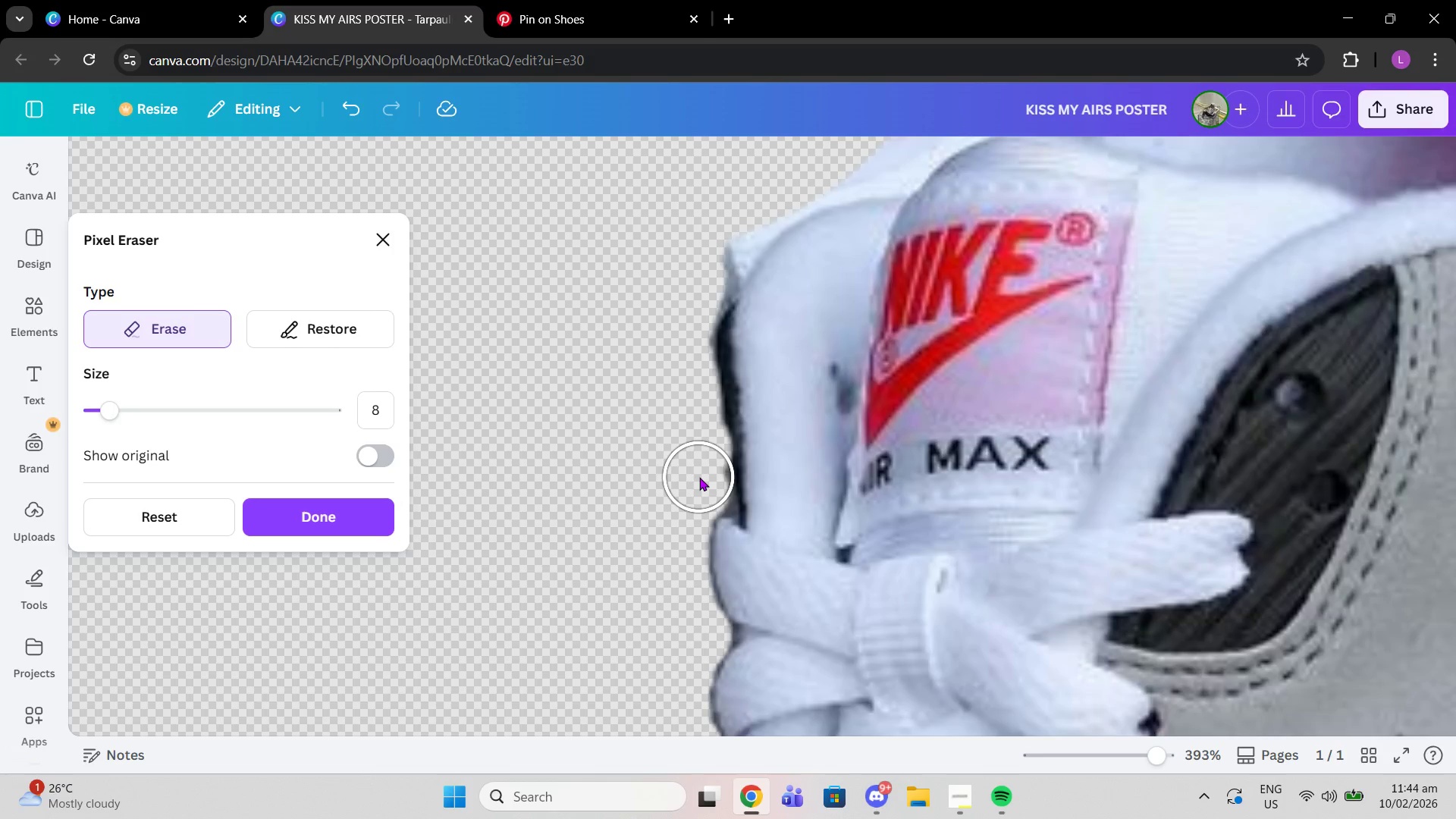 
left_click([699, 477])
 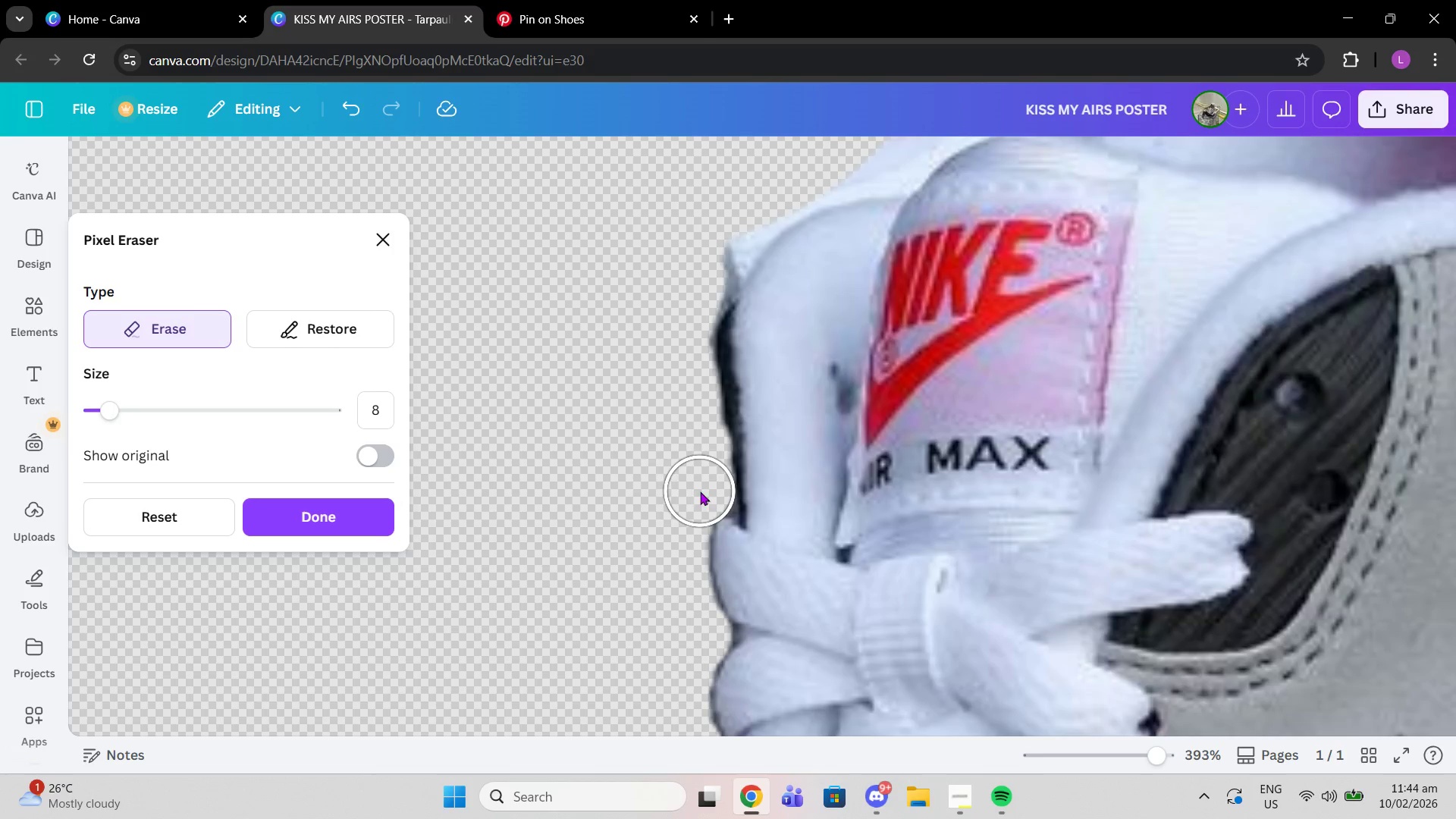 
left_click([700, 491])
 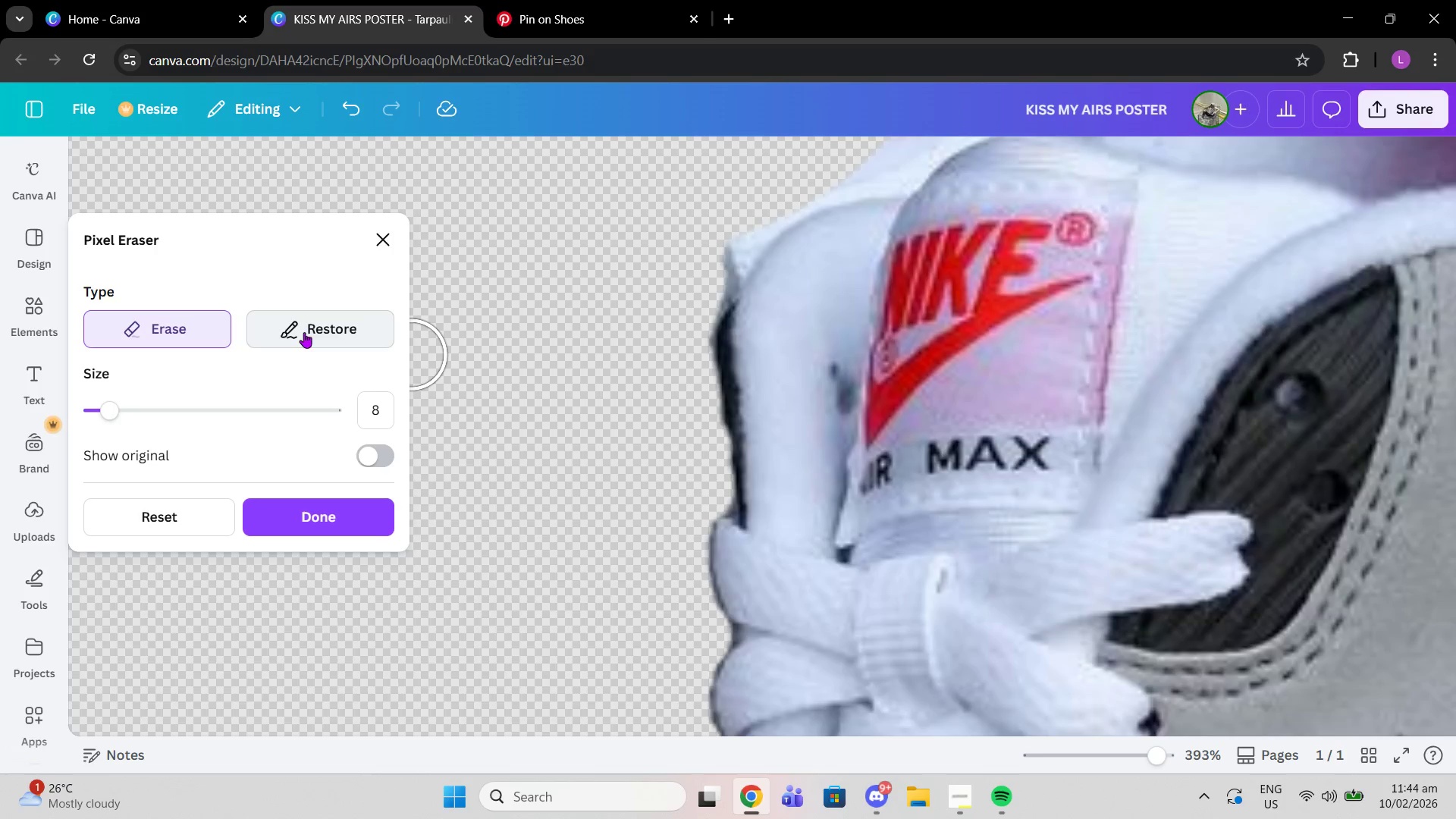 
left_click([304, 332])
 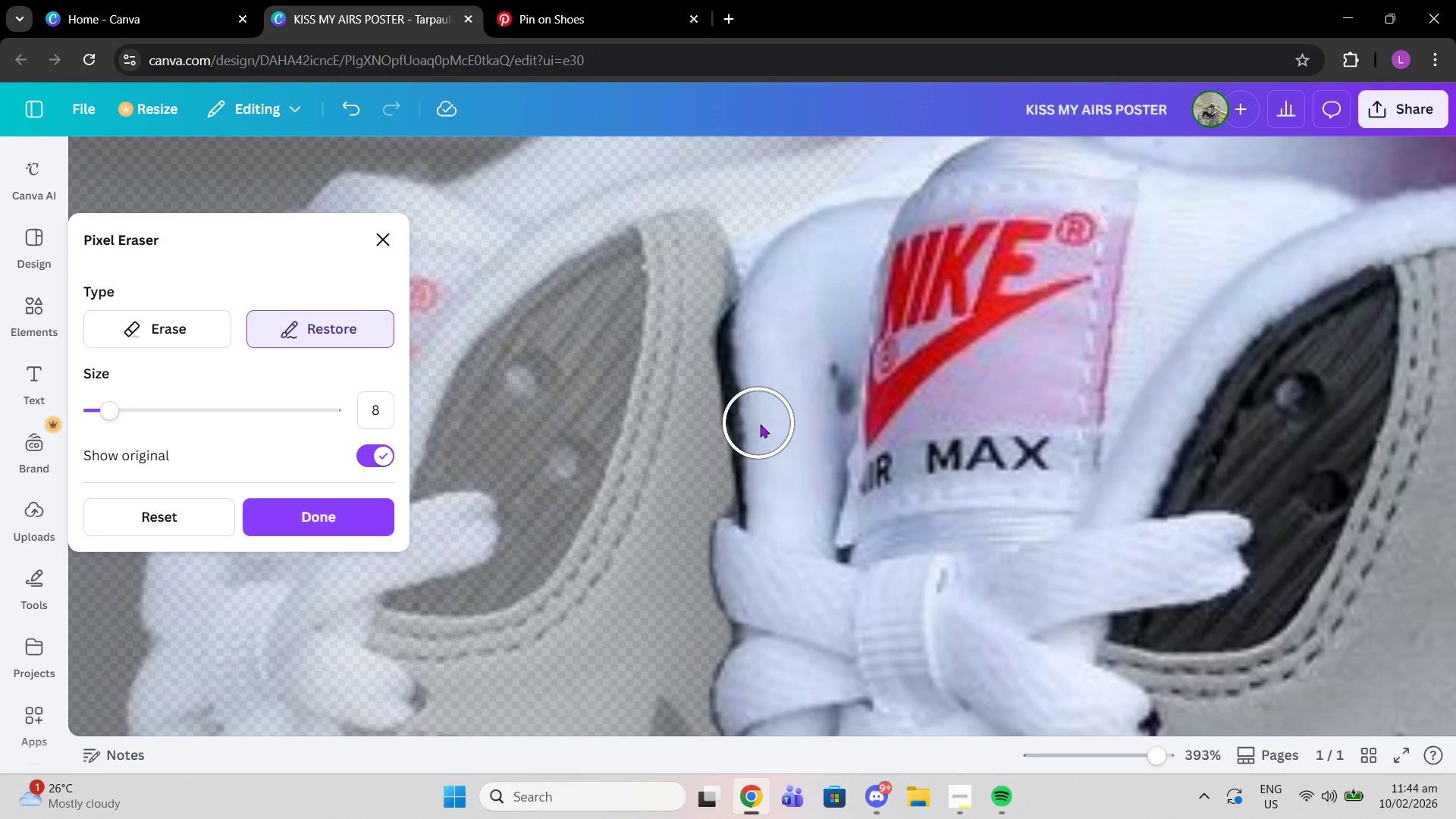 
left_click([760, 424])
 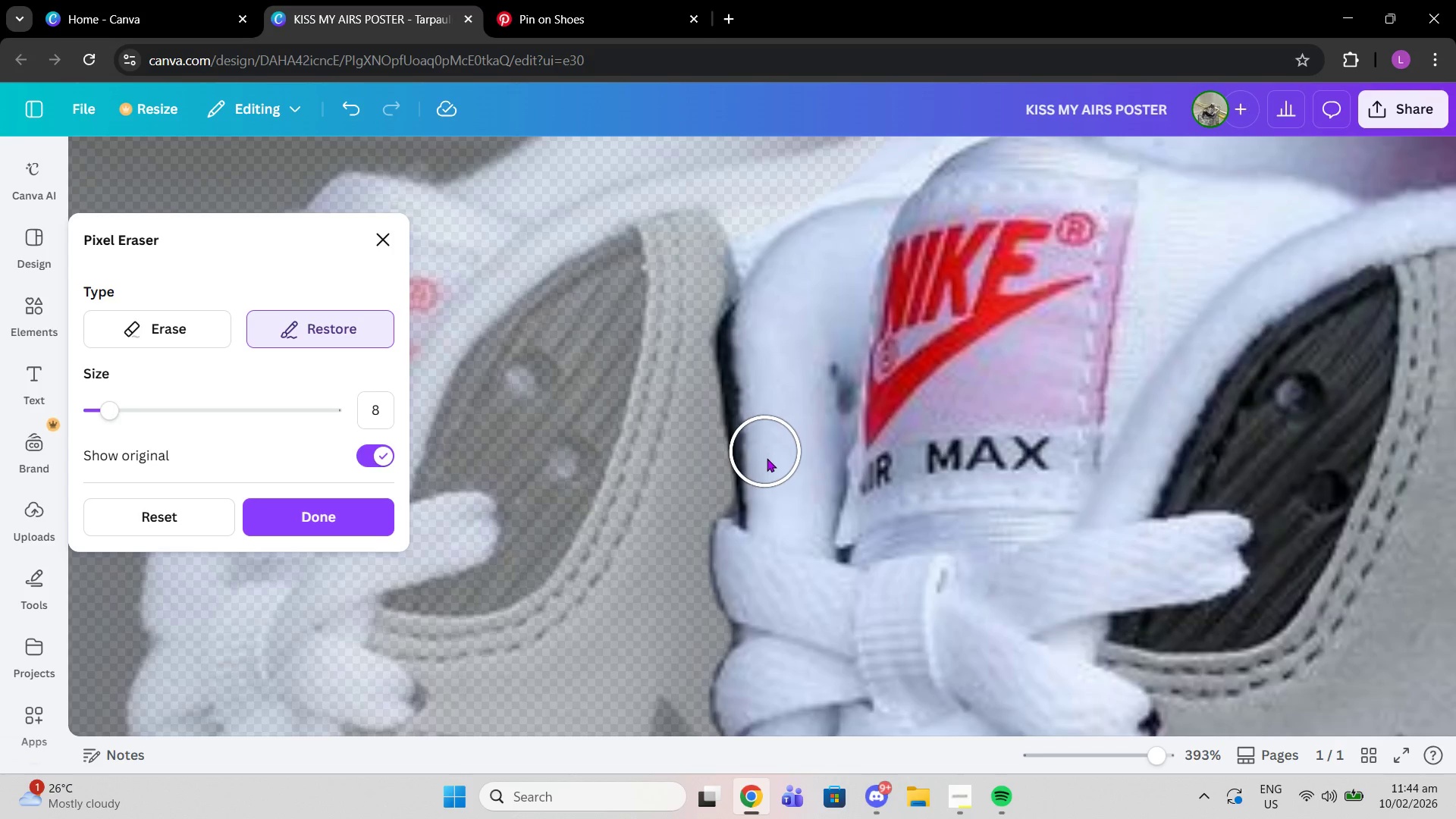 
left_click_drag(start_coordinate=[766, 453], to_coordinate=[760, 526])
 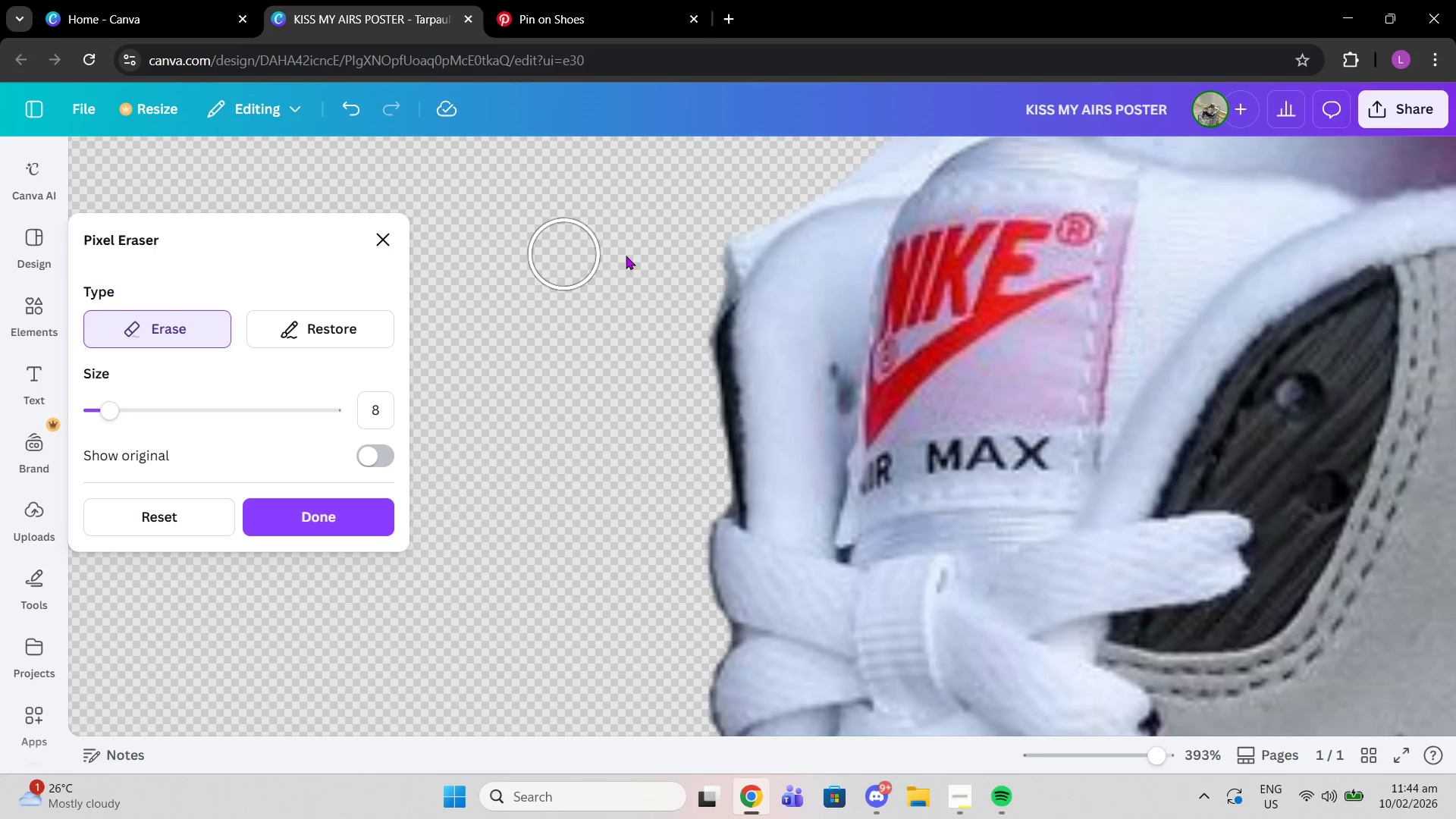 
scroll: coordinate [656, 252], scroll_direction: up, amount: 2.0
 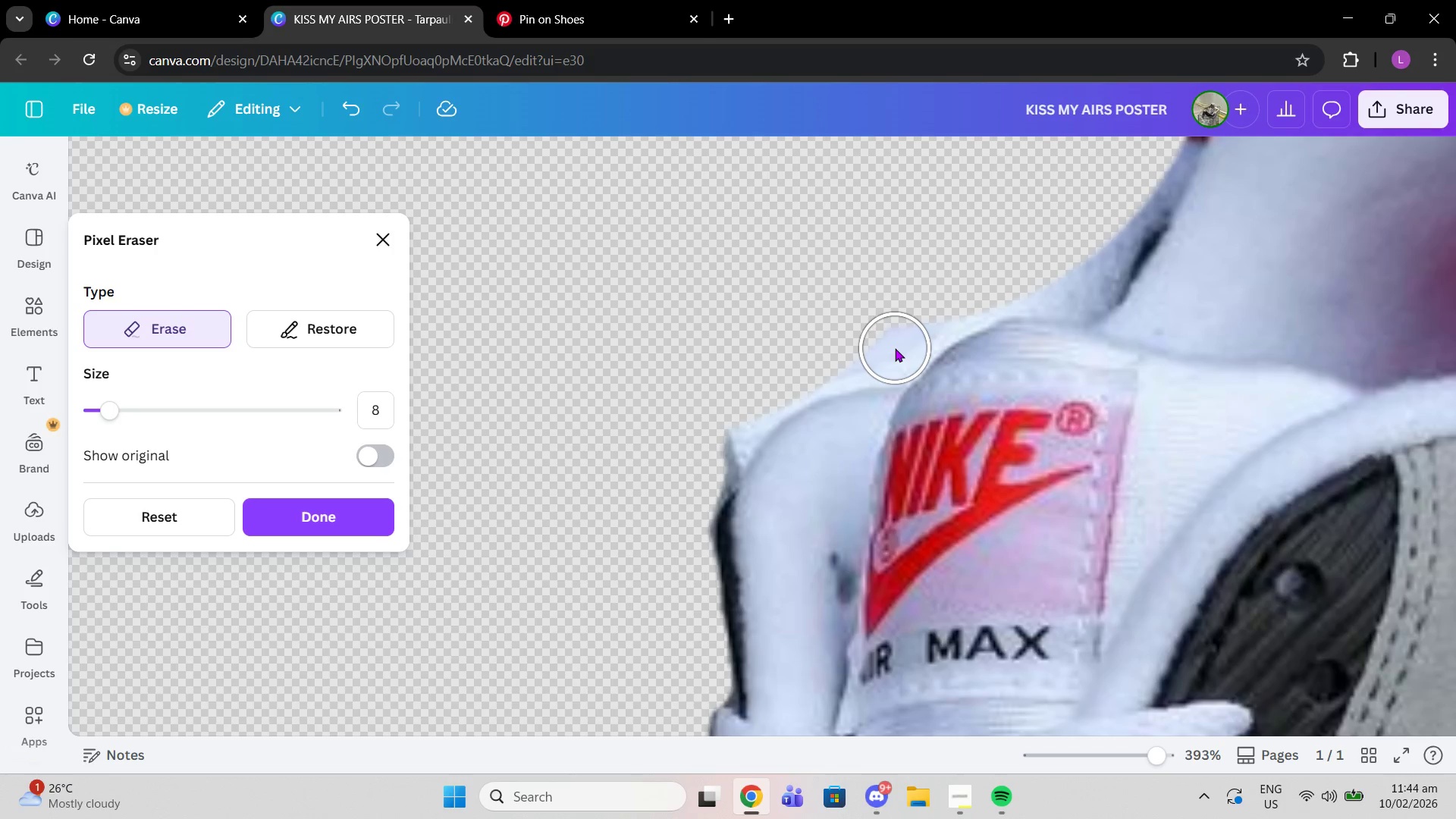 
left_click_drag(start_coordinate=[893, 352], to_coordinate=[843, 345])
 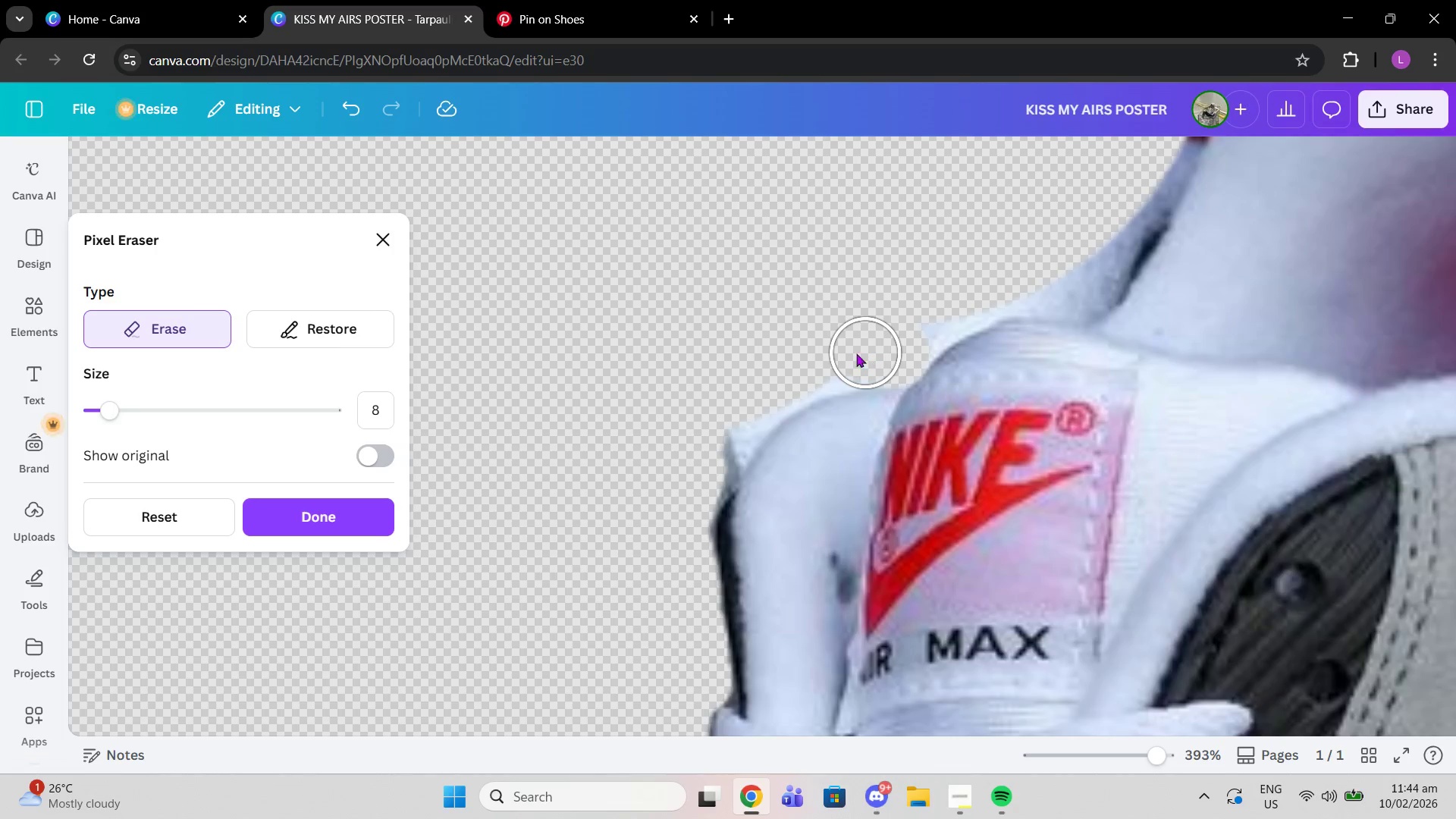 
left_click_drag(start_coordinate=[866, 353], to_coordinate=[673, 479])
 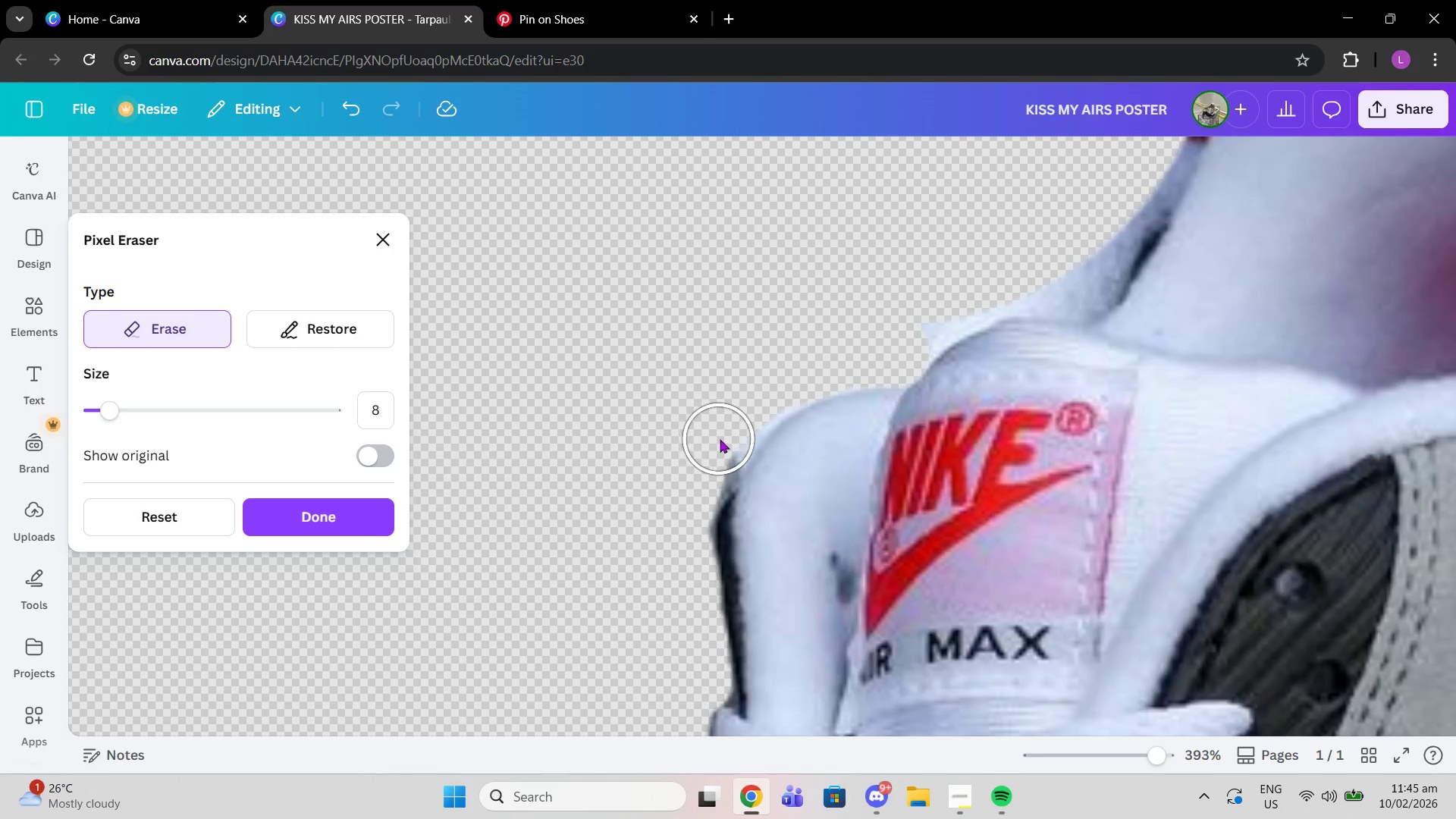 
left_click([720, 439])
 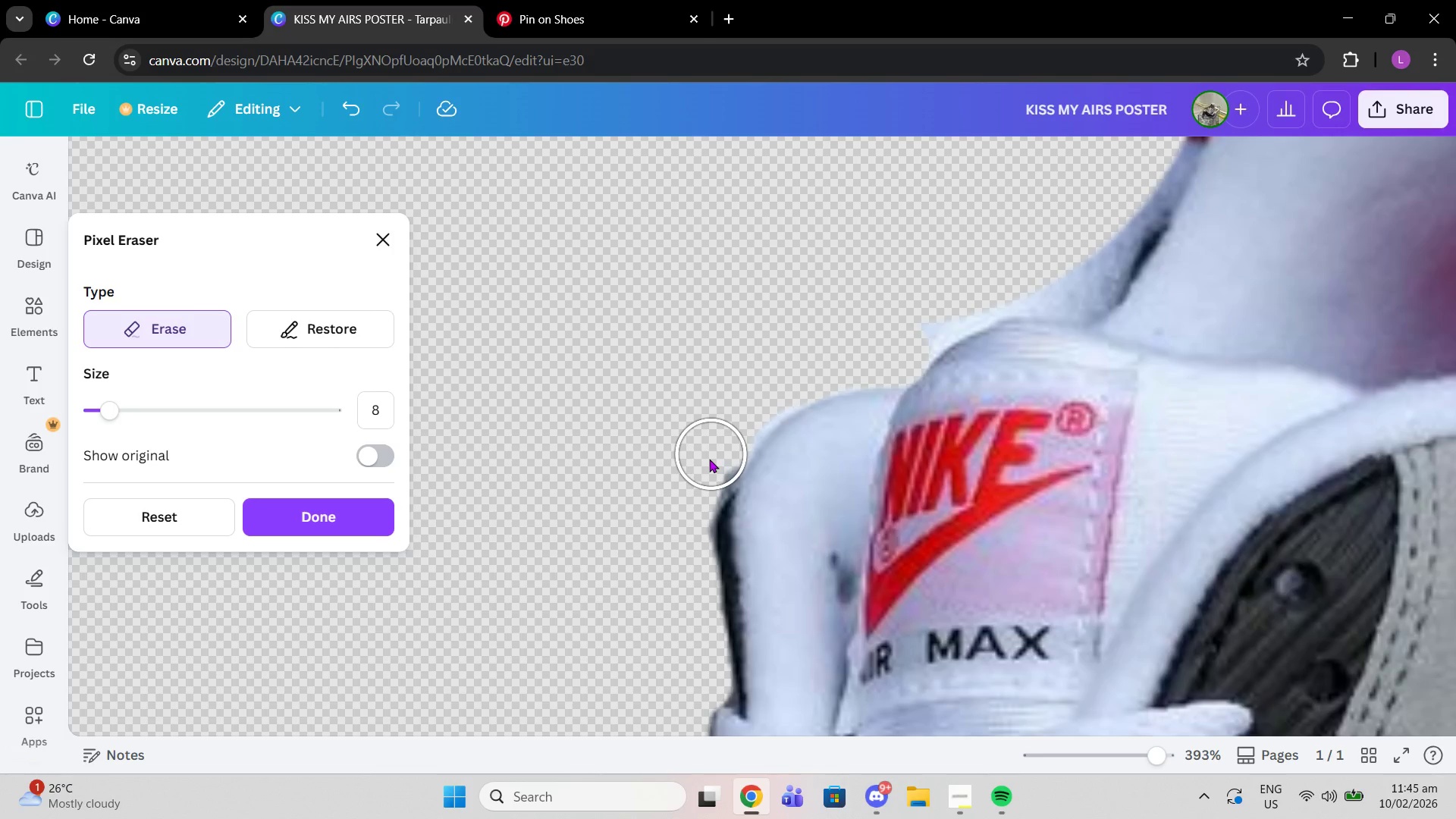 
left_click_drag(start_coordinate=[711, 454], to_coordinate=[687, 477])
 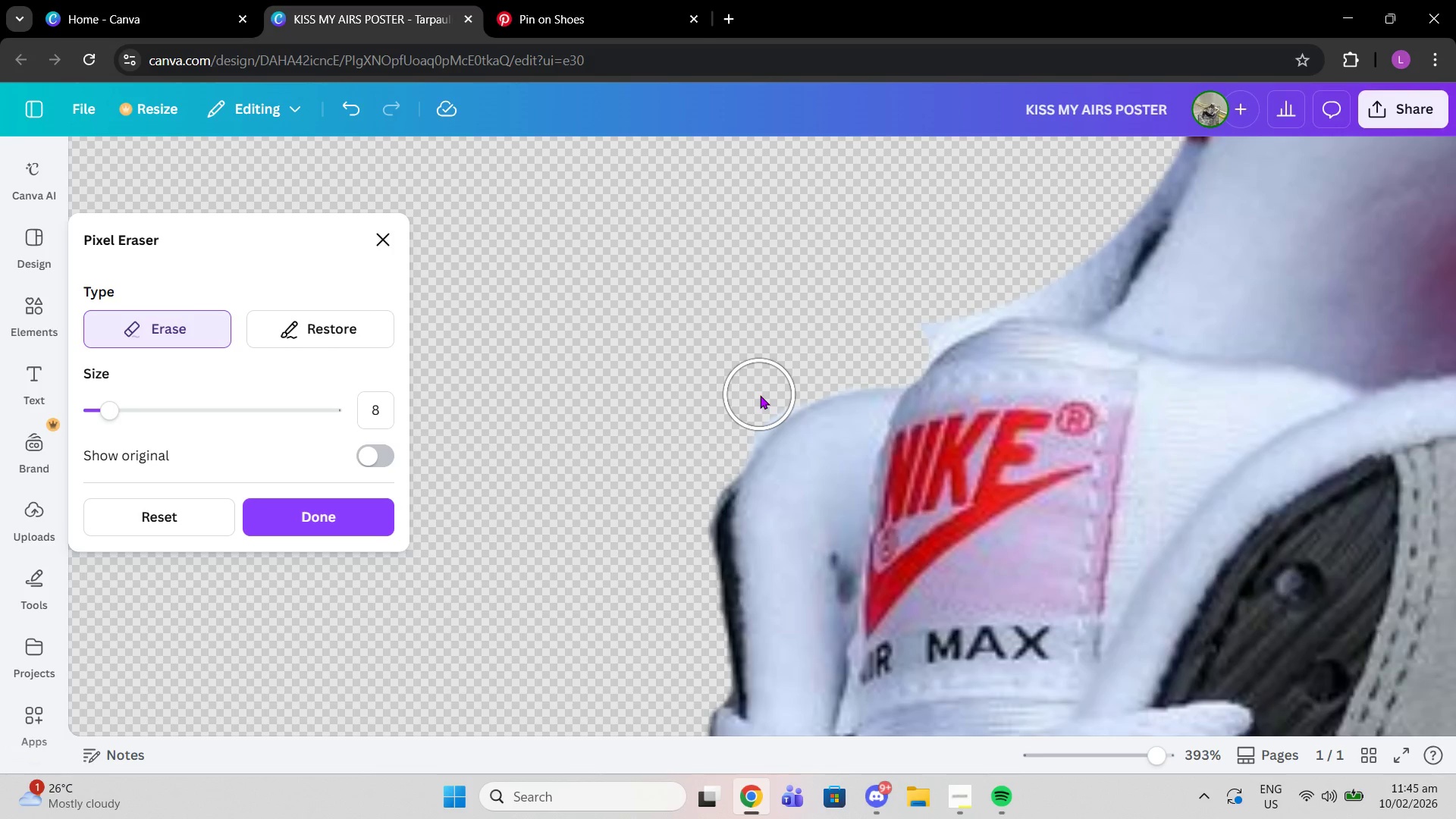 
left_click([760, 395])
 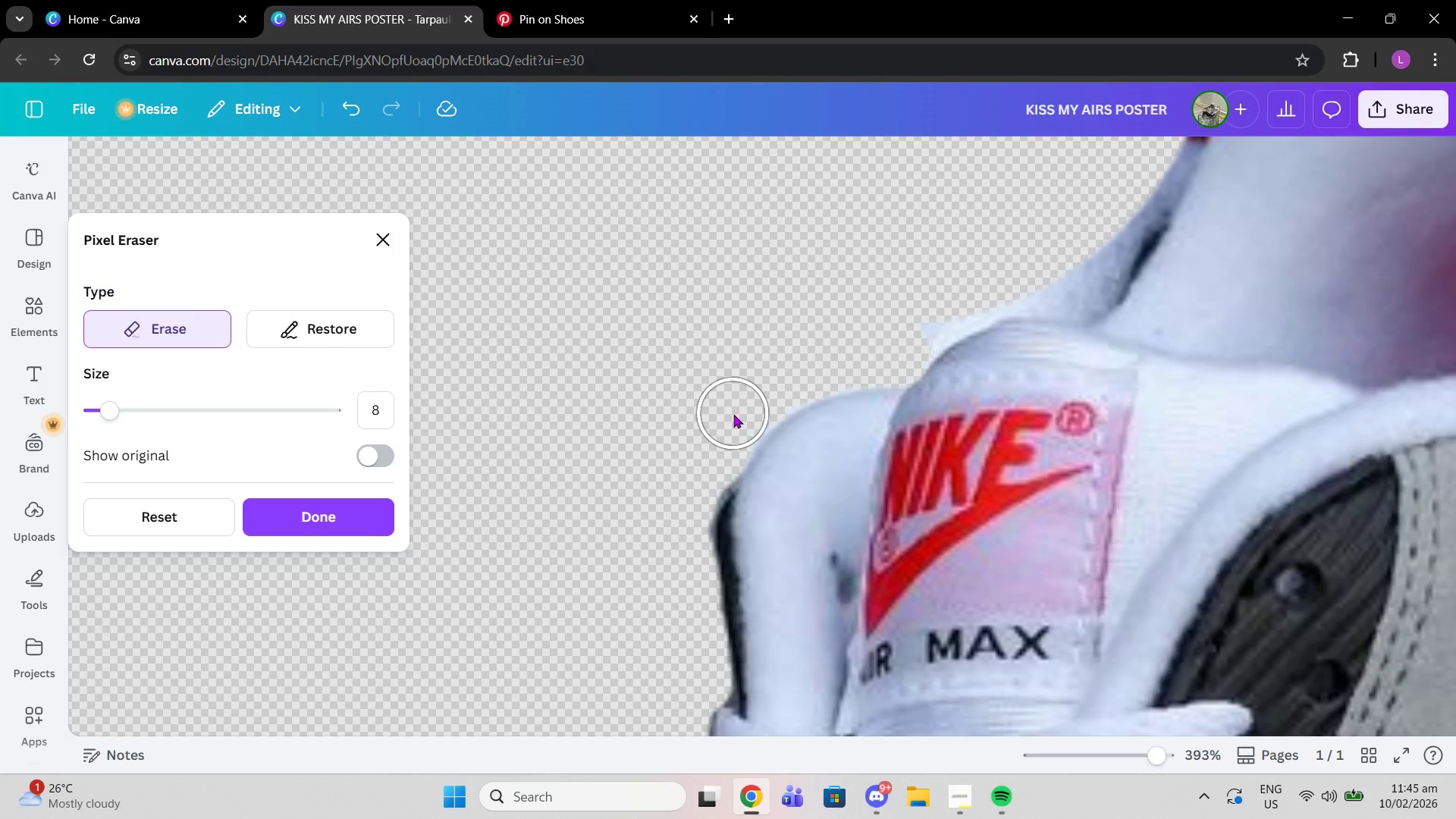 
left_click([733, 414])
 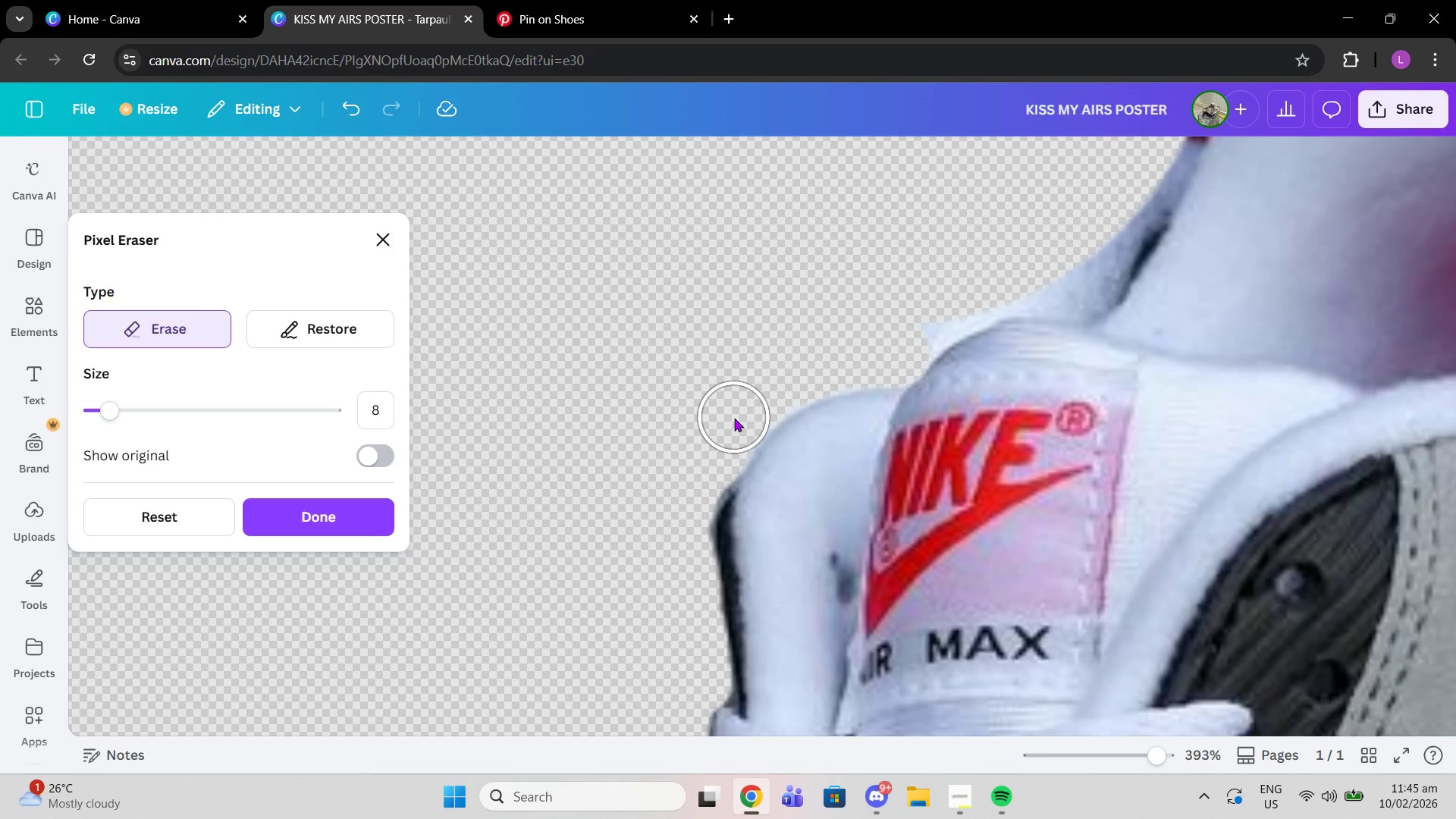 
left_click([734, 418])
 